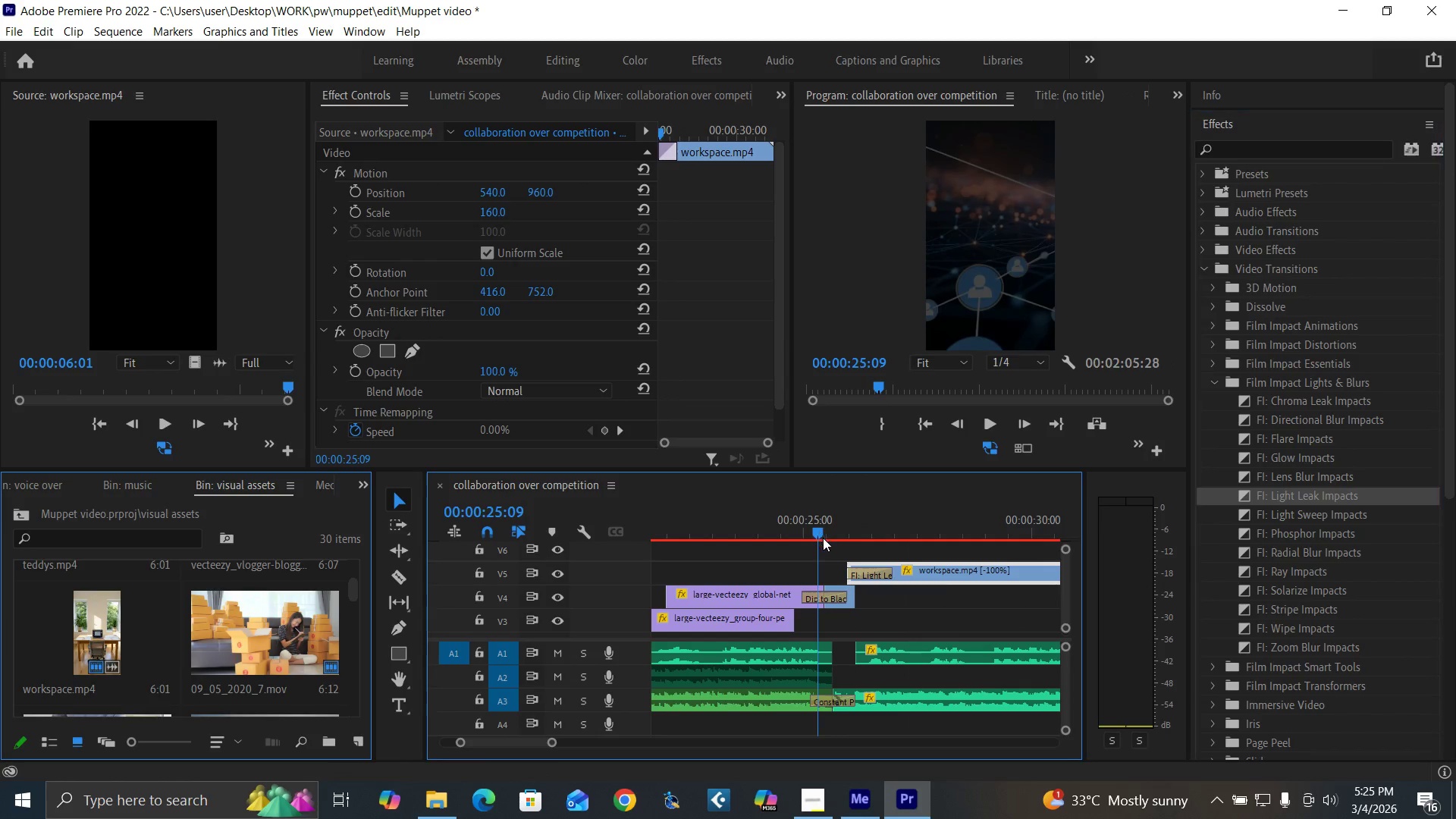 
key(Space)
 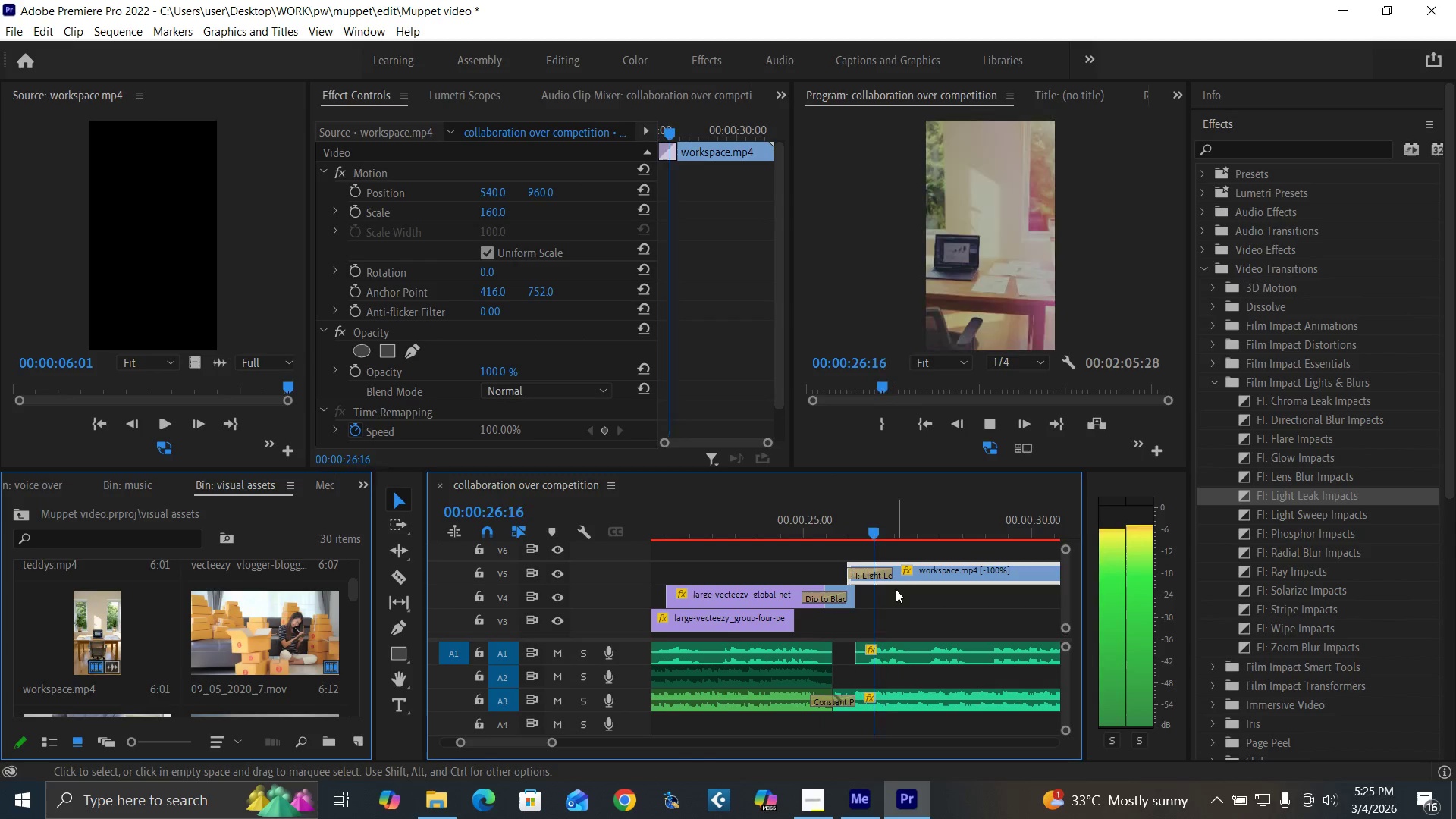 
key(Space)
 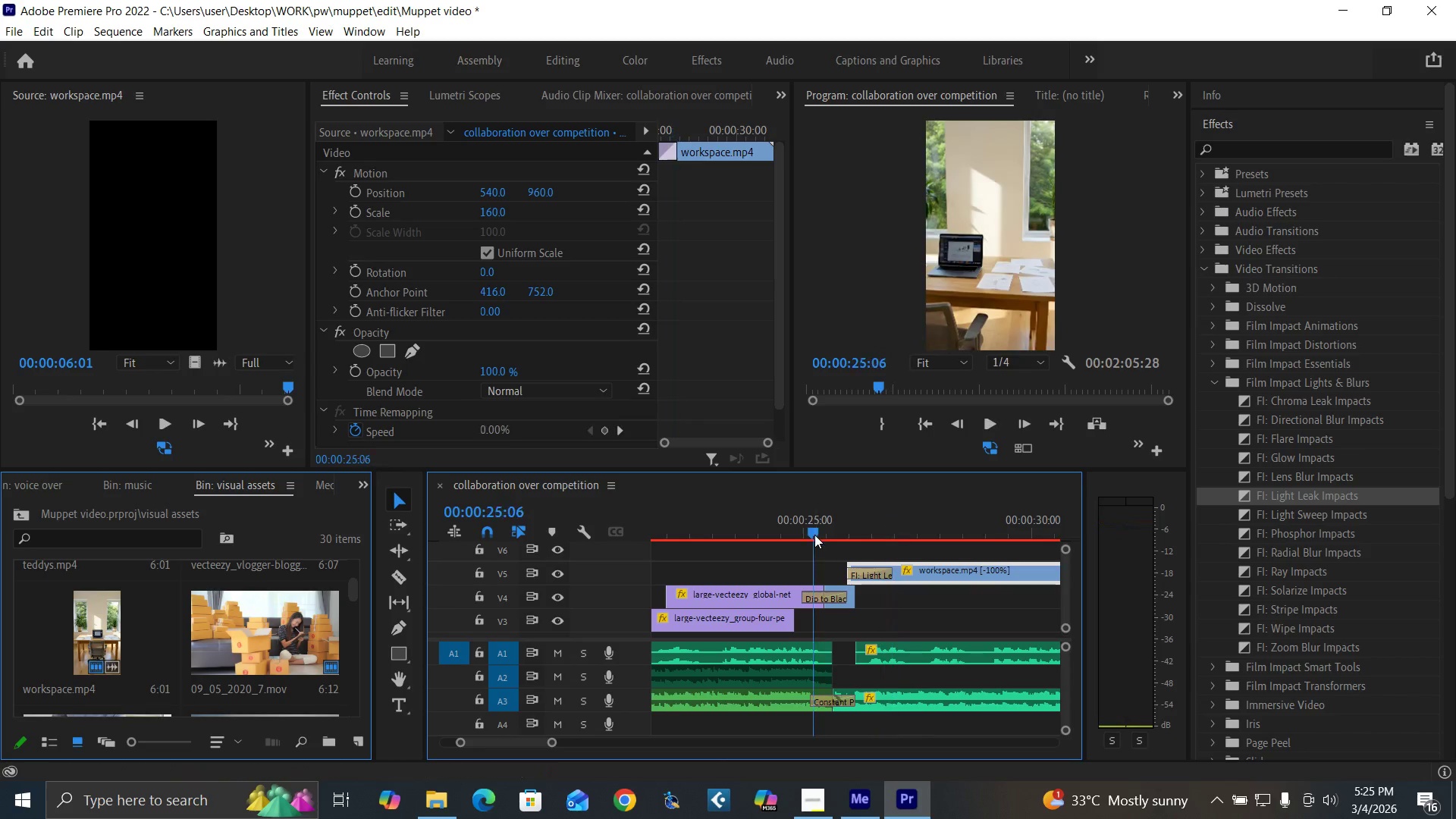 
left_click_drag(start_coordinate=[814, 535], to_coordinate=[821, 536])
 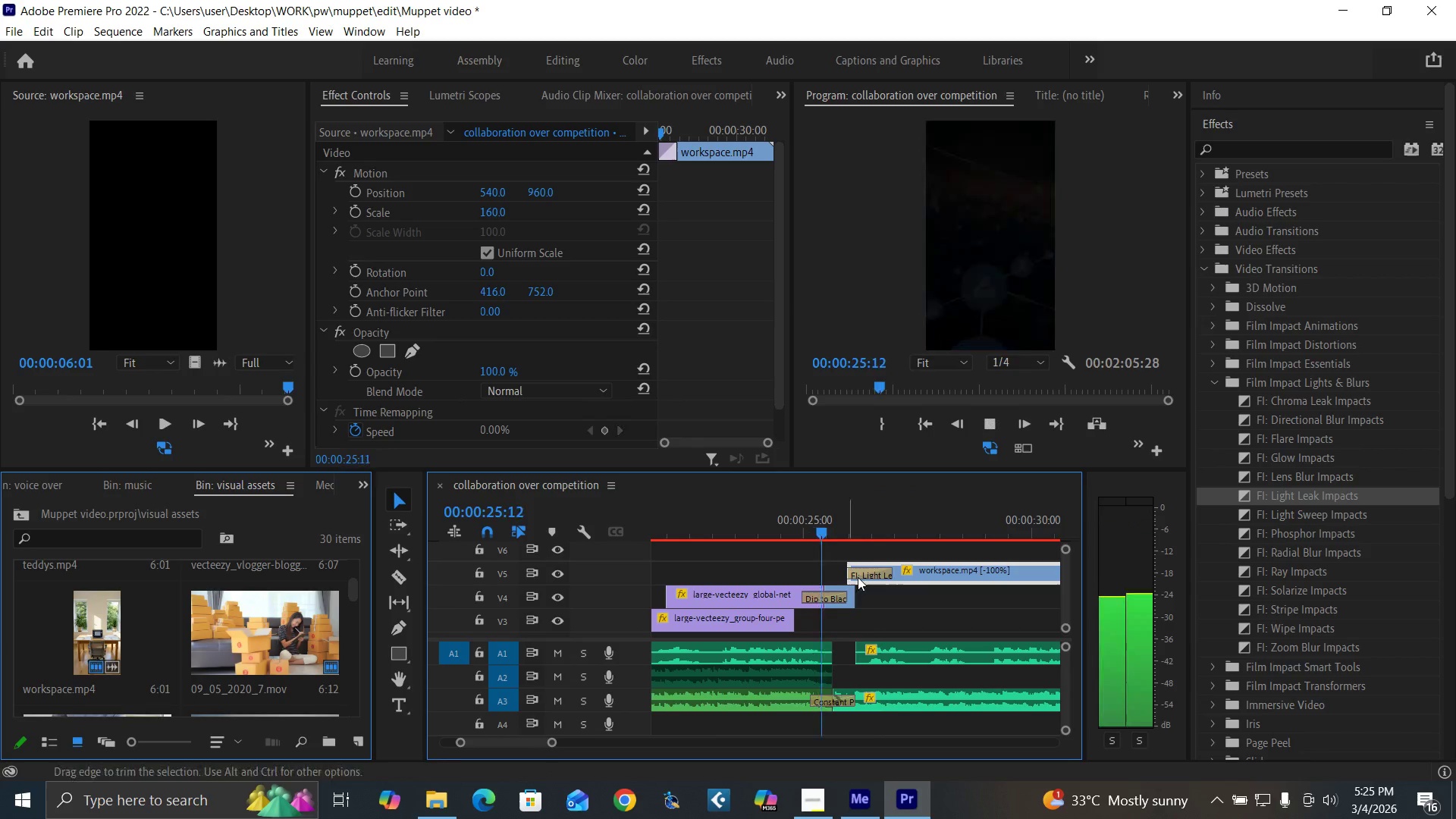 
key(Space)
 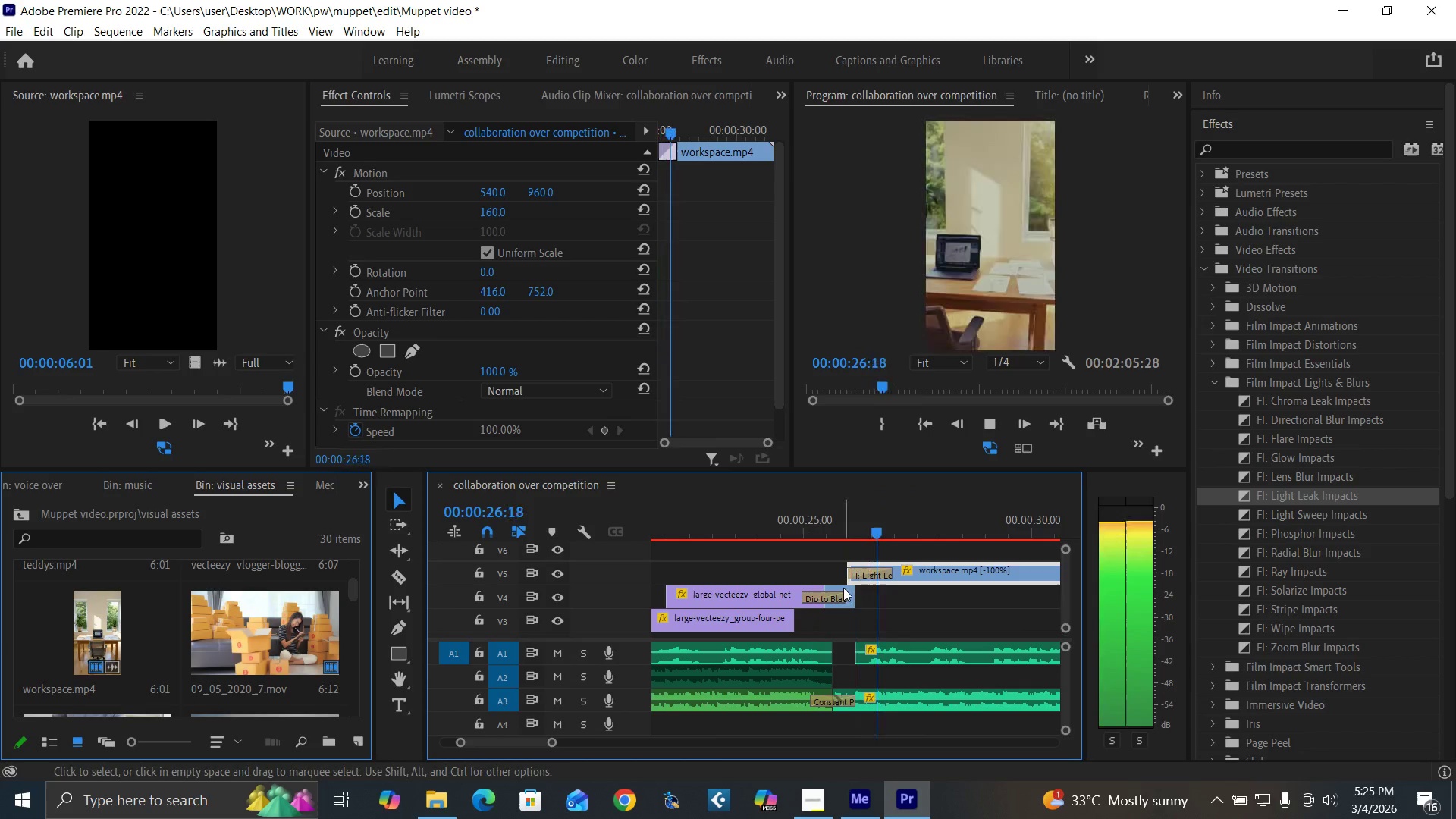 
key(Space)
 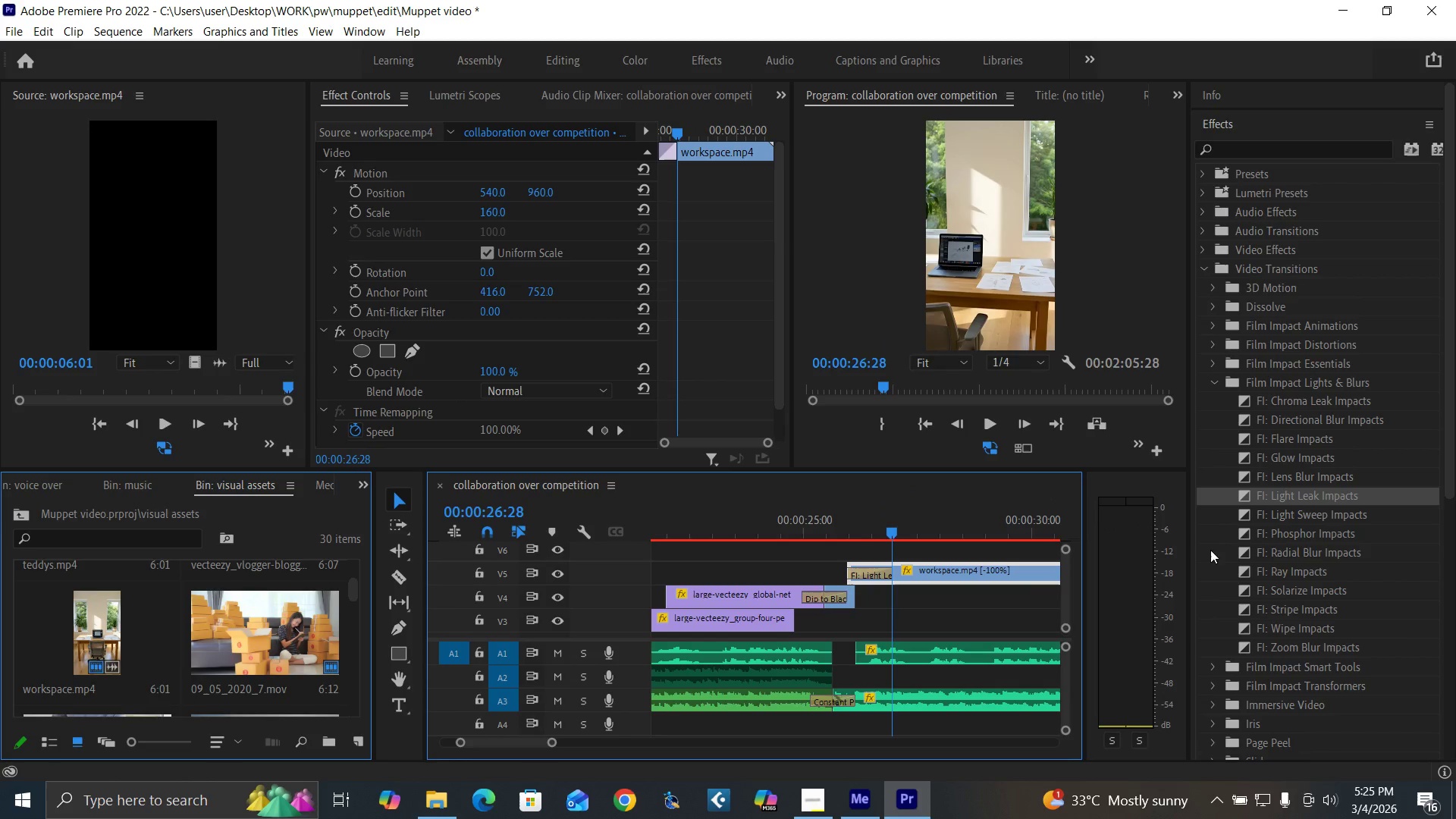 
key(Control+Z)
 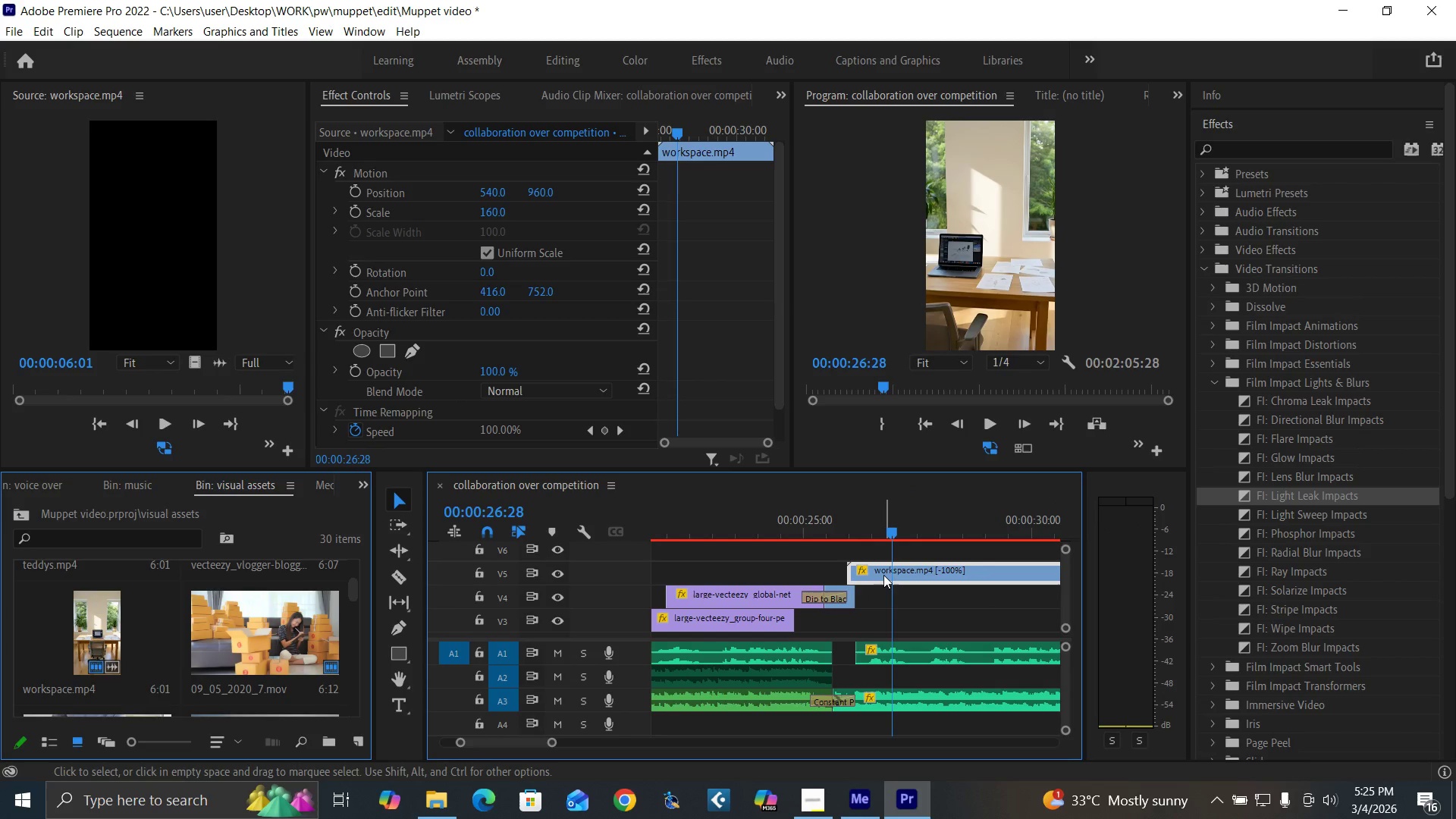 
left_click_drag(start_coordinate=[782, 532], to_coordinate=[787, 519])
 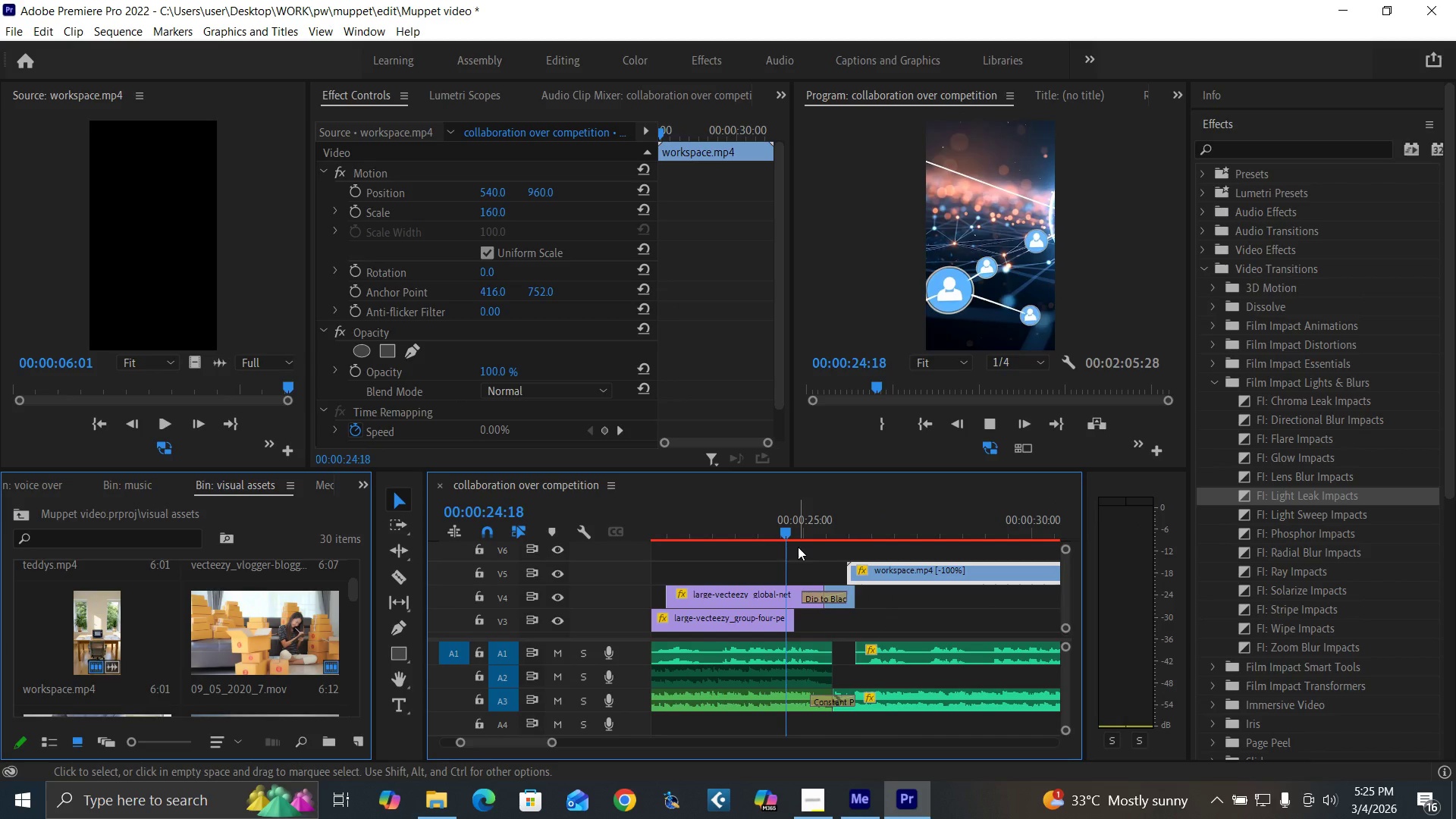 
key(Space)
 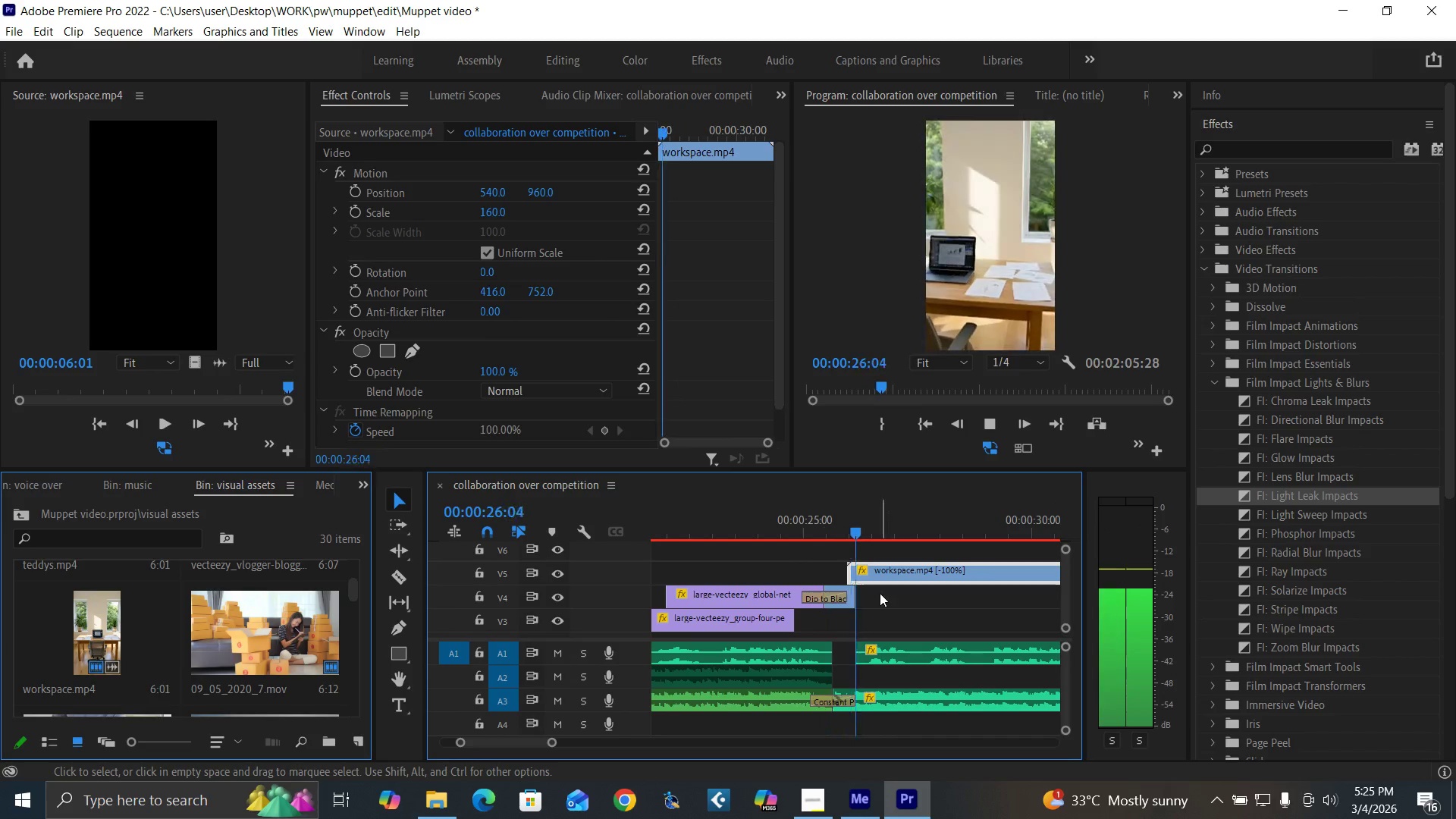 
key(Space)
 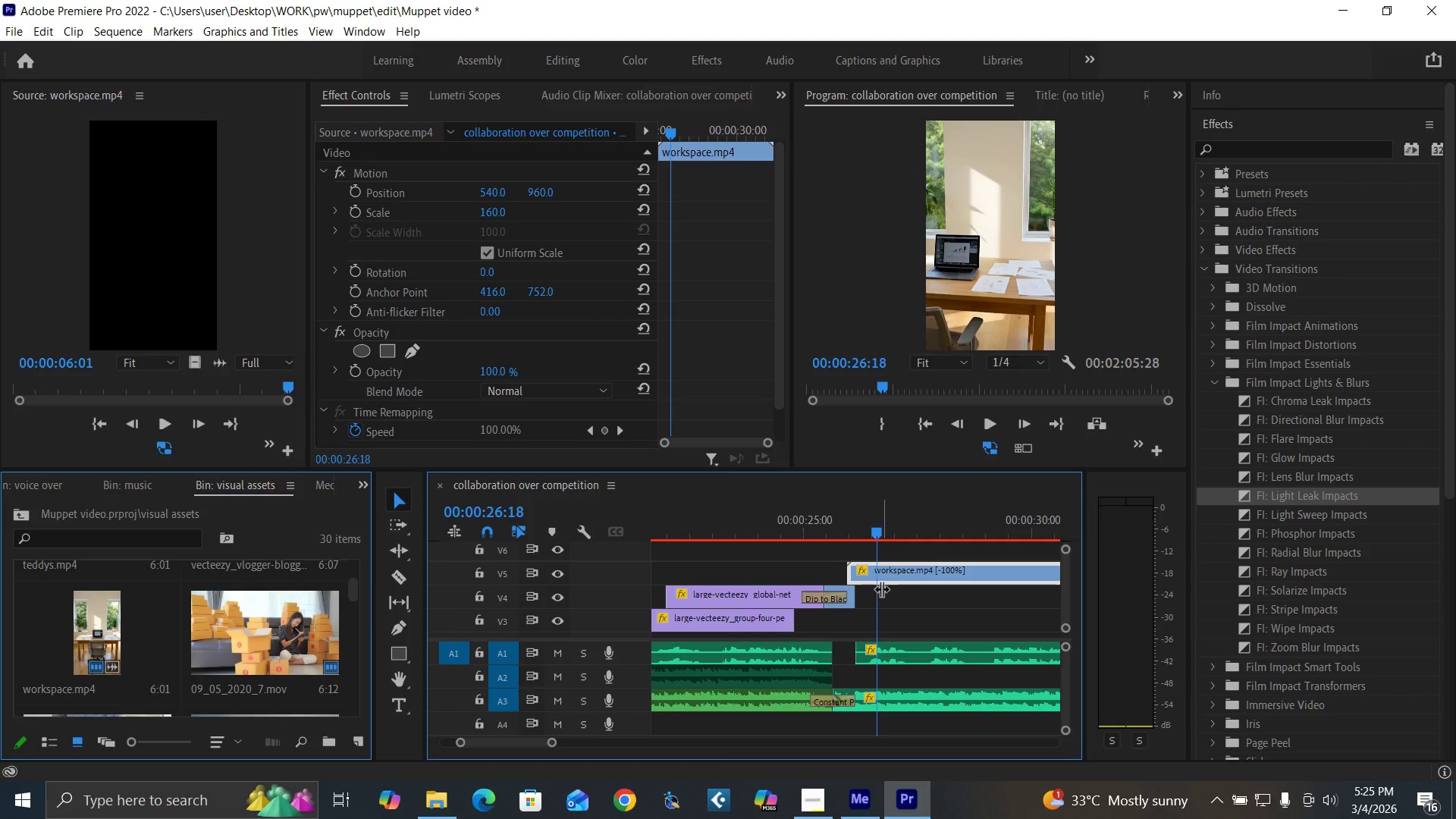 
key(Control+Z)
 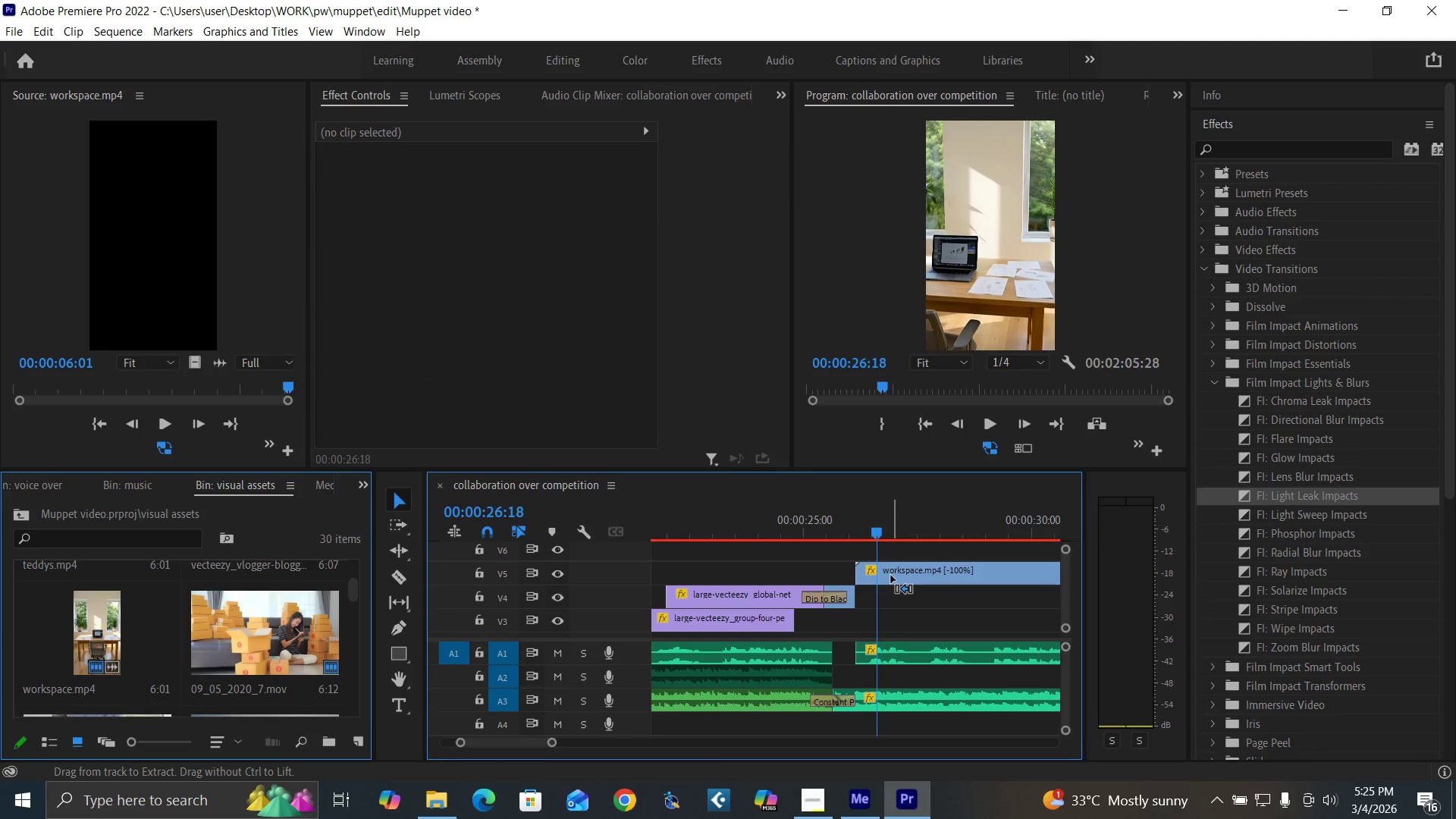 
key(Control+Z)
 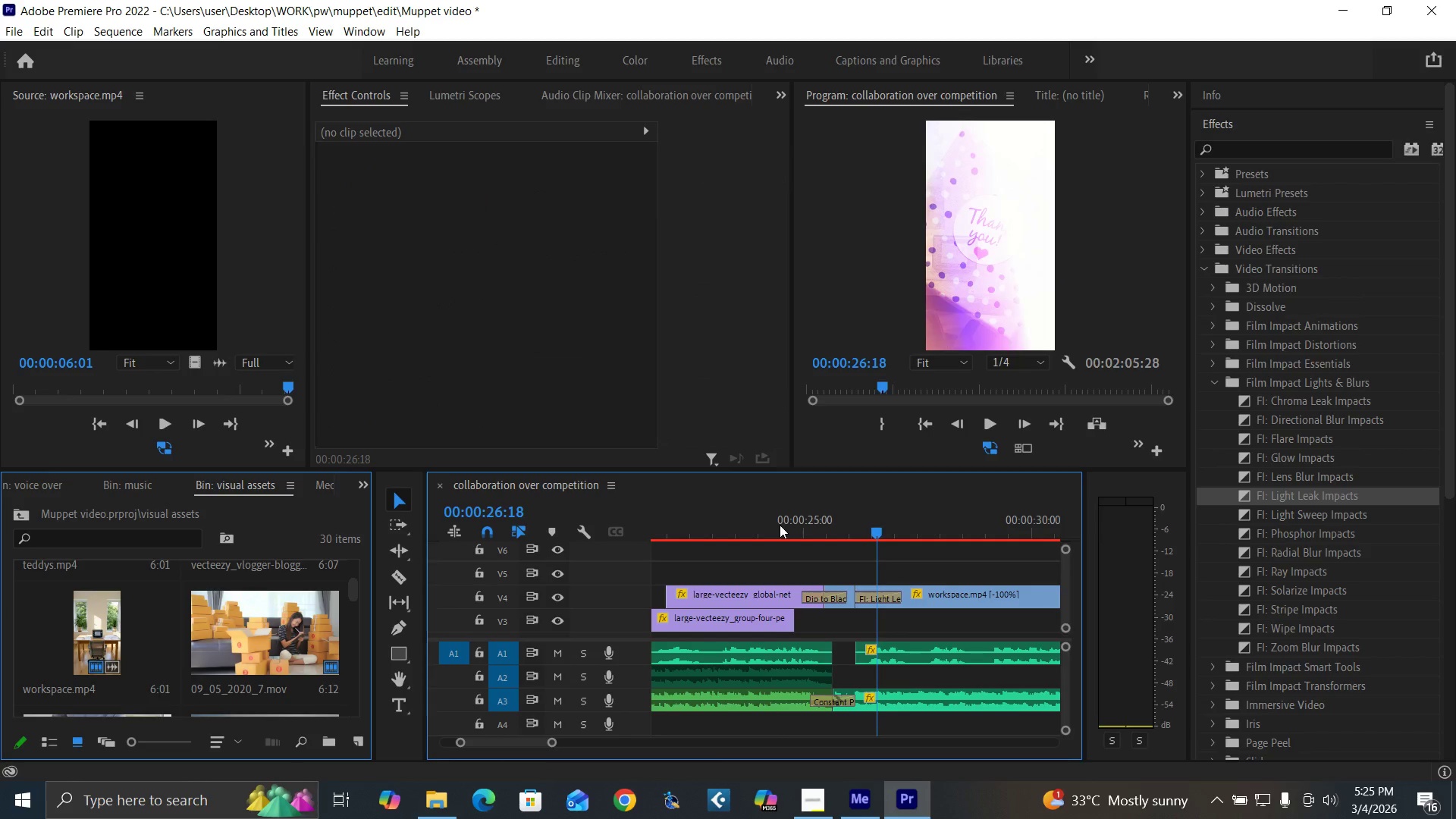 
left_click([779, 525])
 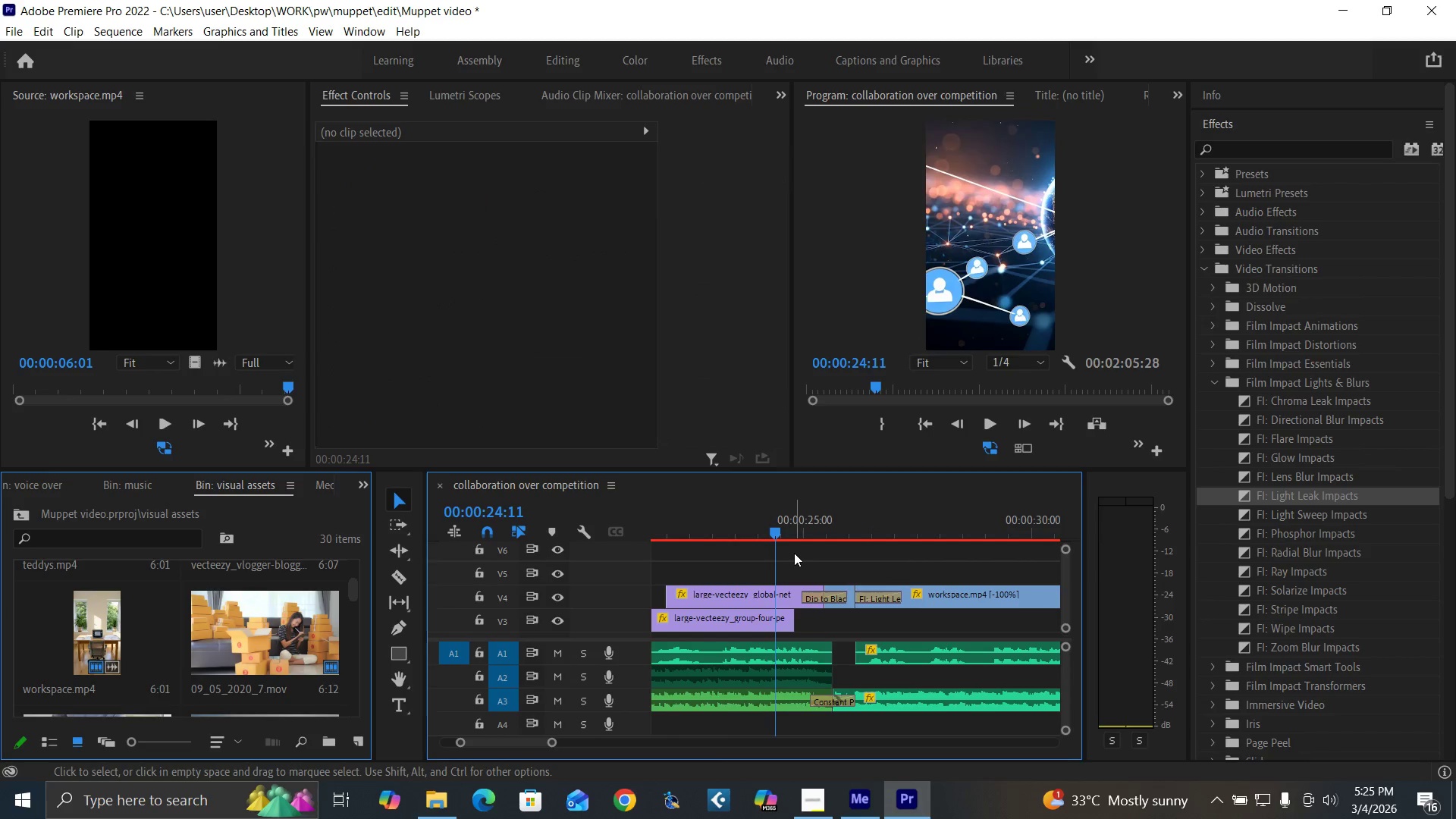 
key(Control+Z)
 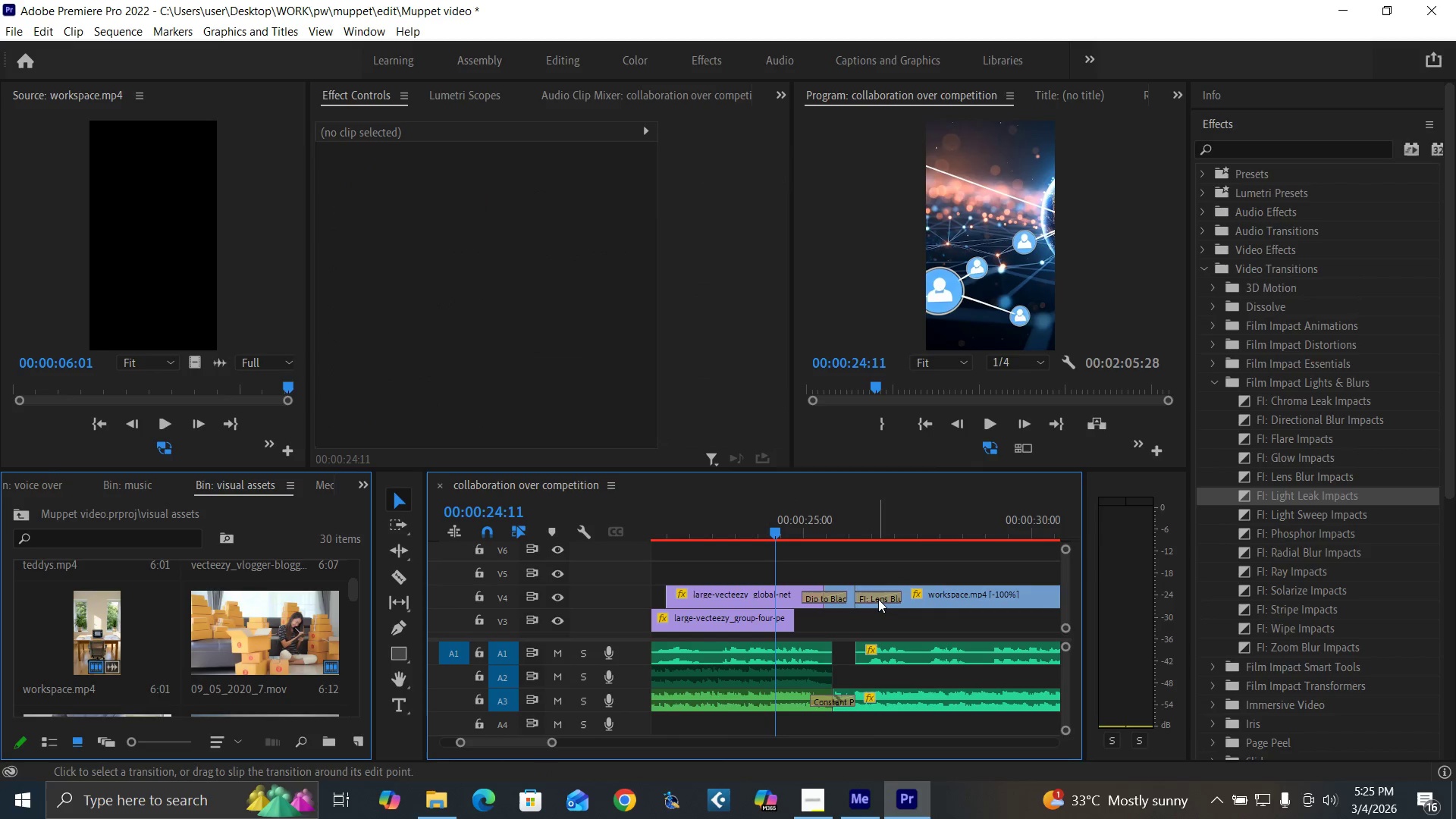 
key(Control+Z)
 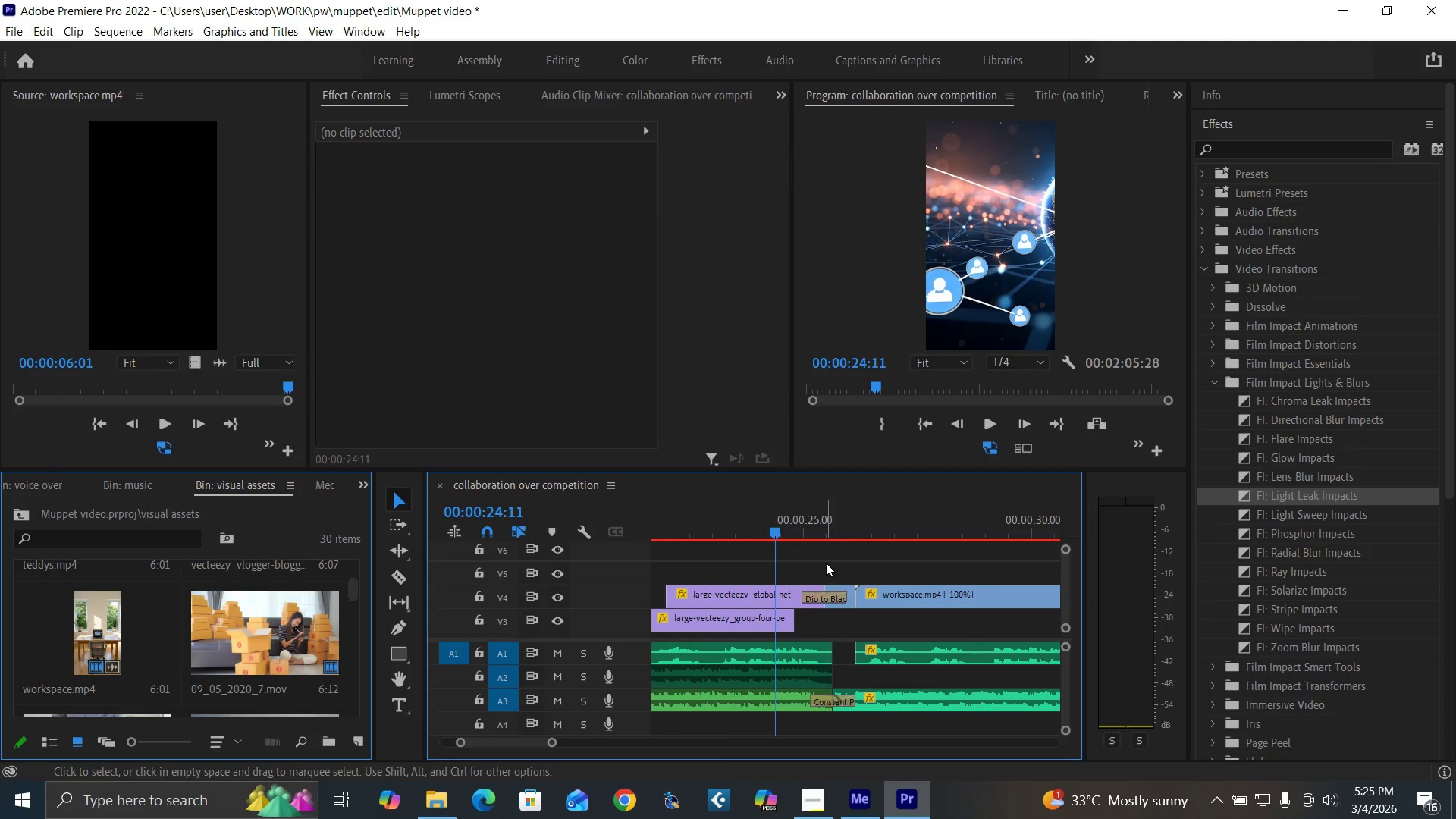 
key(Space)
 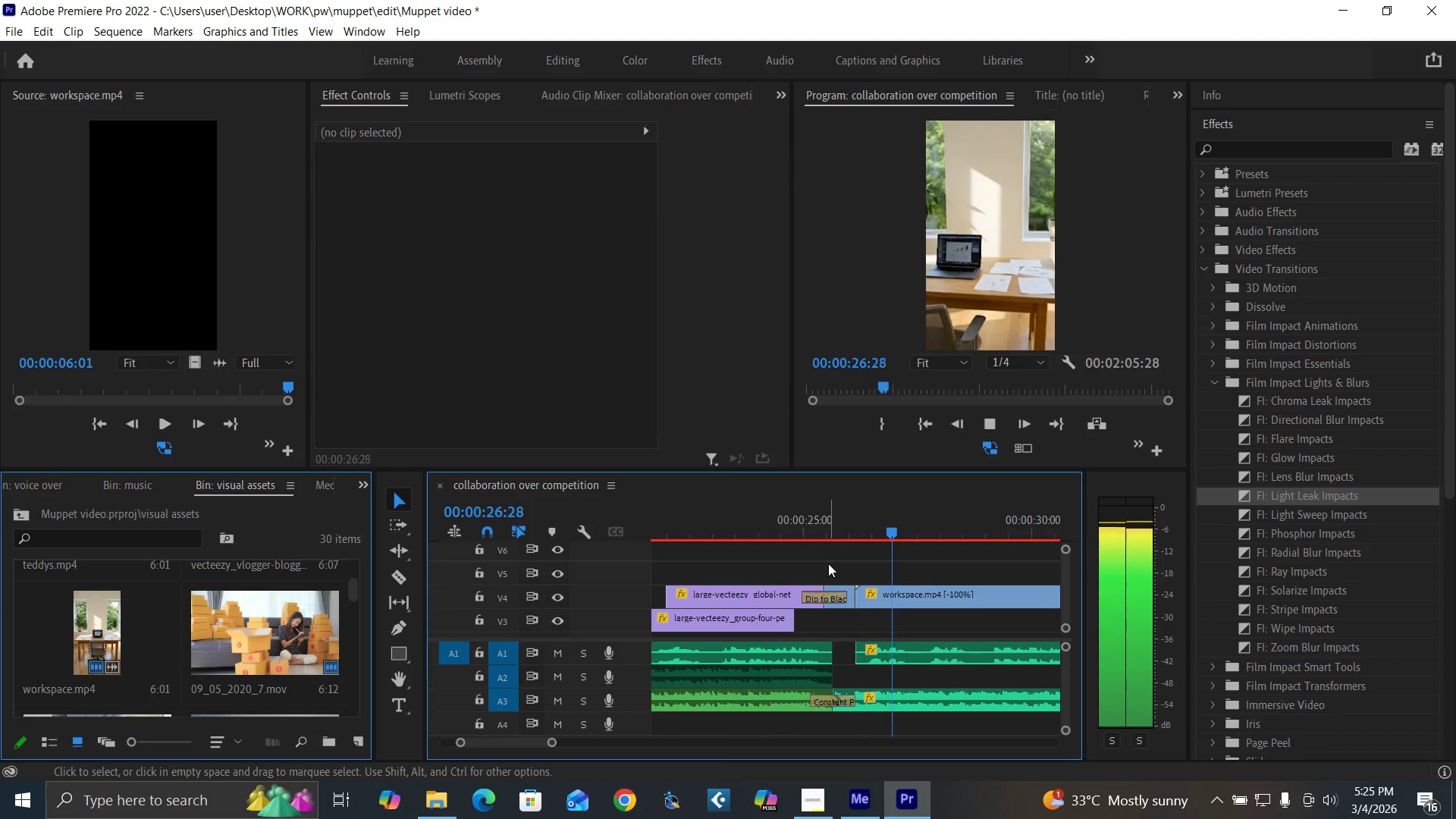 
key(Space)
 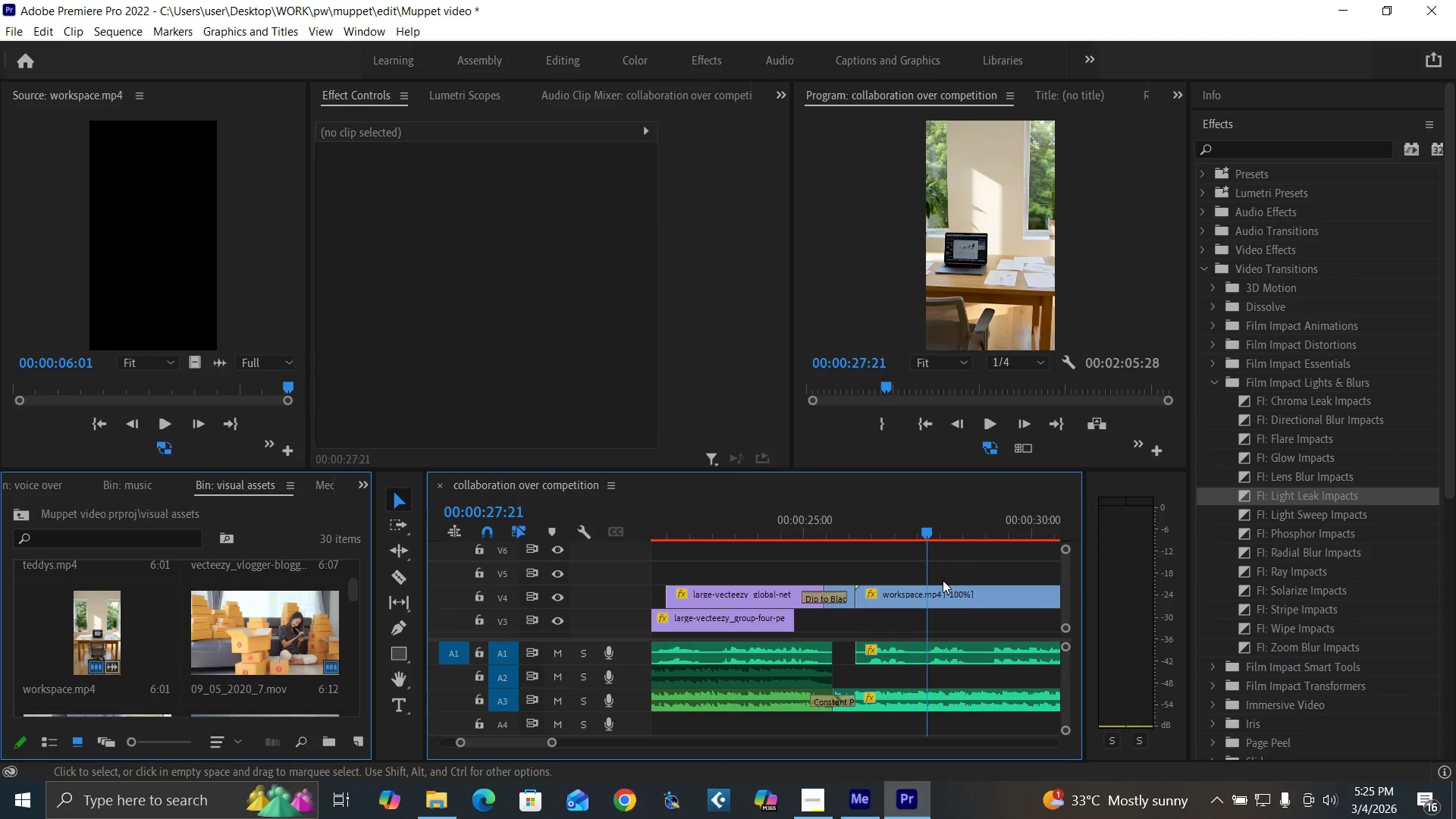 
left_click([952, 593])
 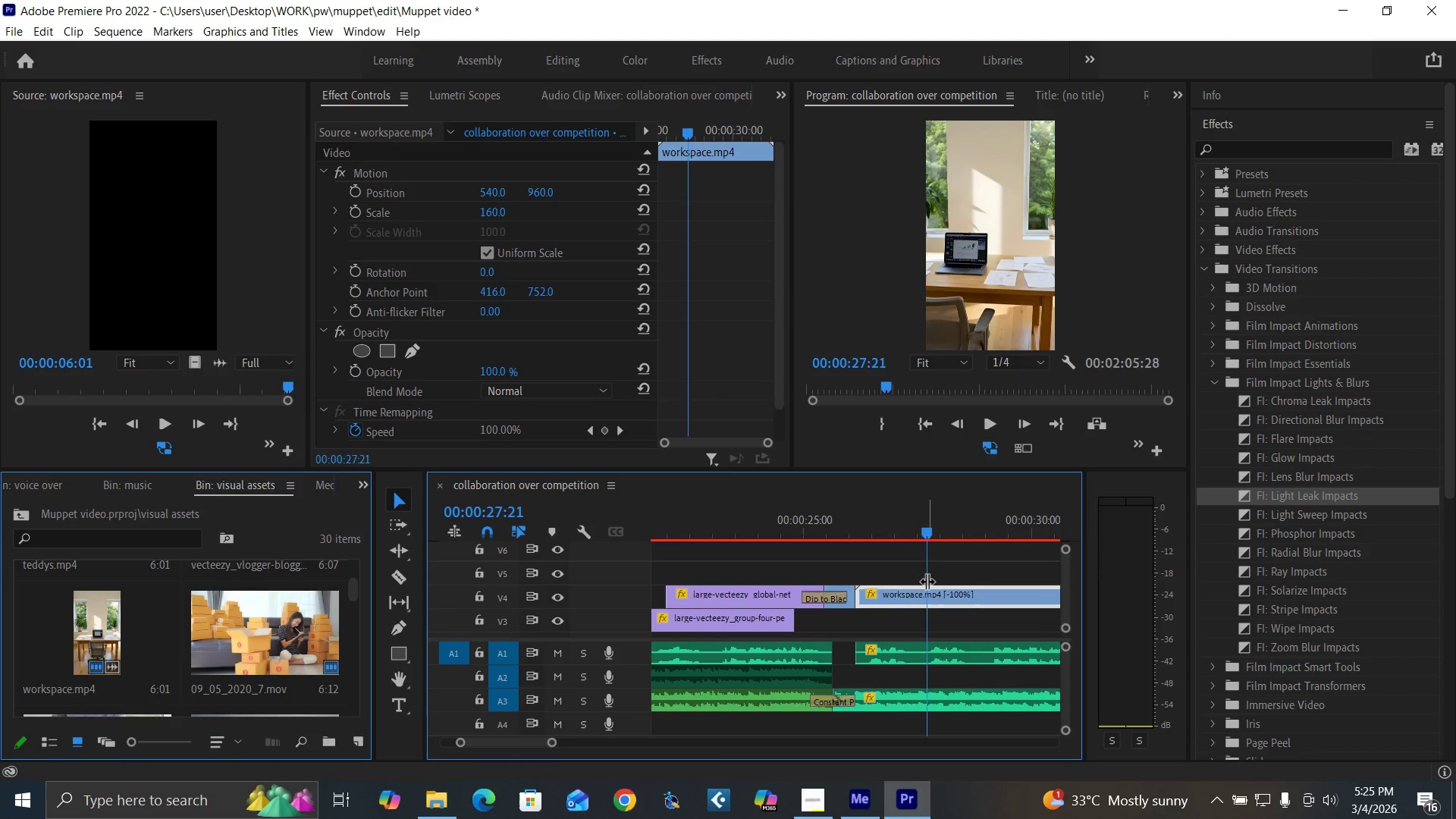 
key(Control+S)
 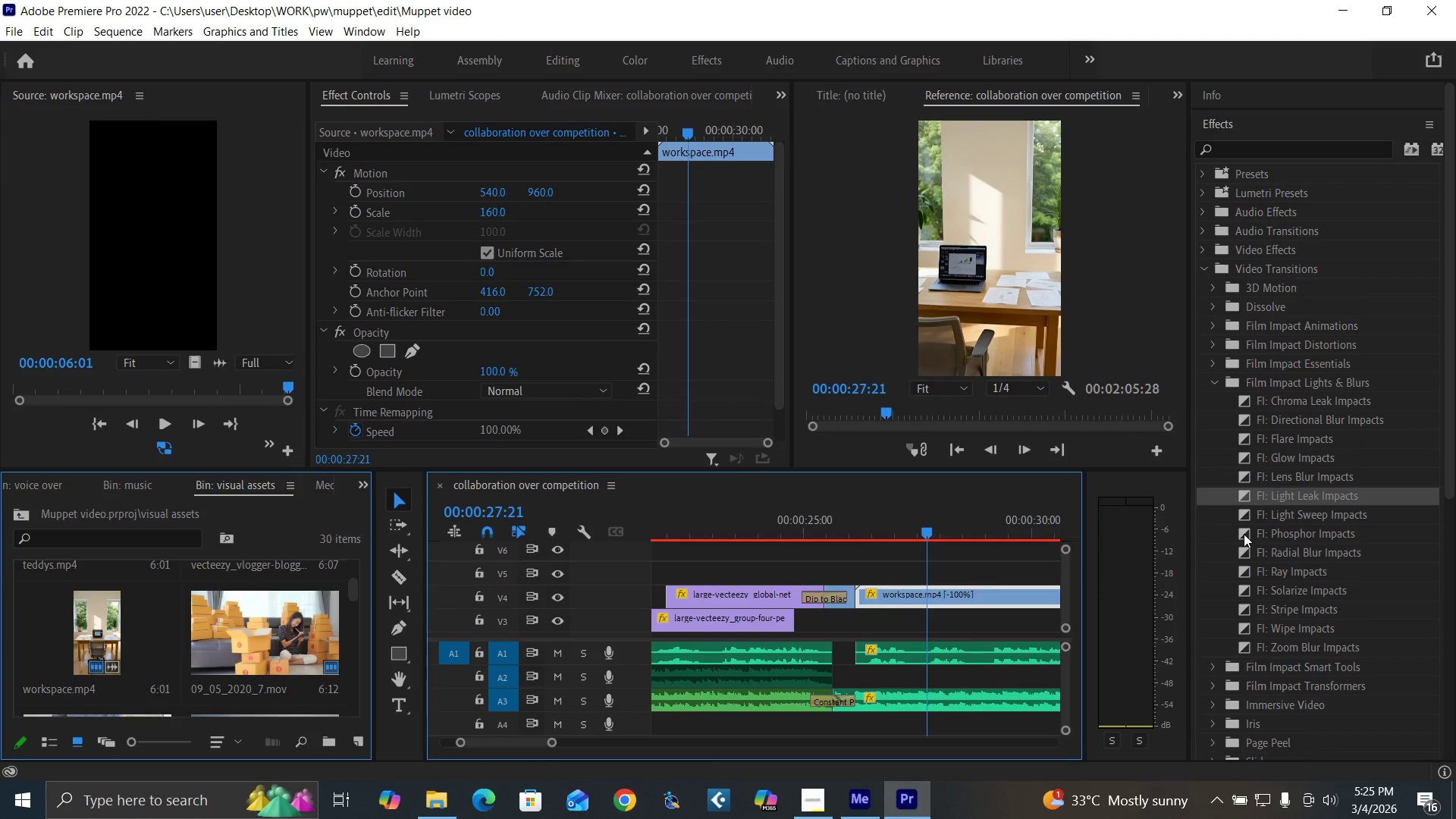 
wait(12.56)
 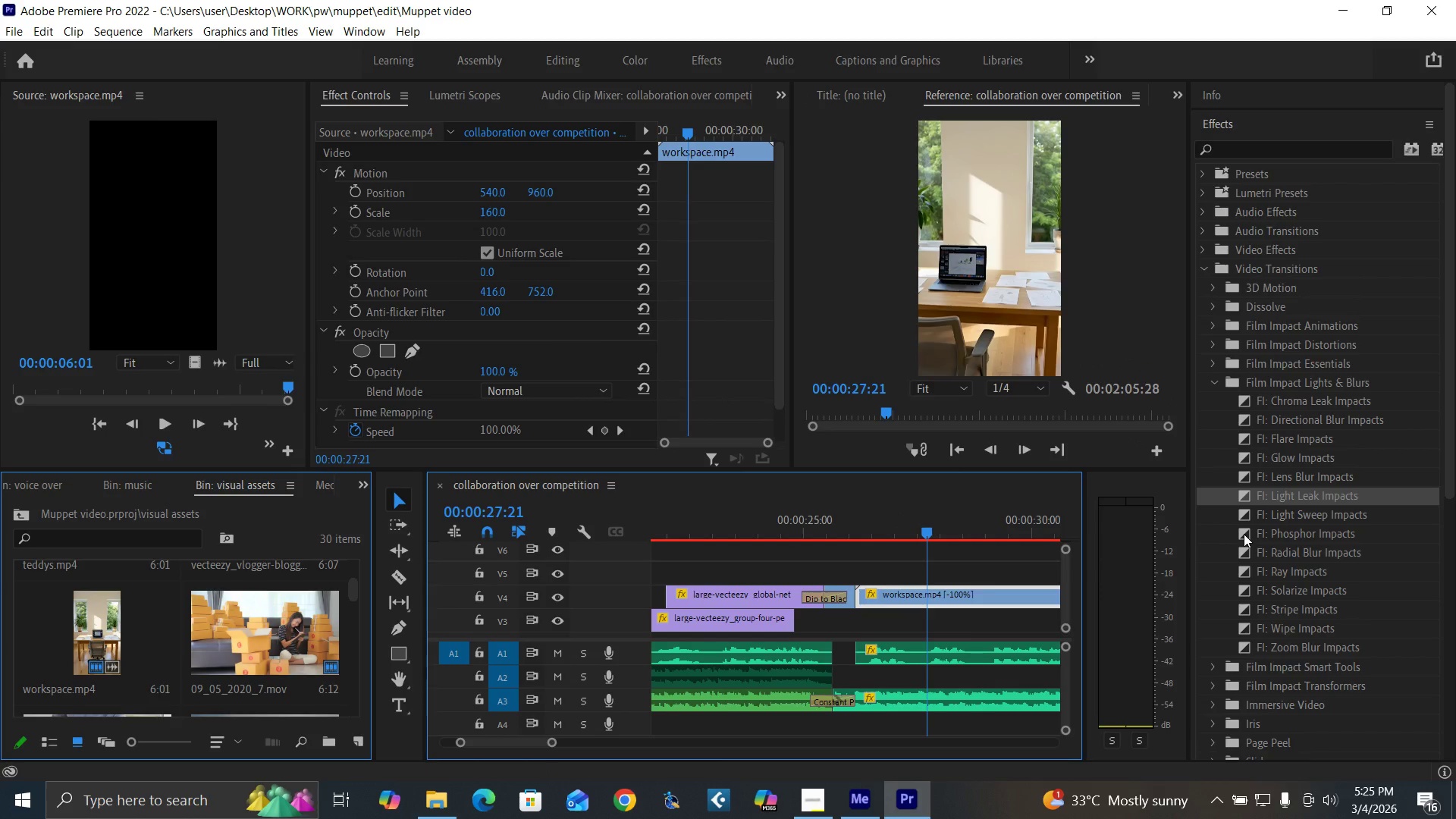 
left_click([821, 526])
 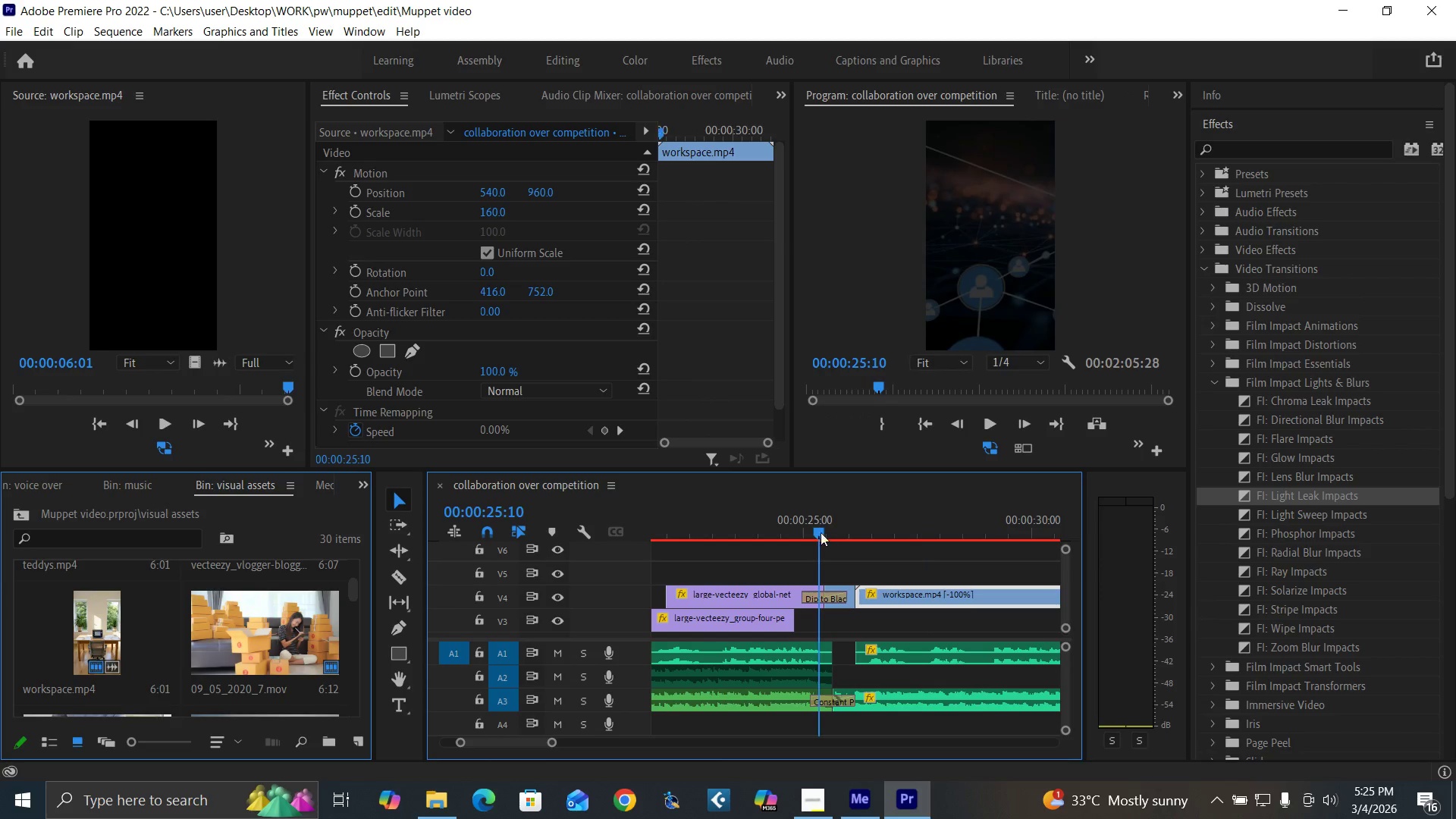 
key(Space)
 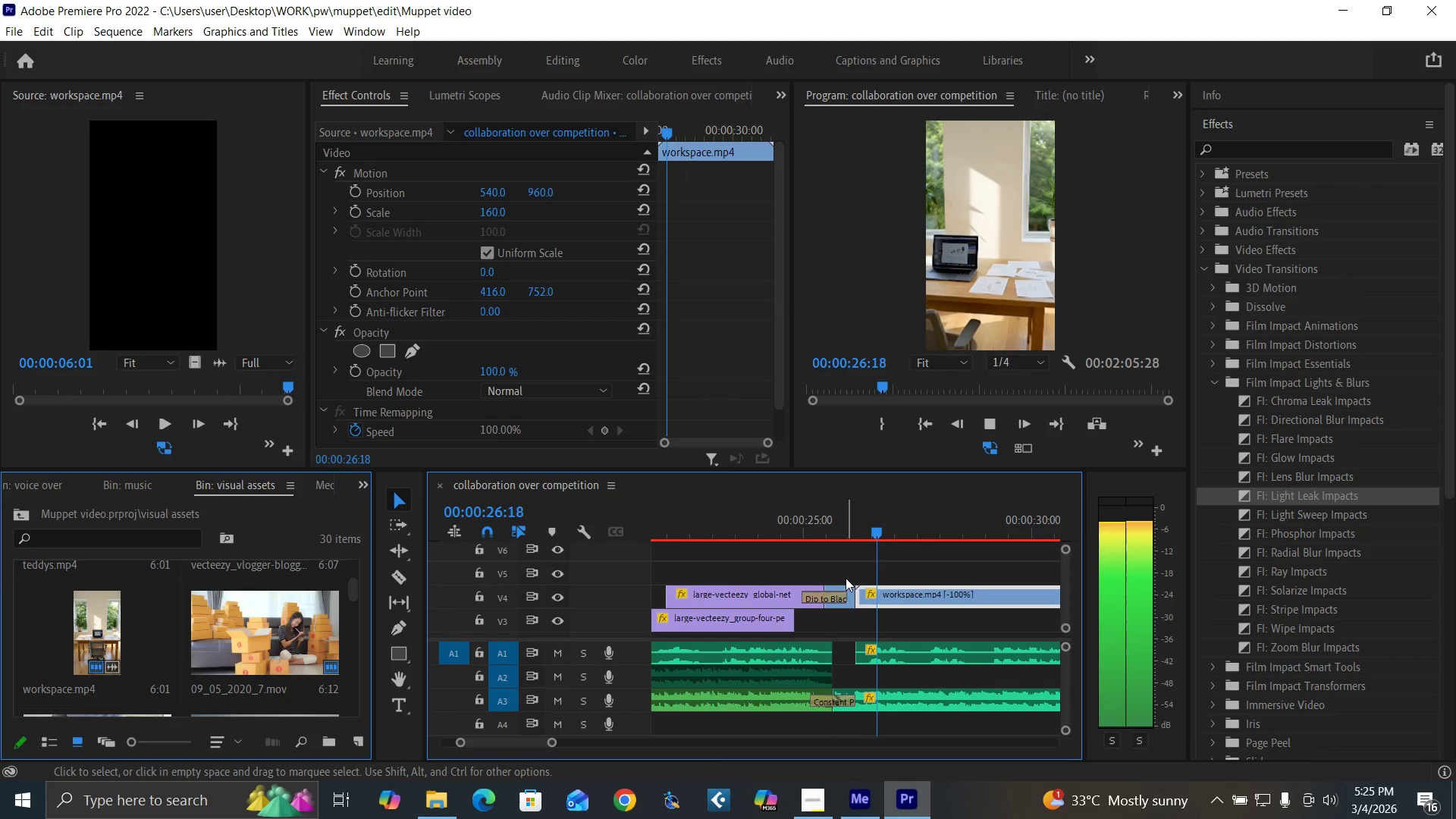 
key(Space)
 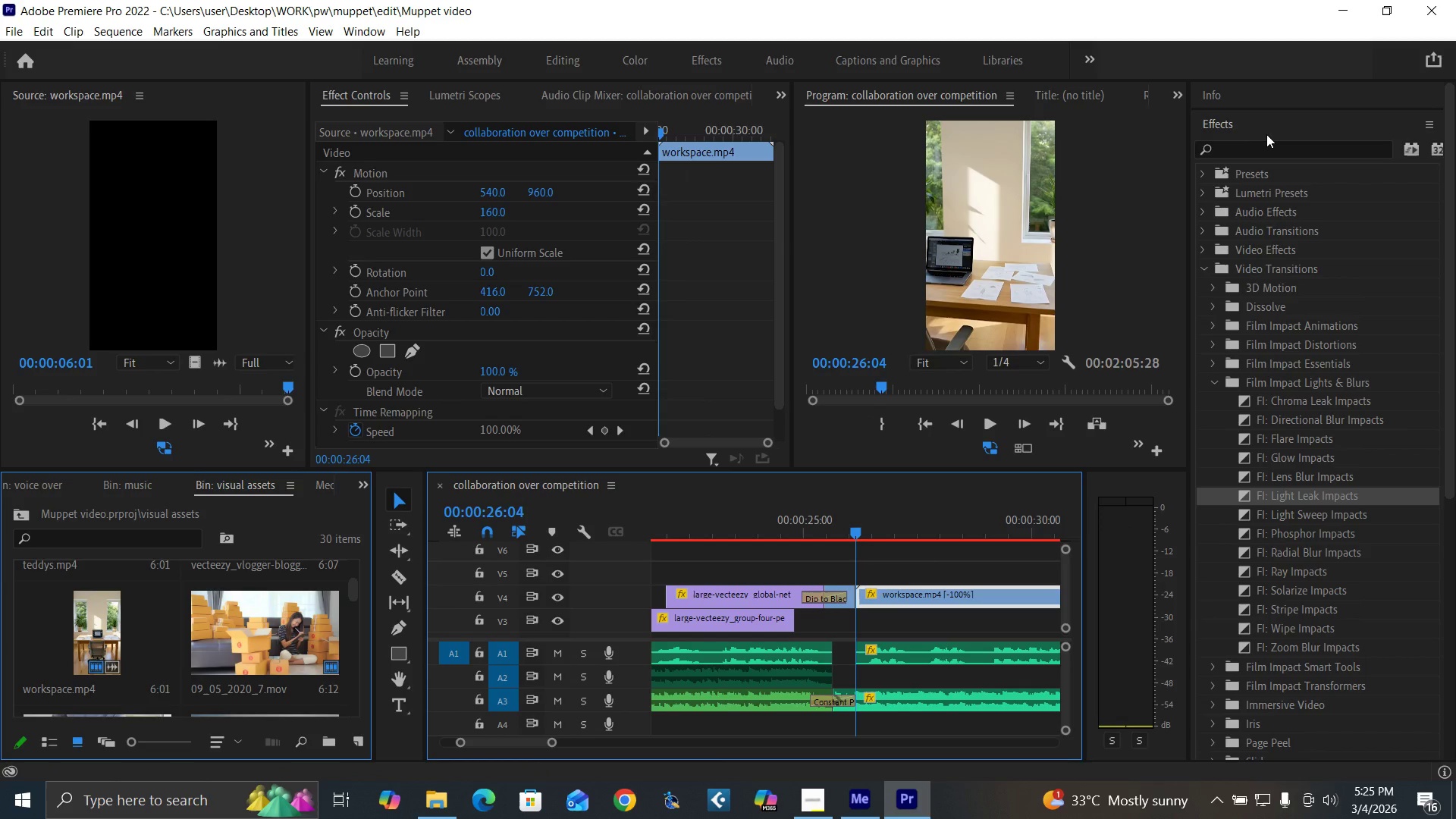 
left_click([1277, 146])
 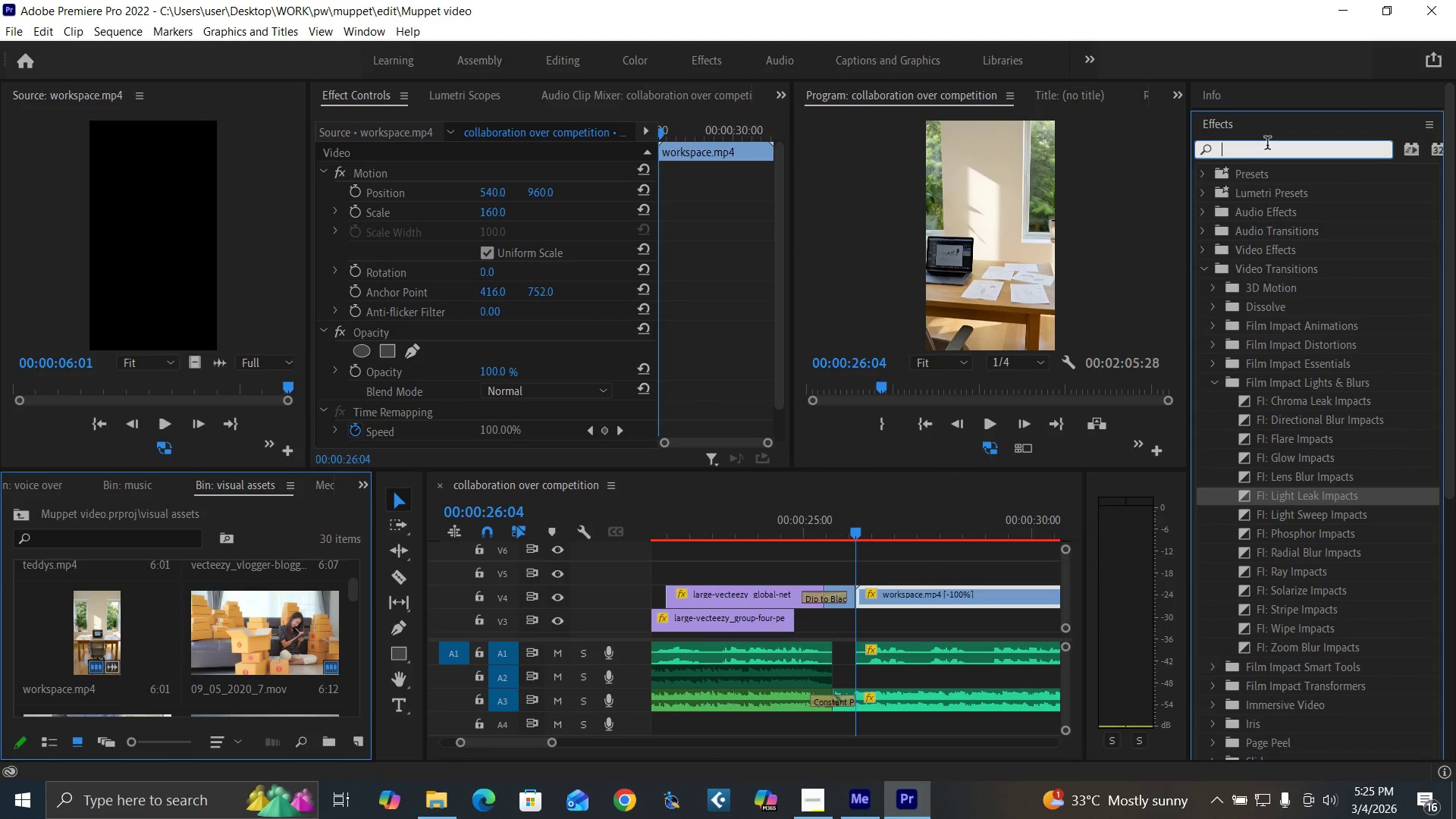 
type(transform)
 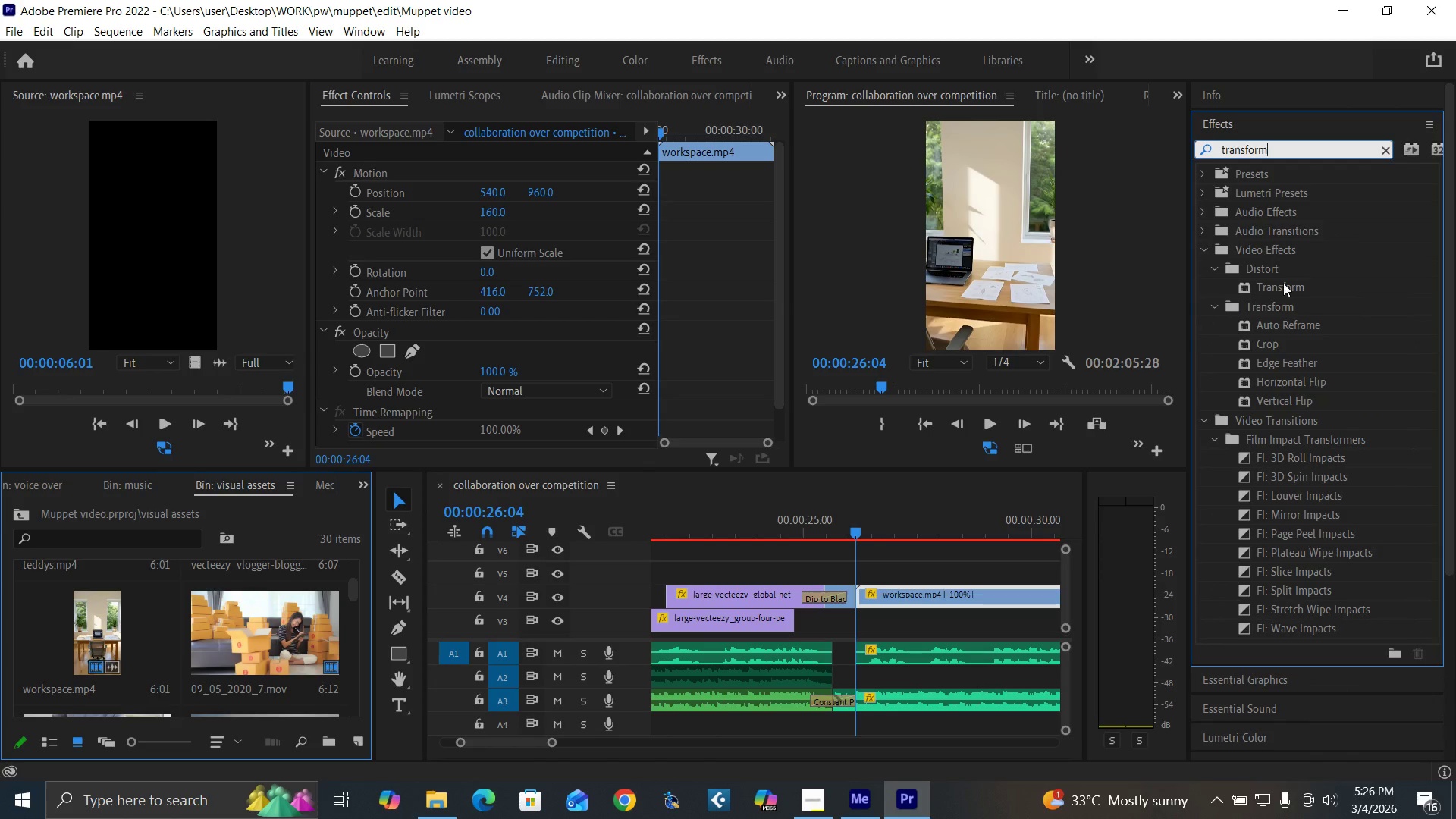 
left_click_drag(start_coordinate=[1283, 283], to_coordinate=[905, 601])
 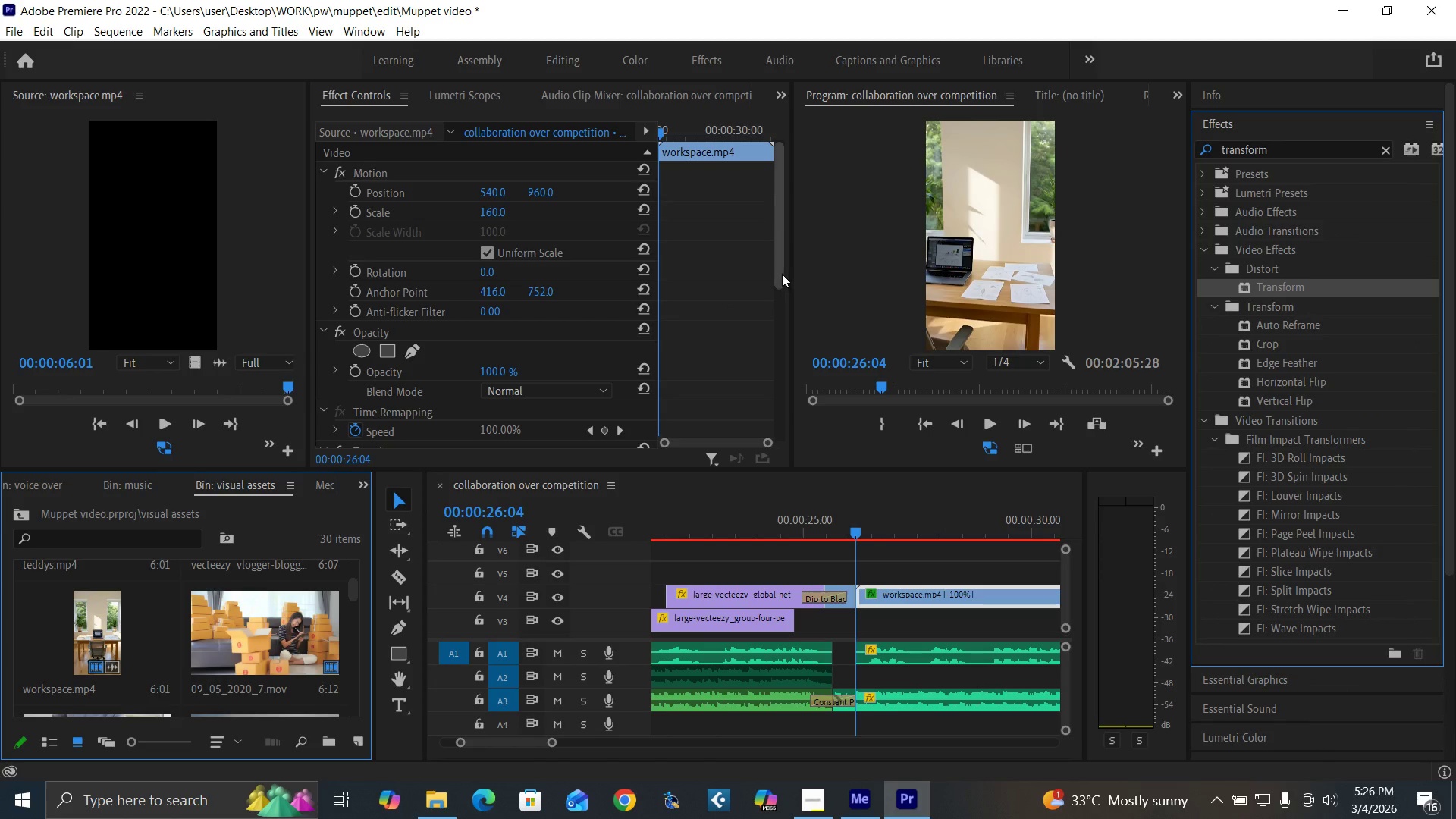 
left_click_drag(start_coordinate=[780, 271], to_coordinate=[796, 450])
 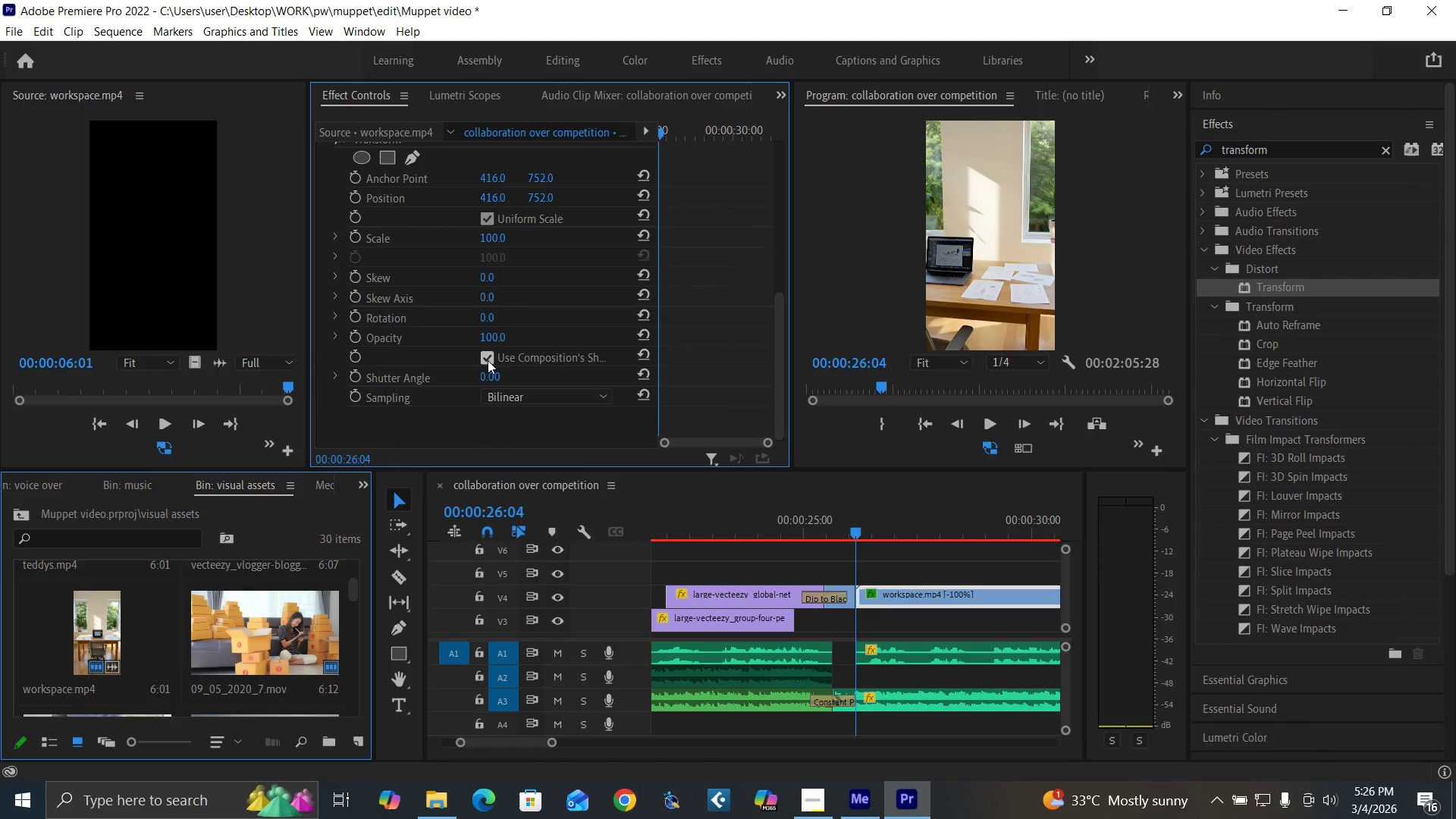 
left_click([488, 360])
 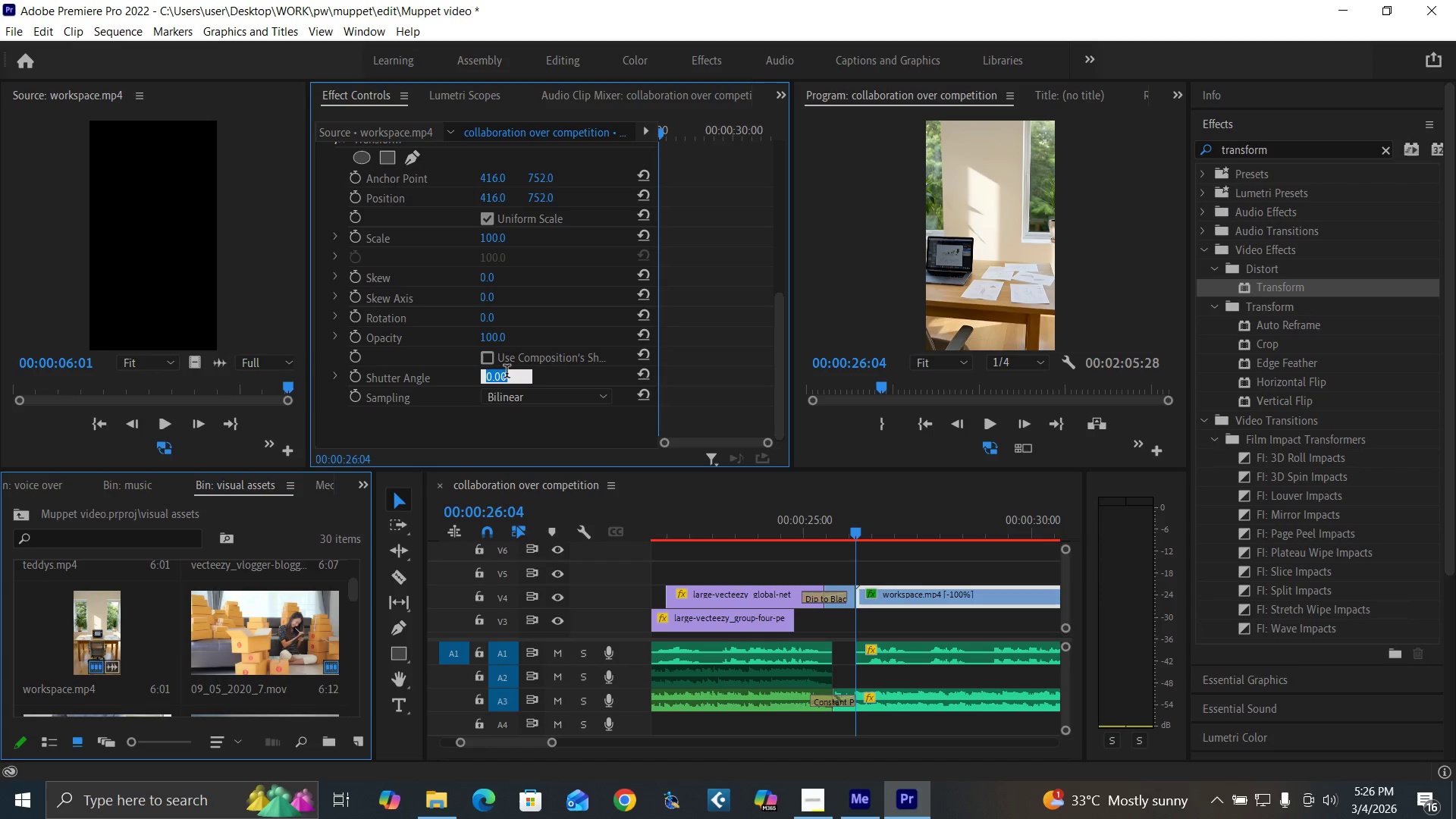 
type(36)
 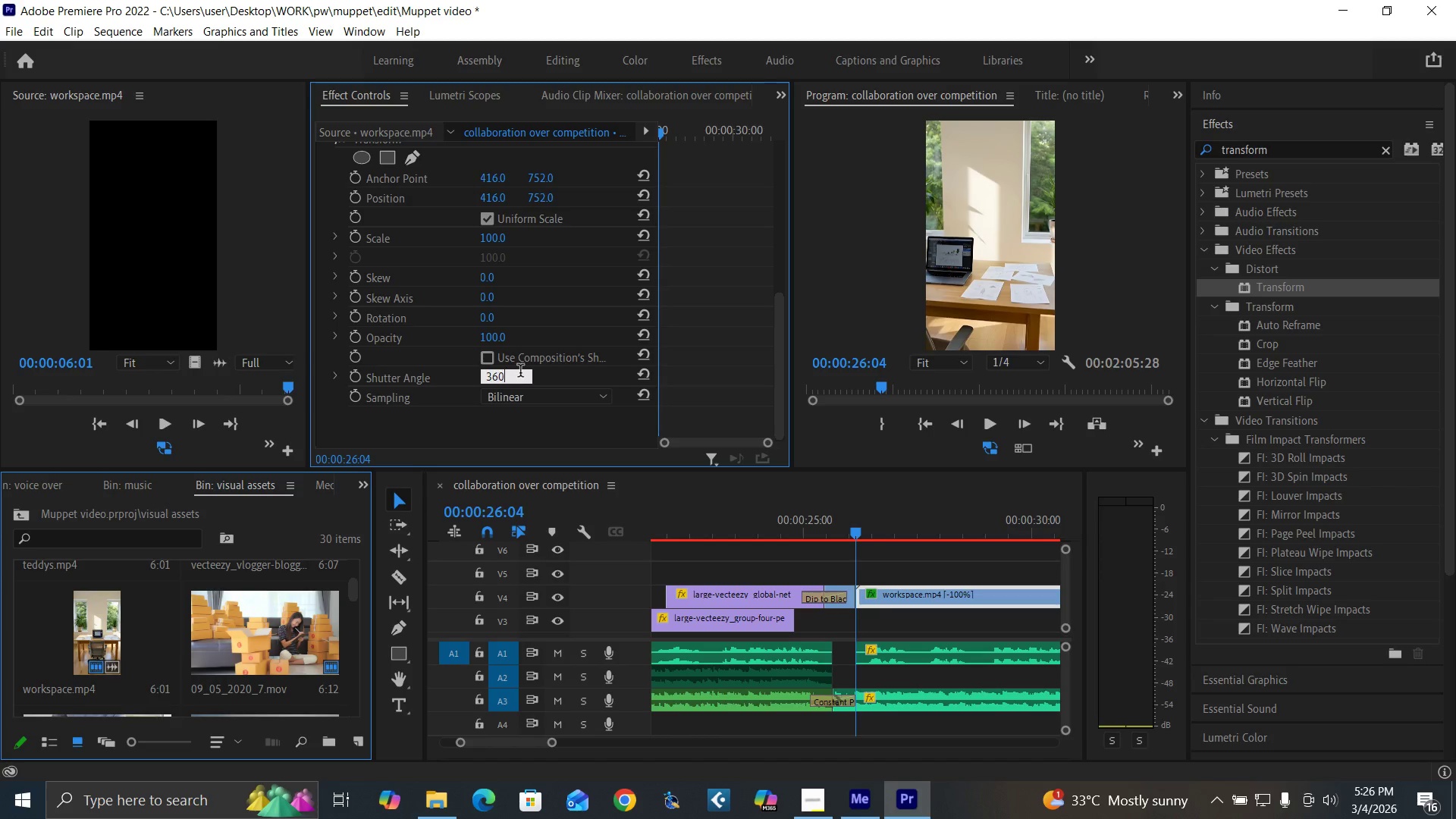 
key(0)
 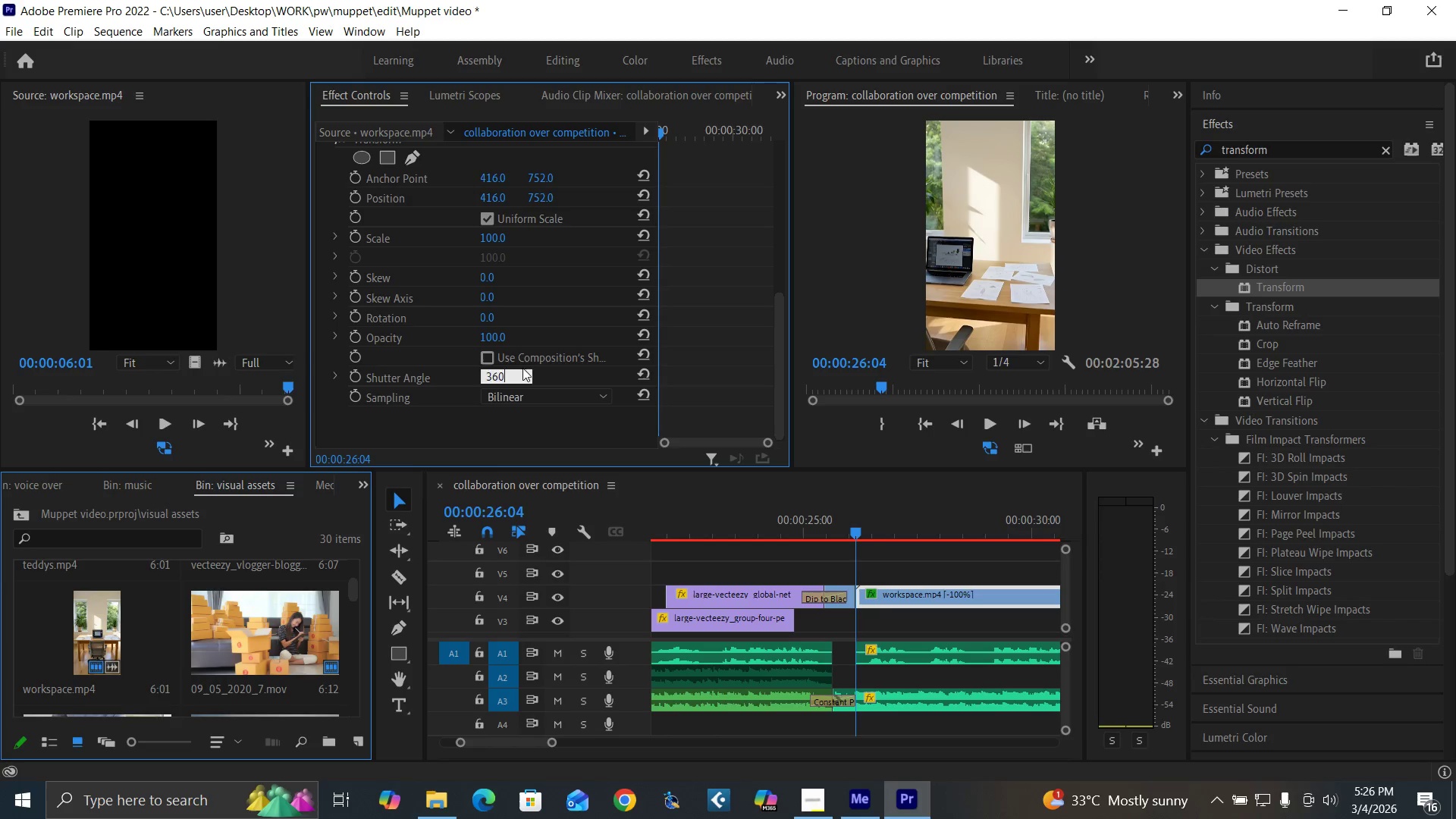 
key(Enter)
 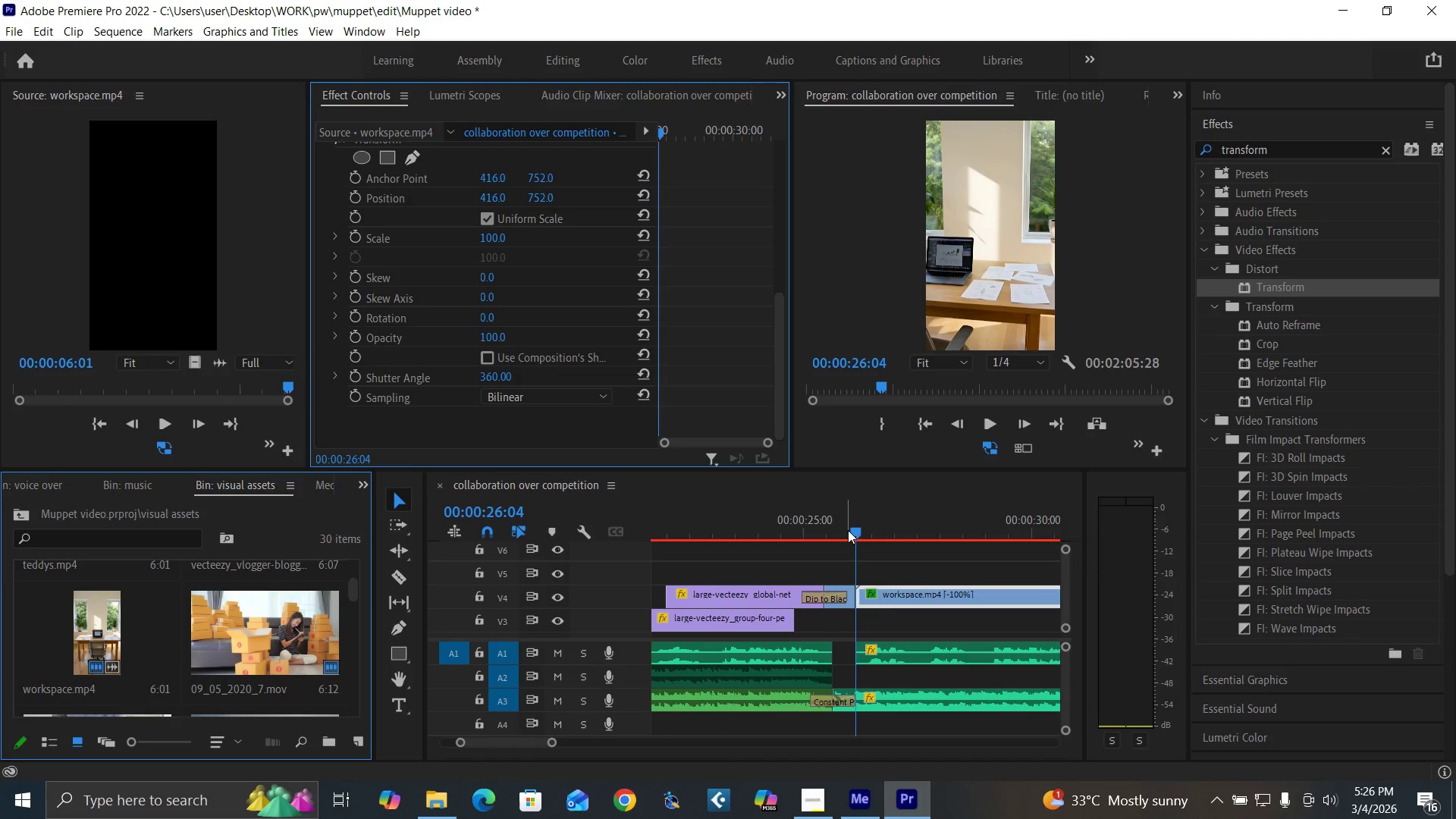 
left_click([854, 531])
 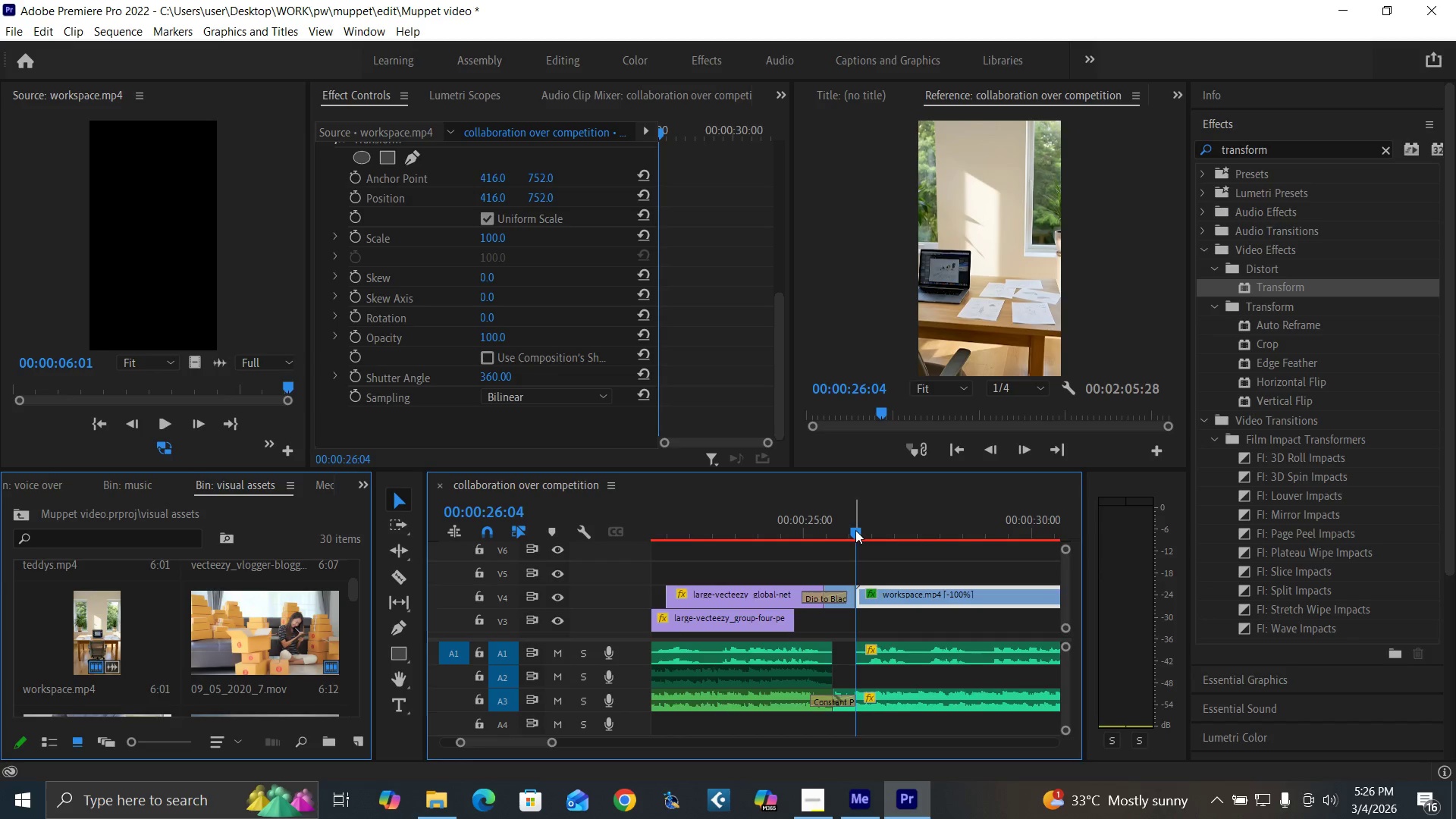 
key(Equal)
 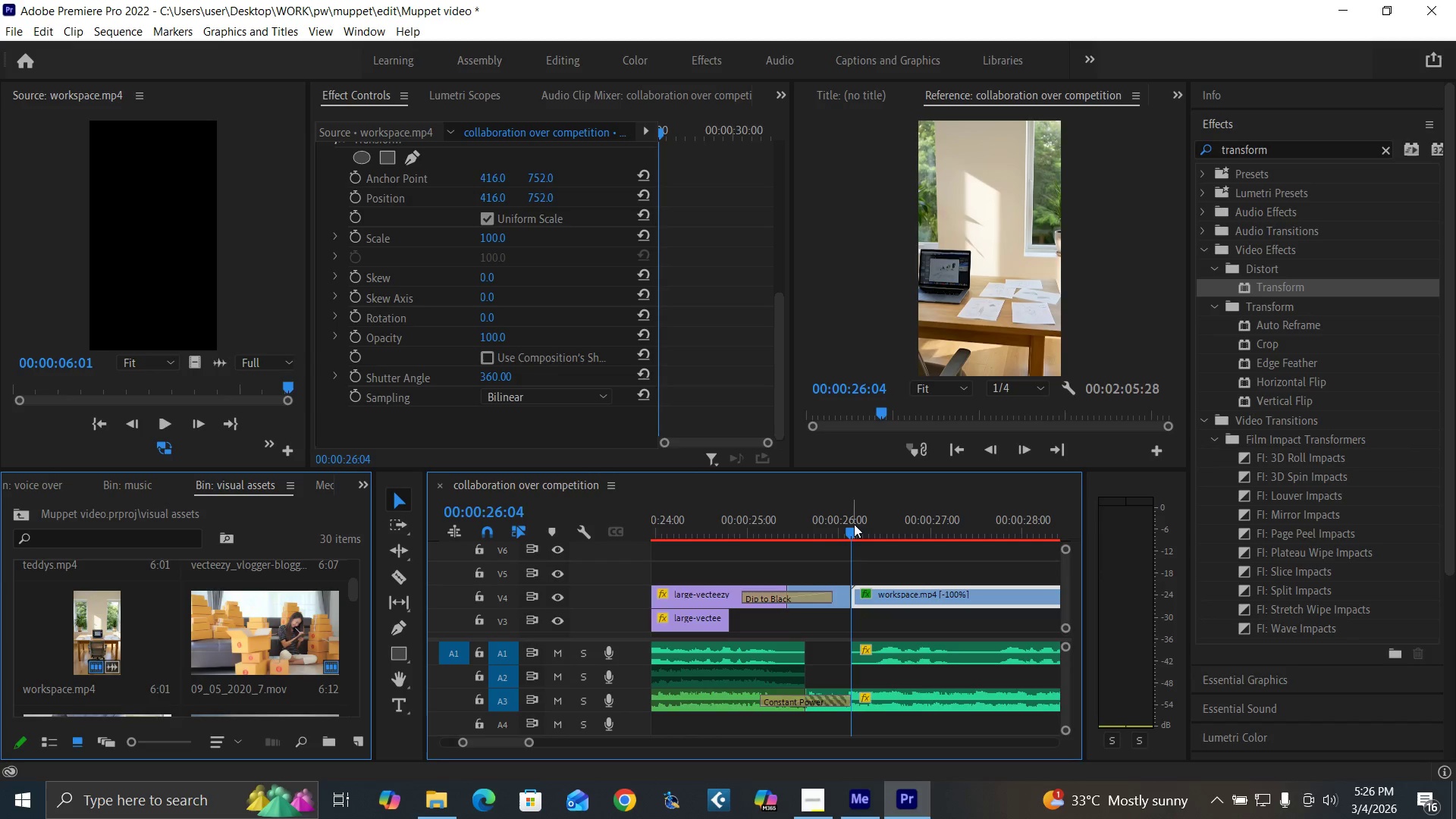 
key(Equal)
 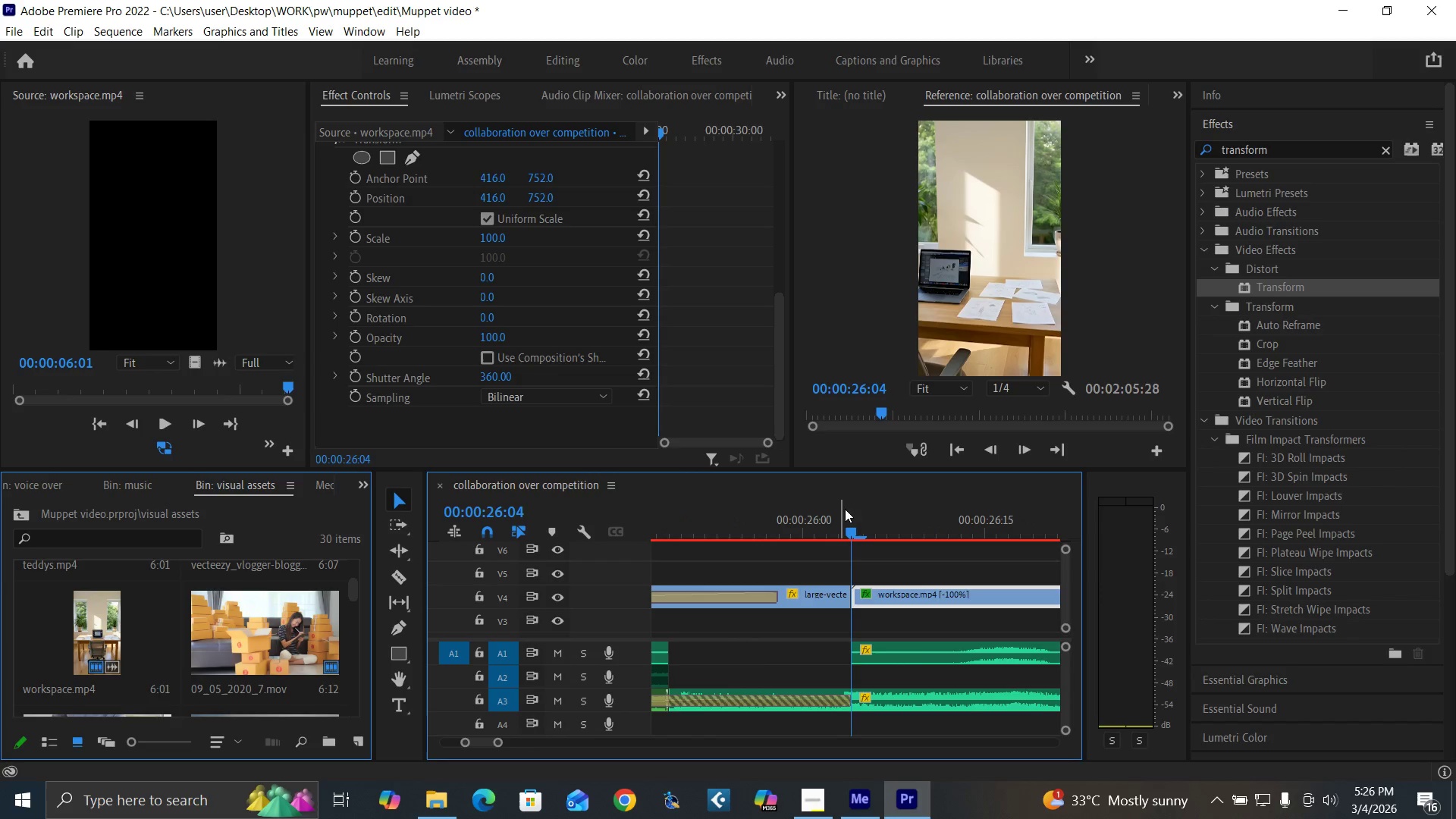 
key(Equal)
 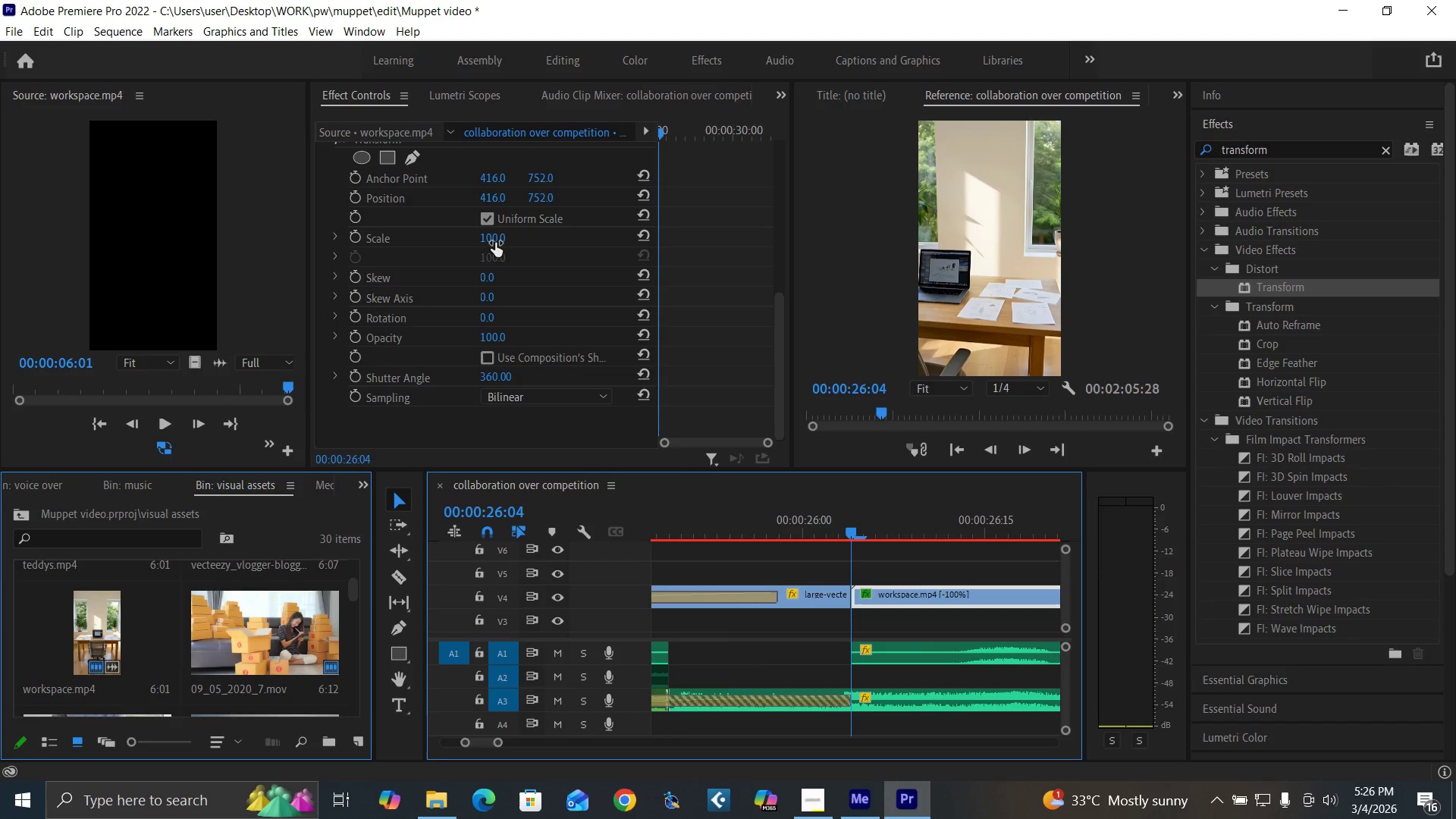 
left_click_drag(start_coordinate=[493, 241], to_coordinate=[579, 249])
 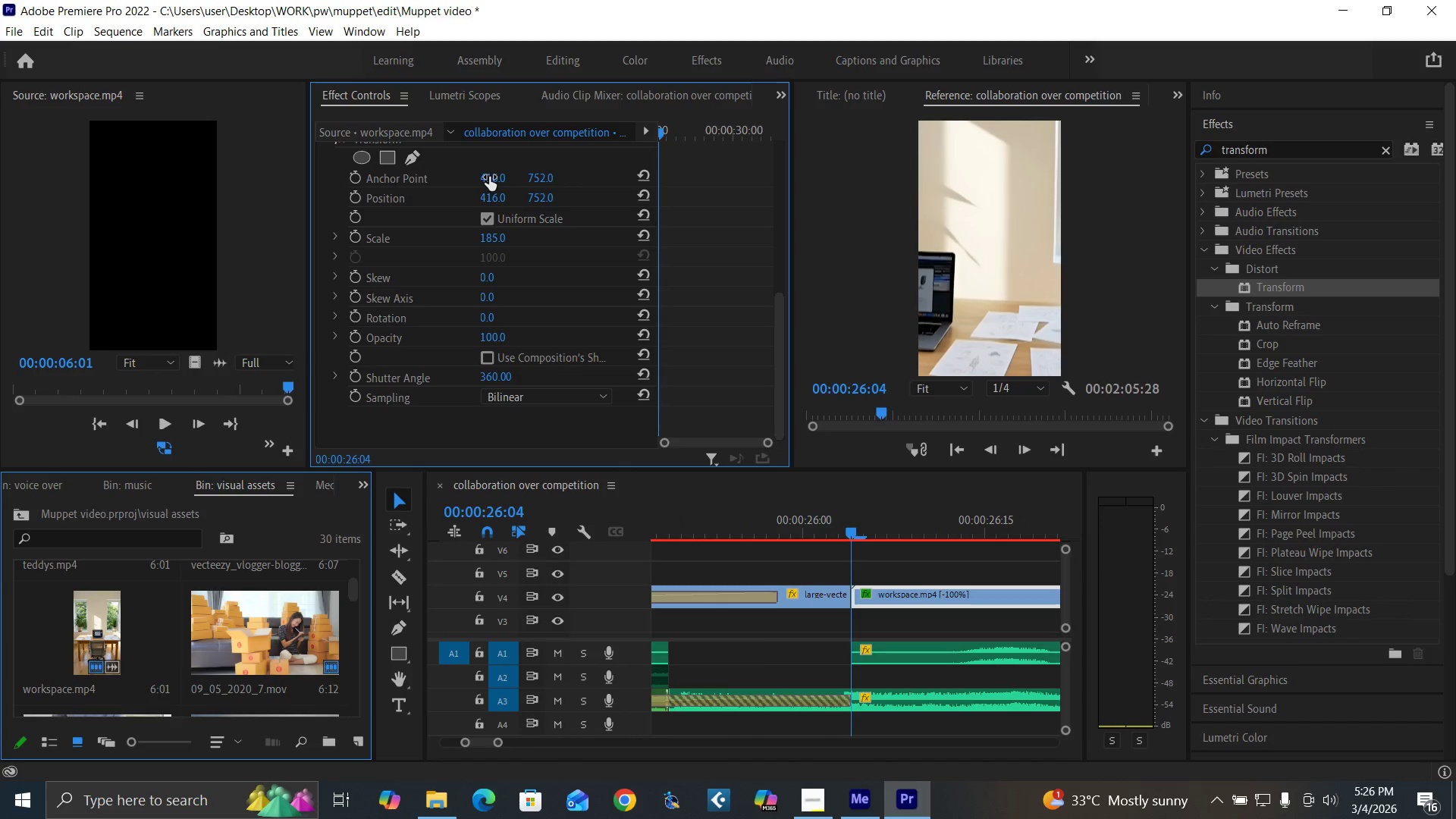 
left_click_drag(start_coordinate=[489, 177], to_coordinate=[273, 287])
 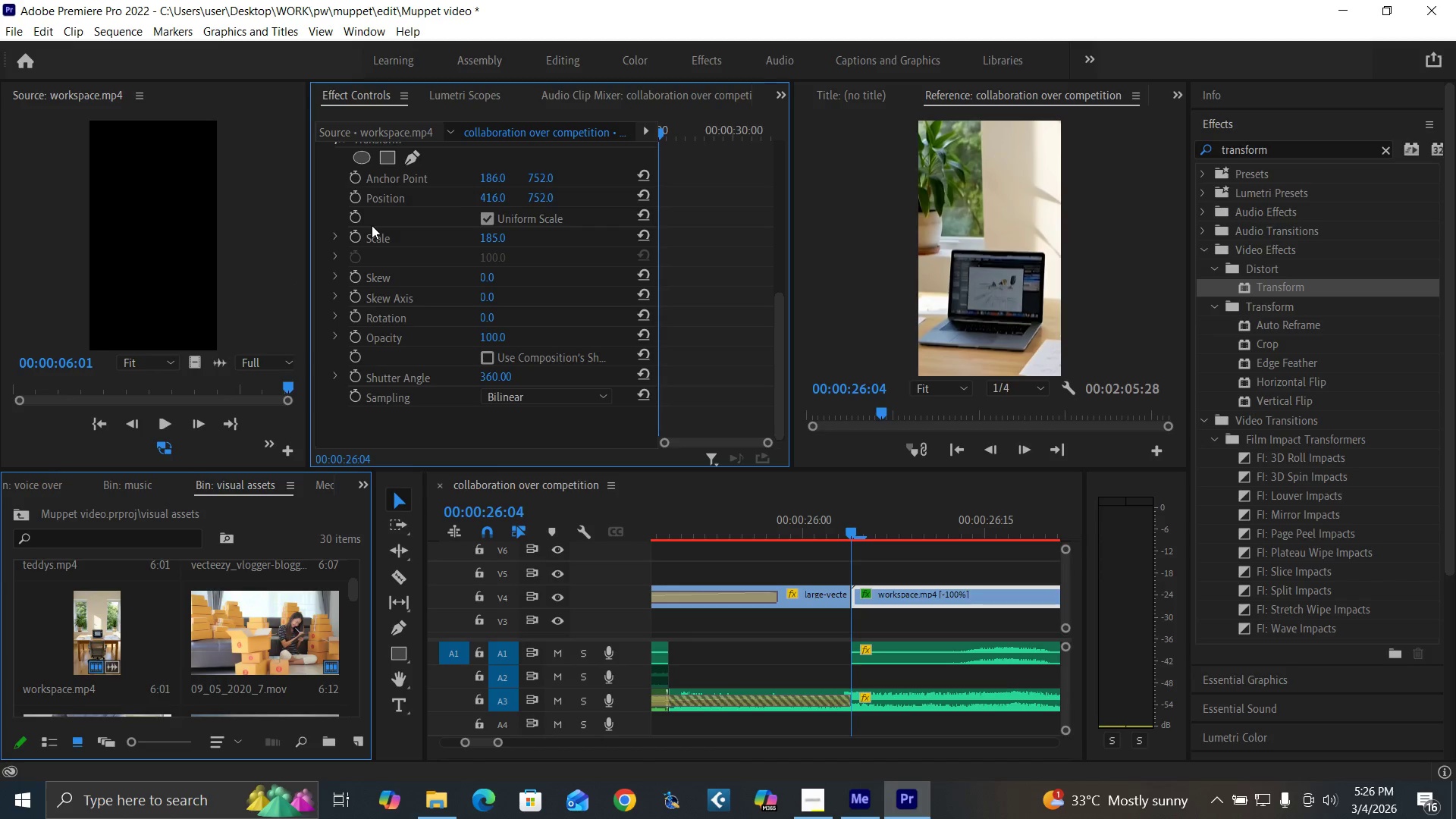 
left_click([357, 236])
 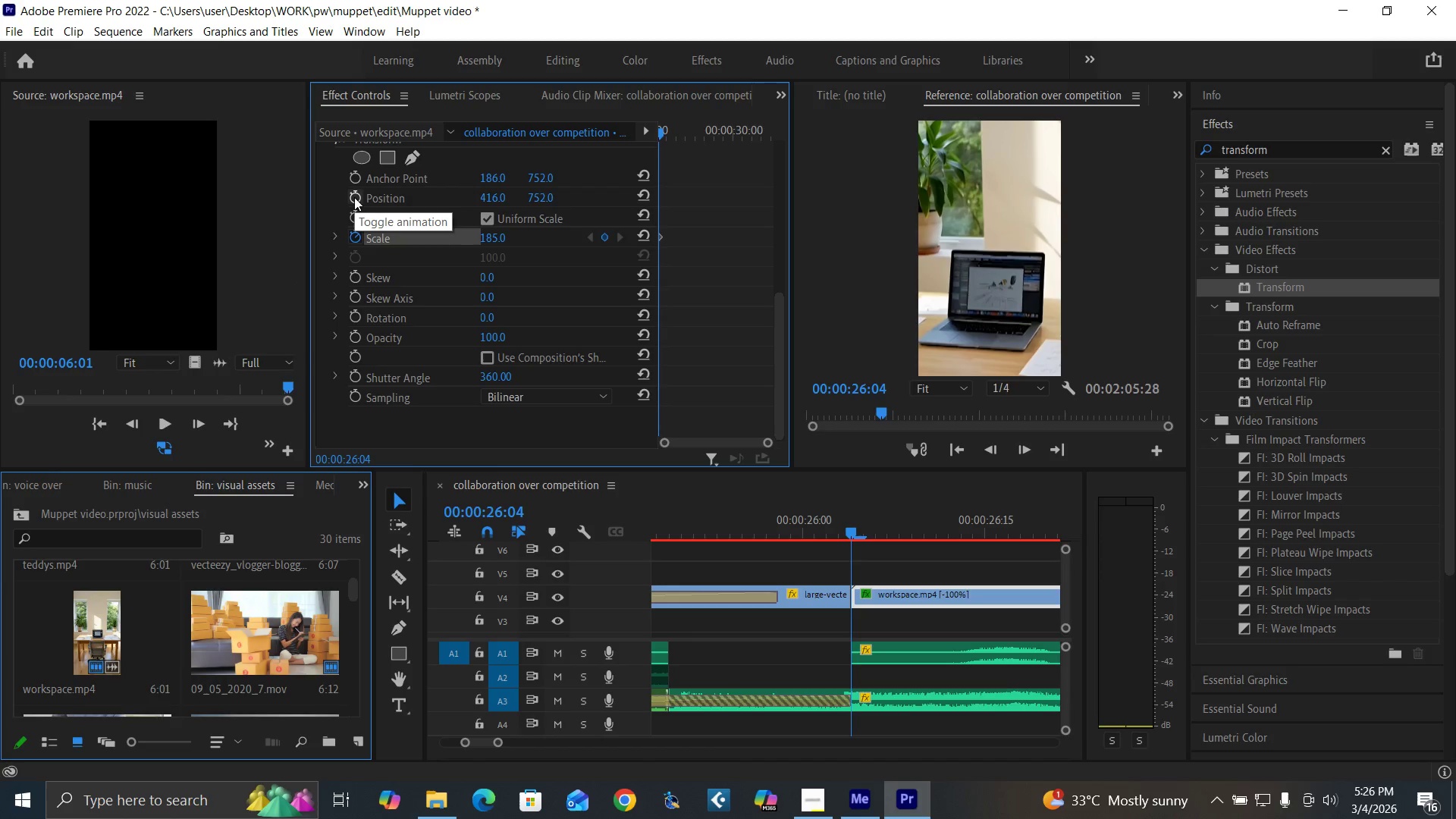 
left_click([354, 197])
 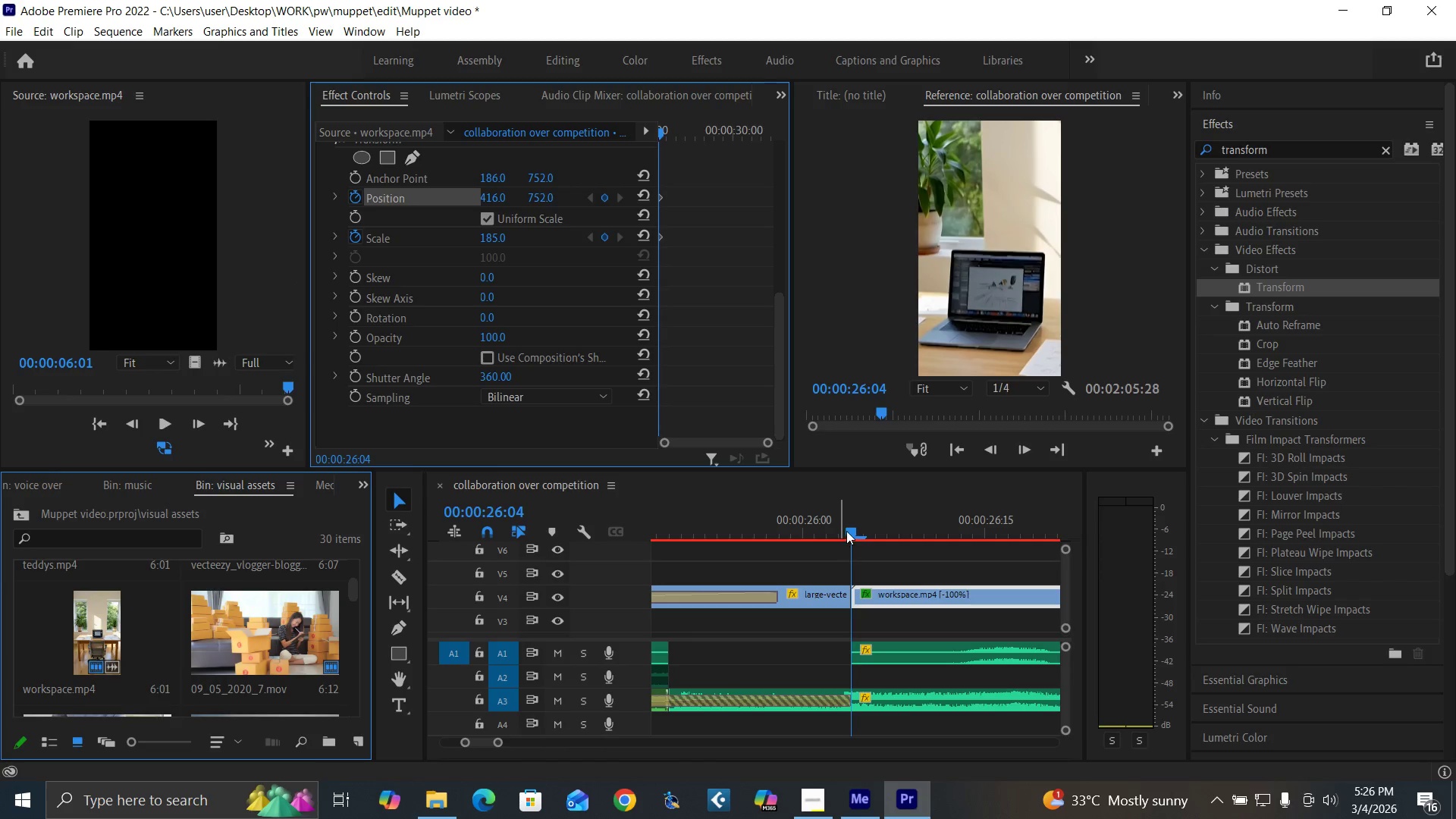 
left_click_drag(start_coordinate=[850, 530], to_coordinate=[939, 554])
 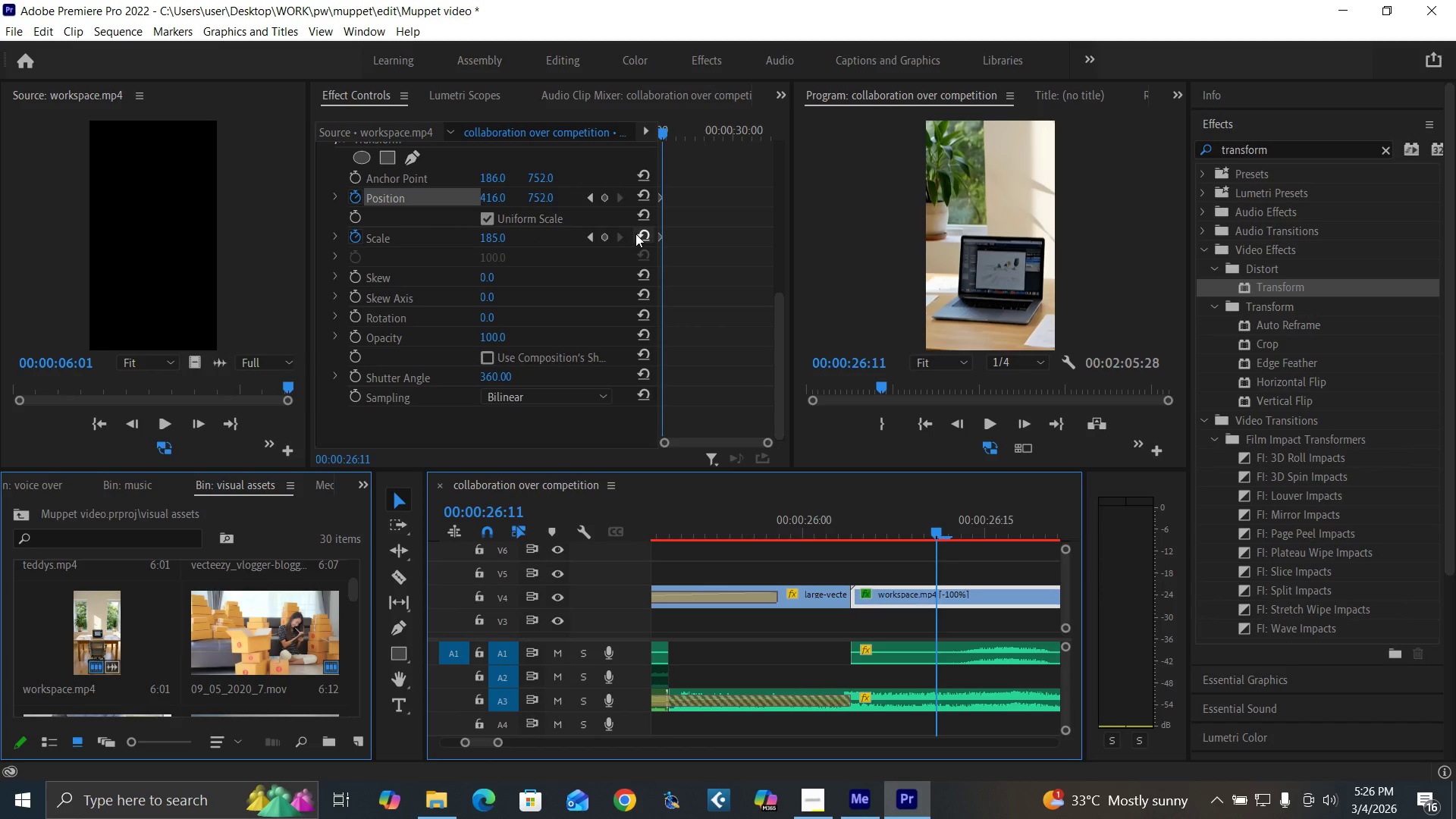 
left_click([641, 234])
 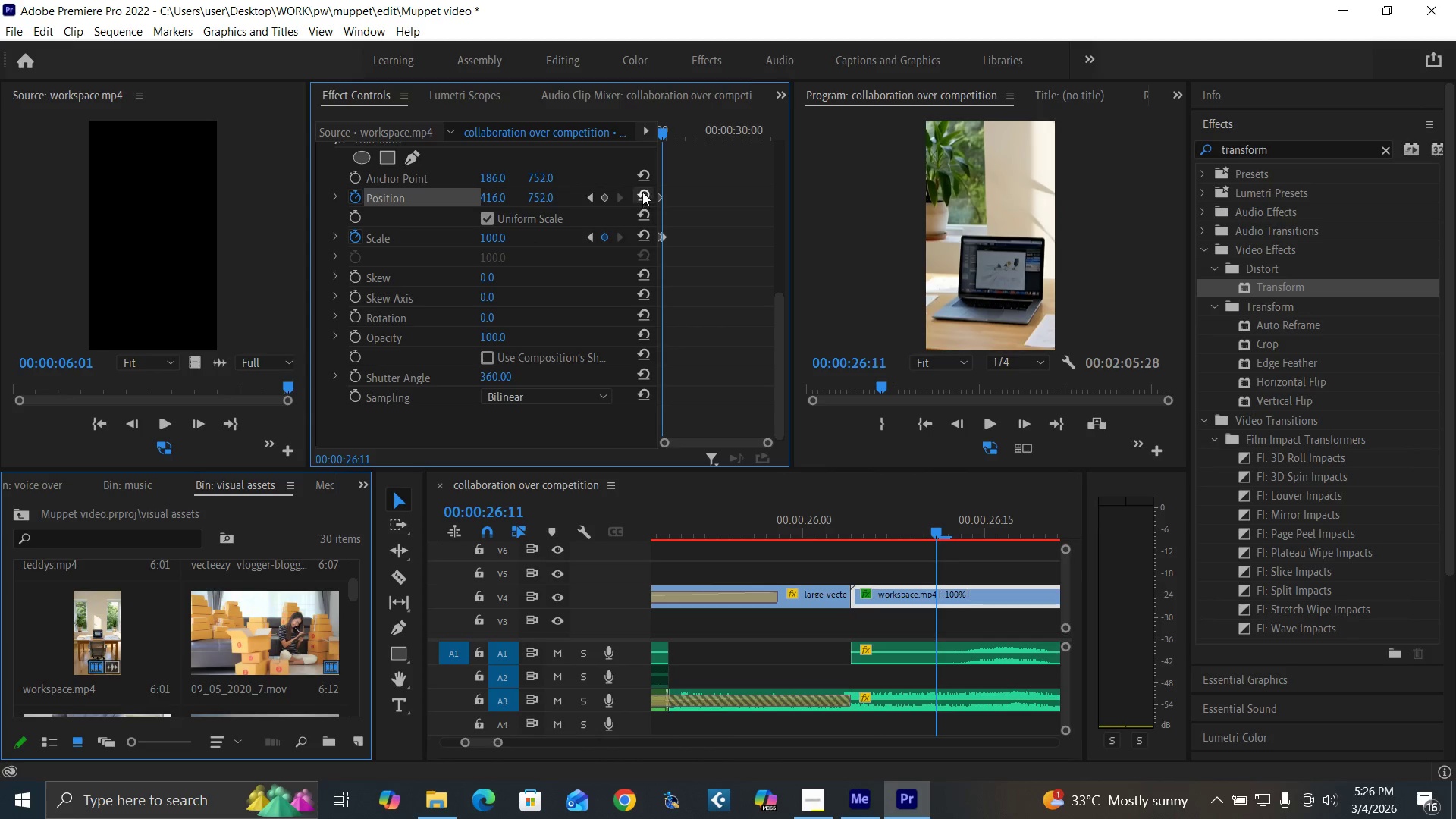 
left_click([642, 192])
 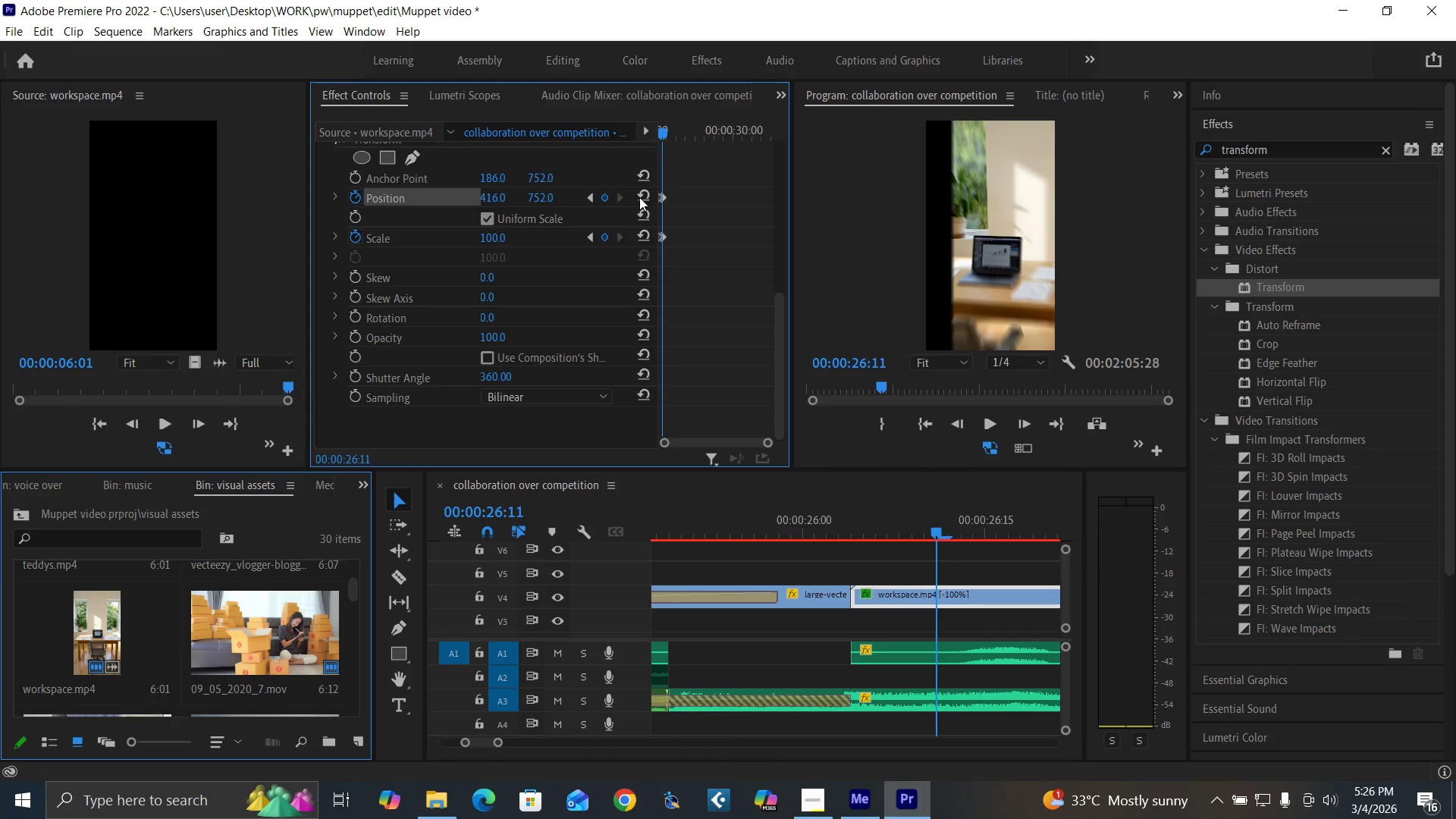 
left_click_drag(start_coordinate=[665, 133], to_coordinate=[668, 183])
 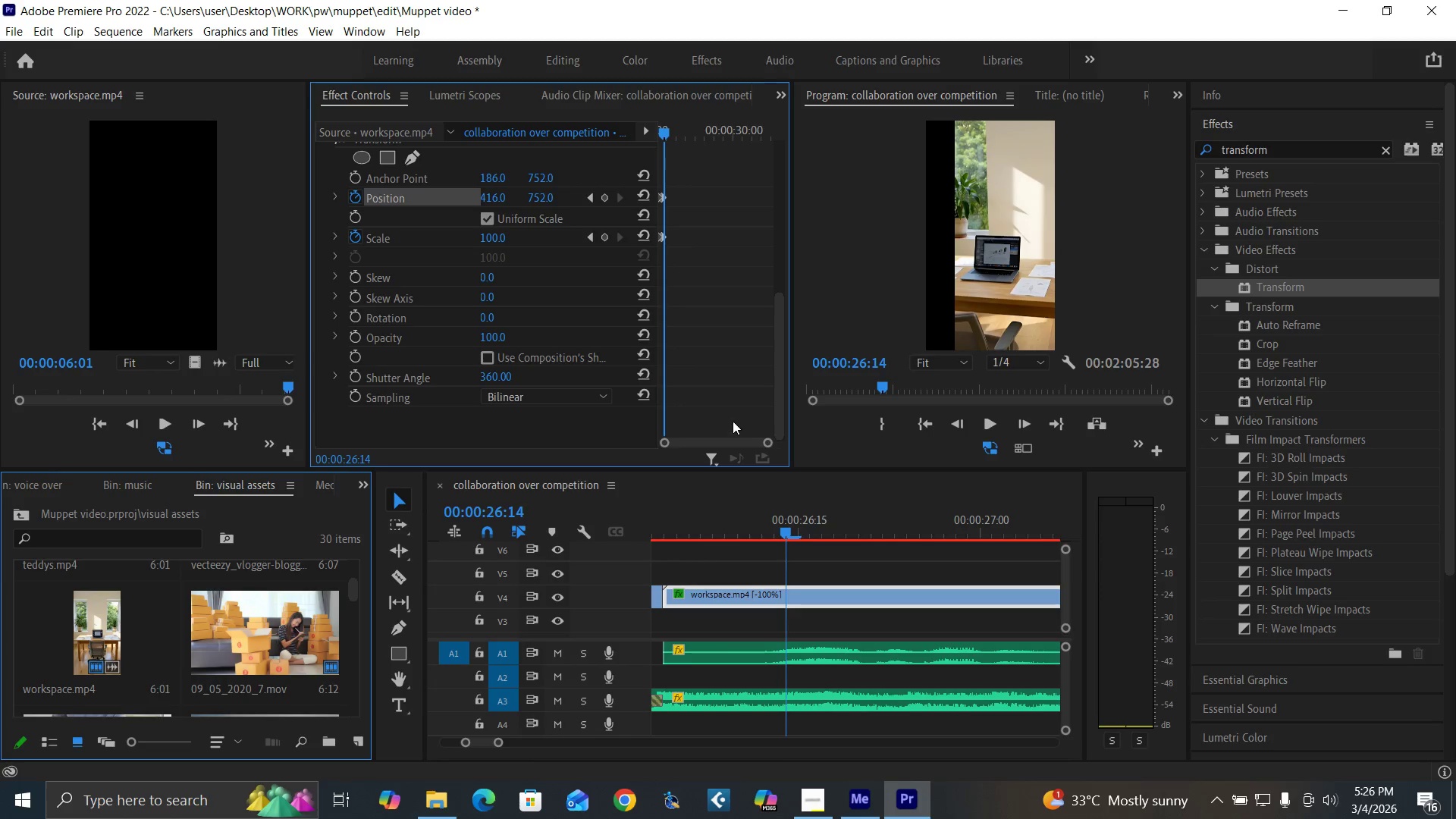 
key(Control+Z)
 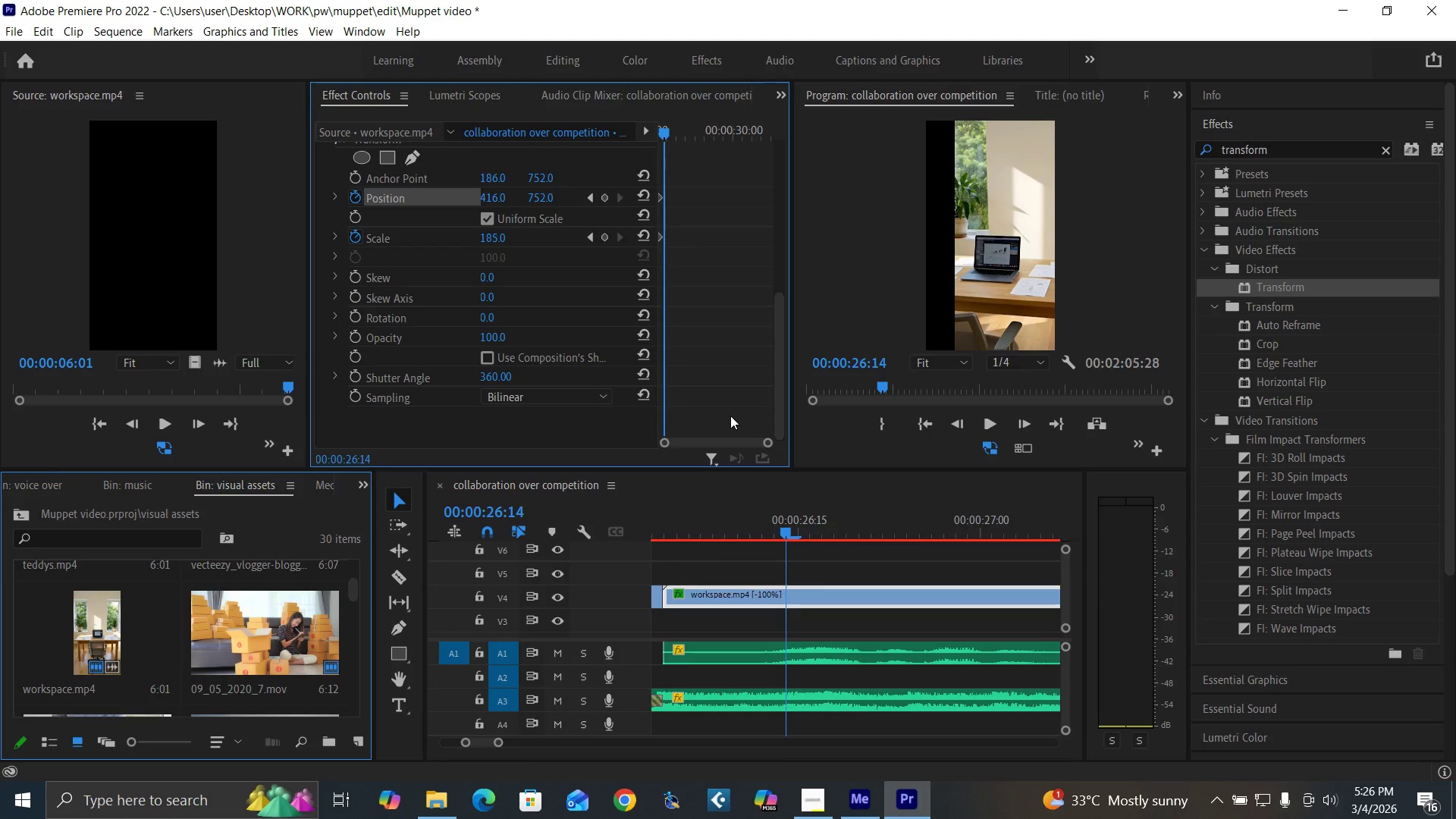 
key(Control+Z)
 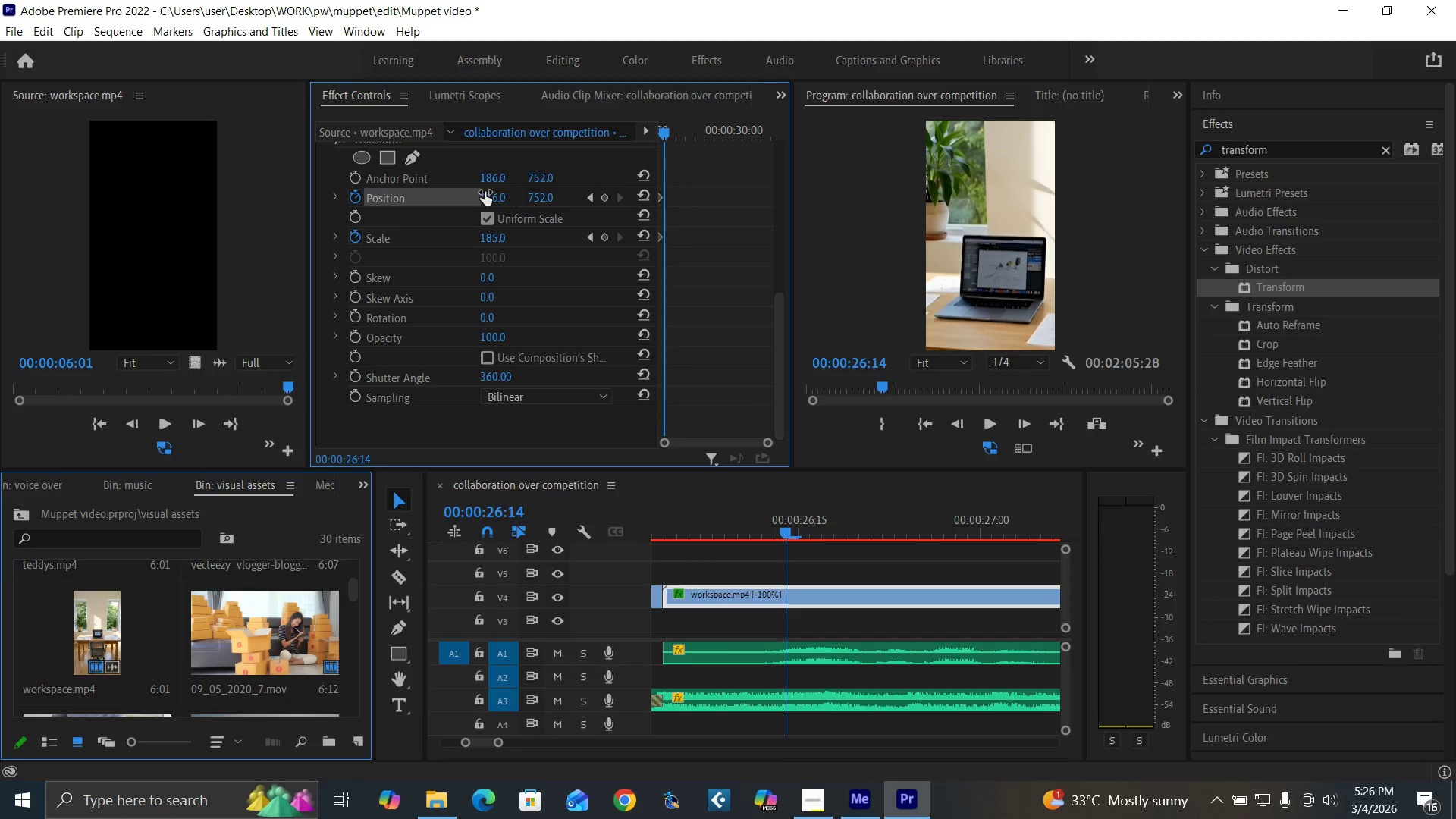 
key(Control+Z)
 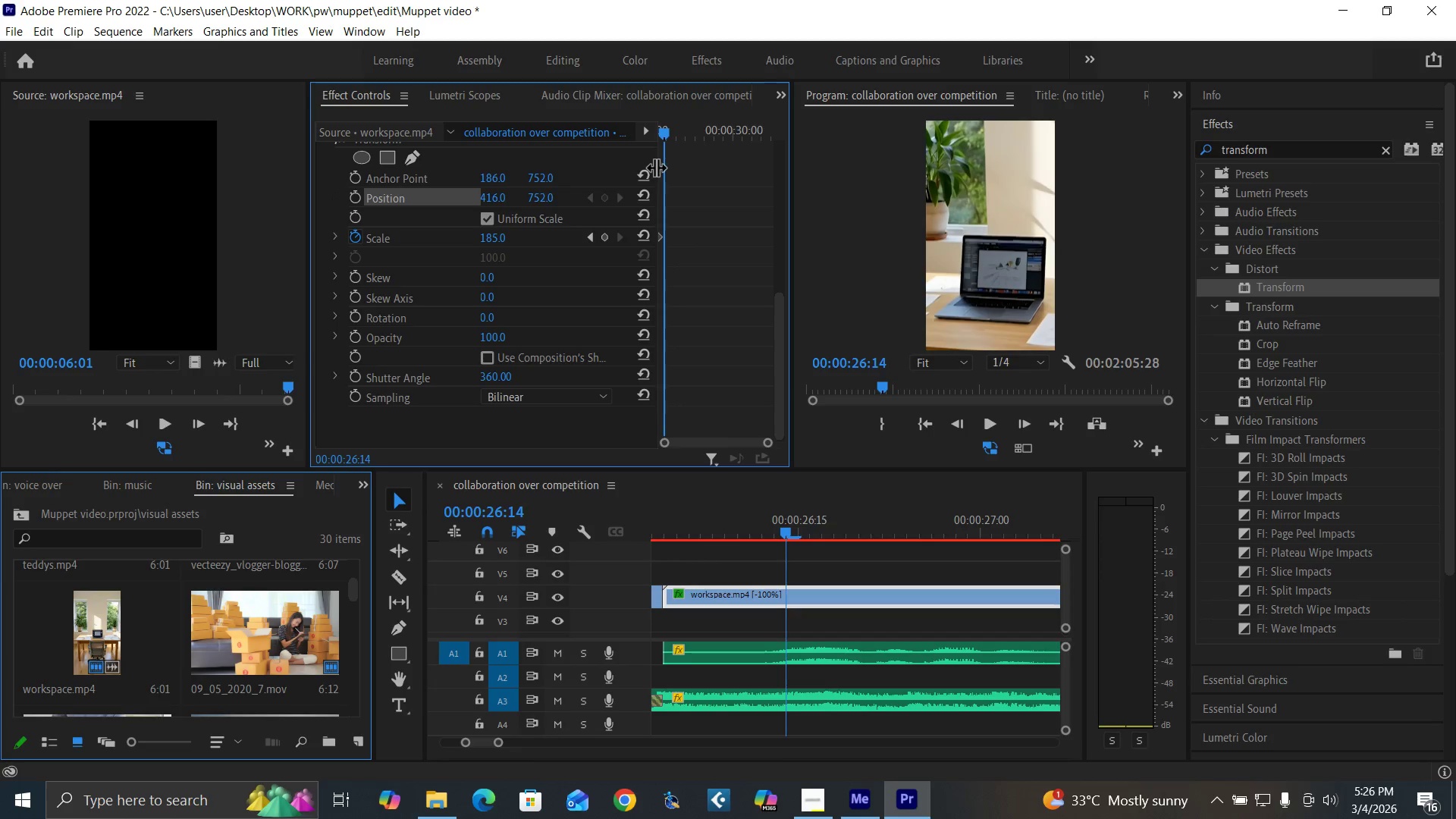 
key(Control+Z)
 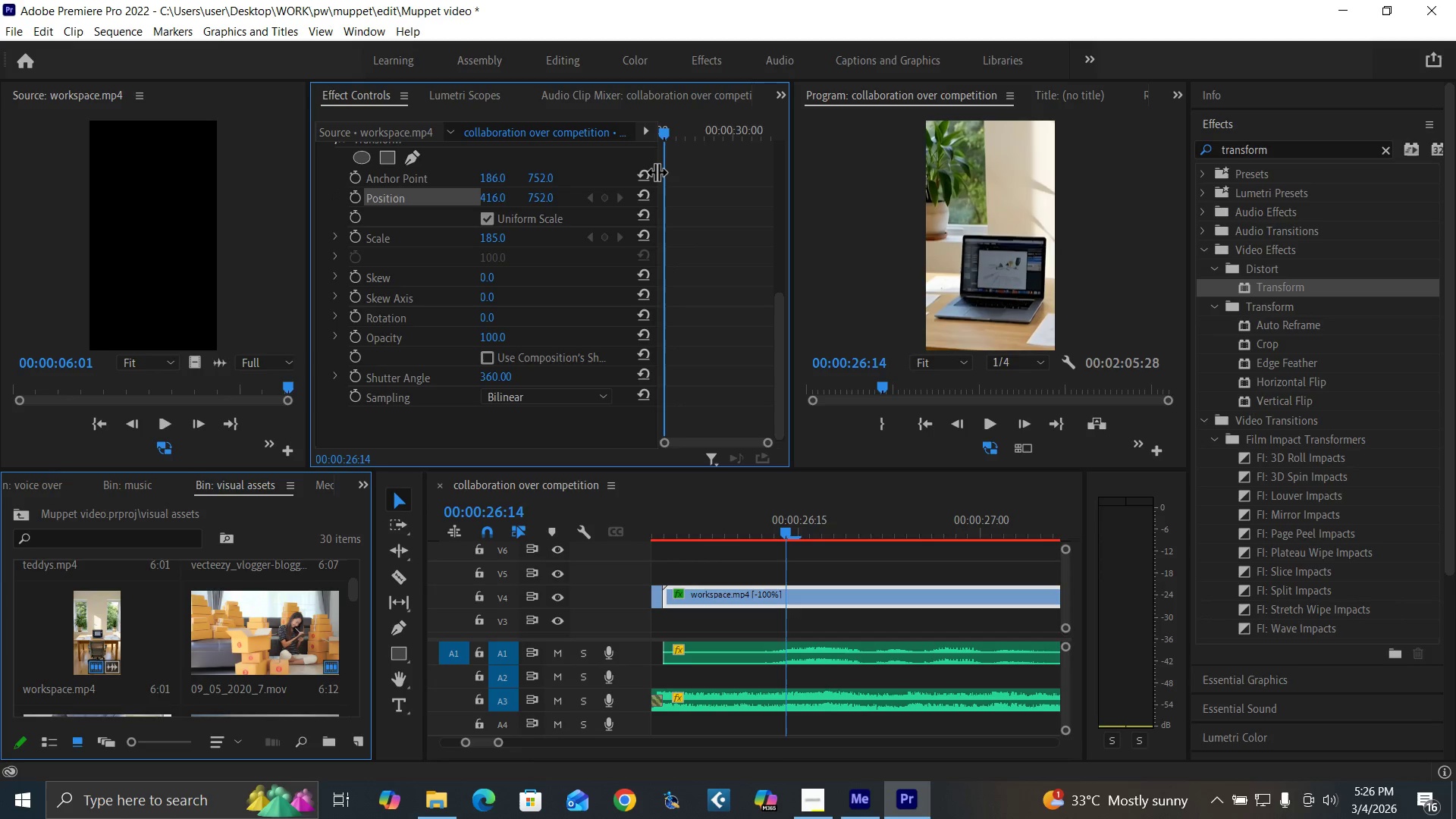 
key(Control+Z)
 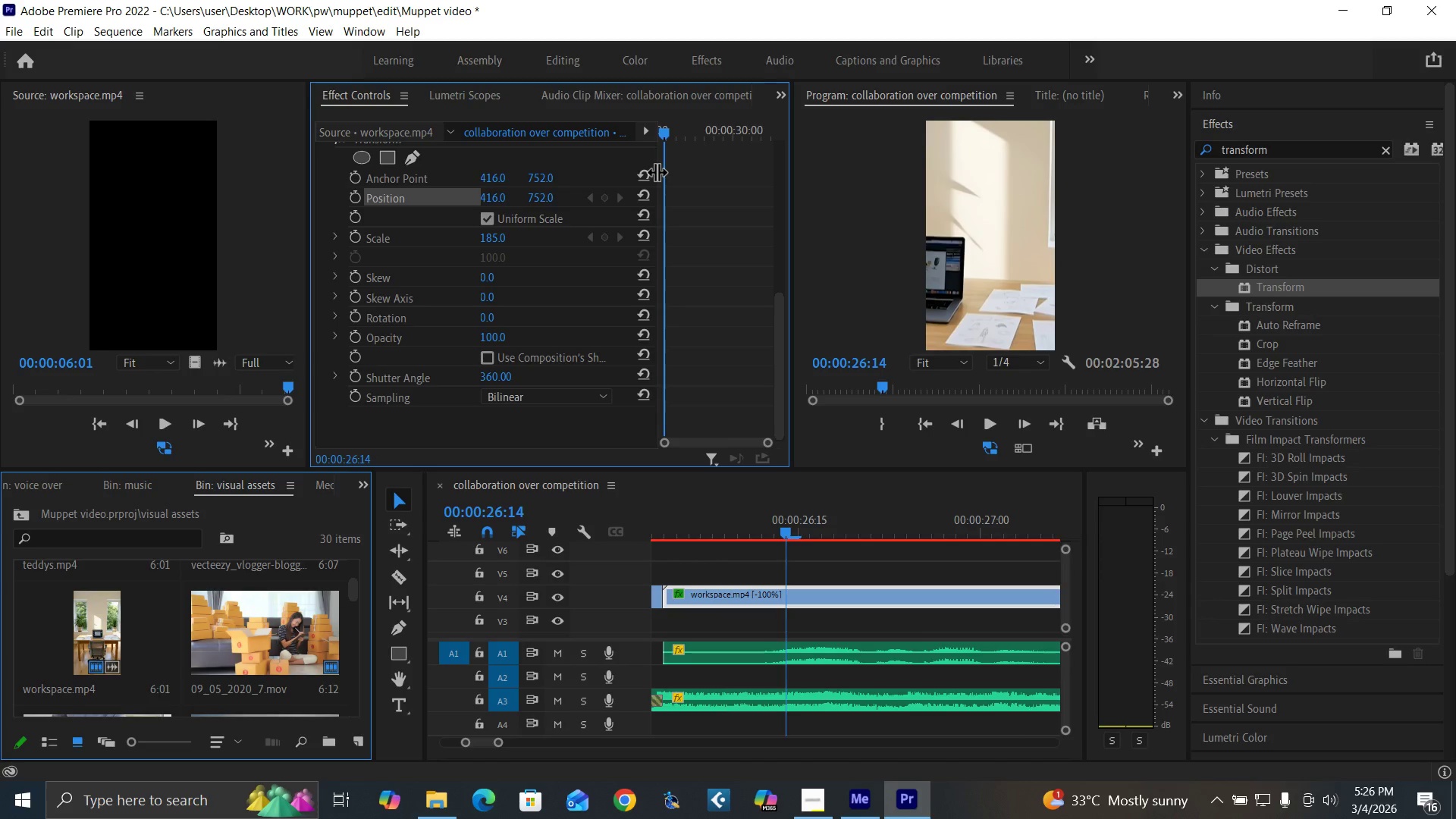 
key(Control+Z)
 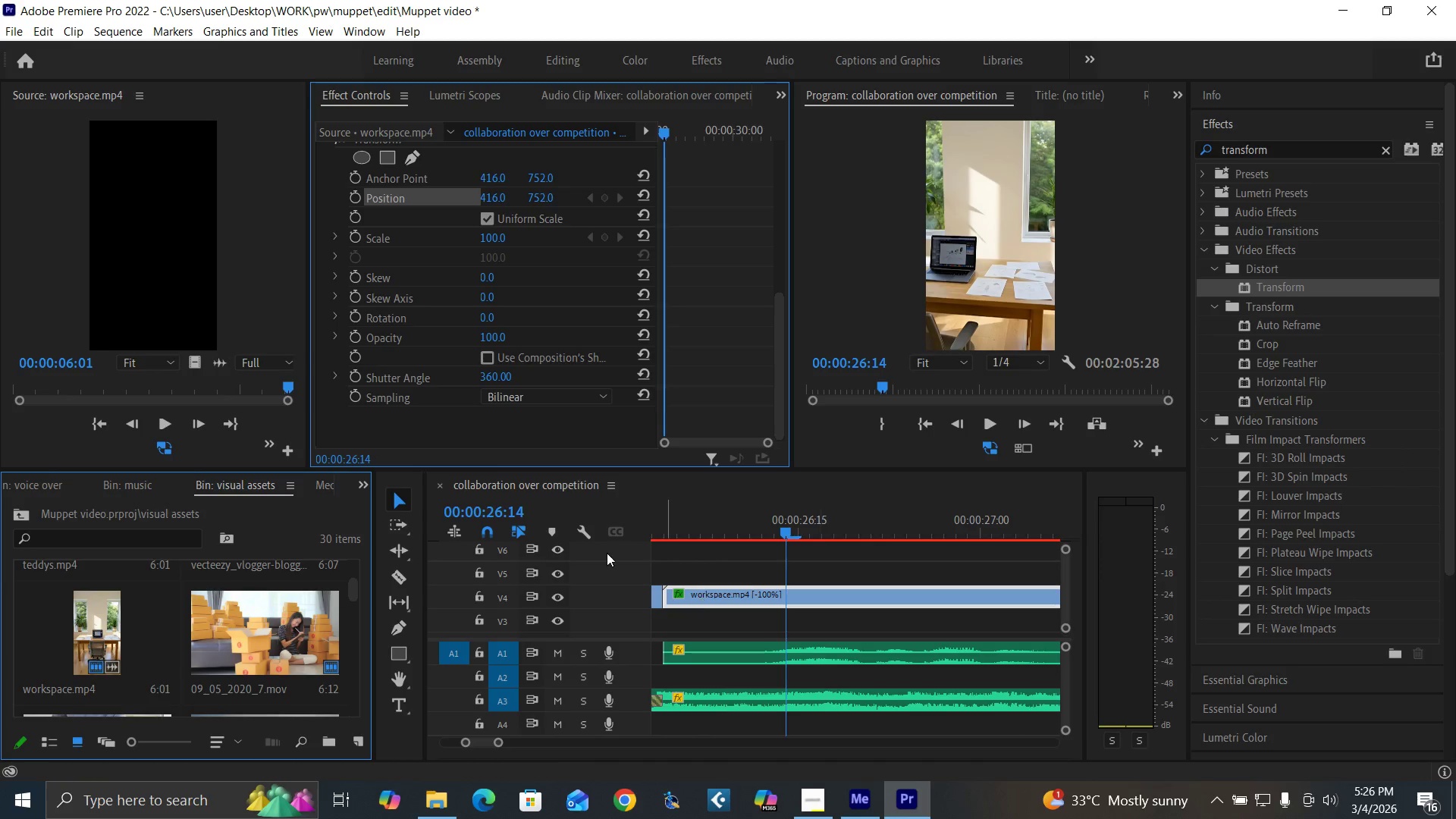 
left_click([664, 534])
 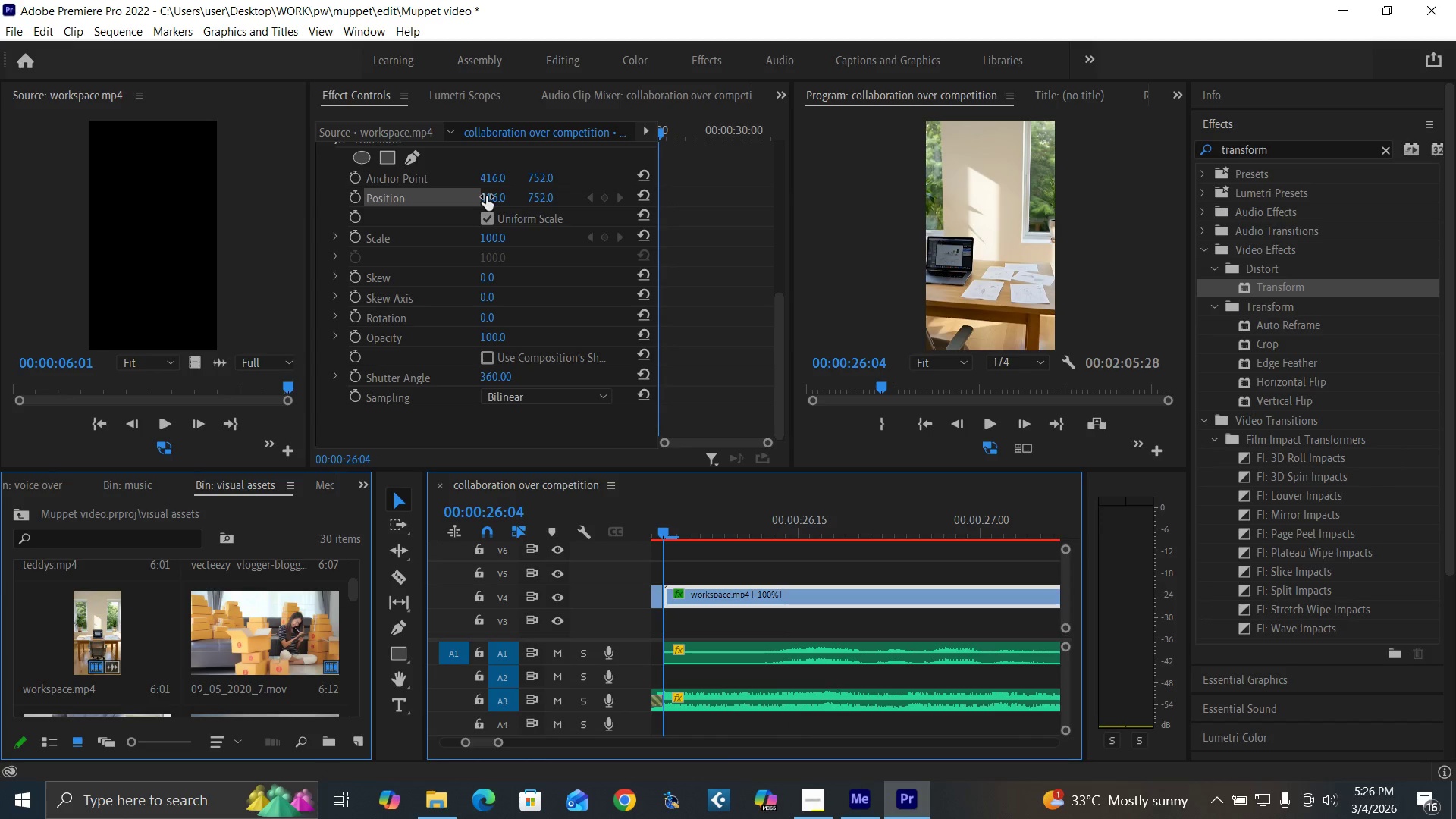 
left_click_drag(start_coordinate=[486, 196], to_coordinate=[620, 189])
 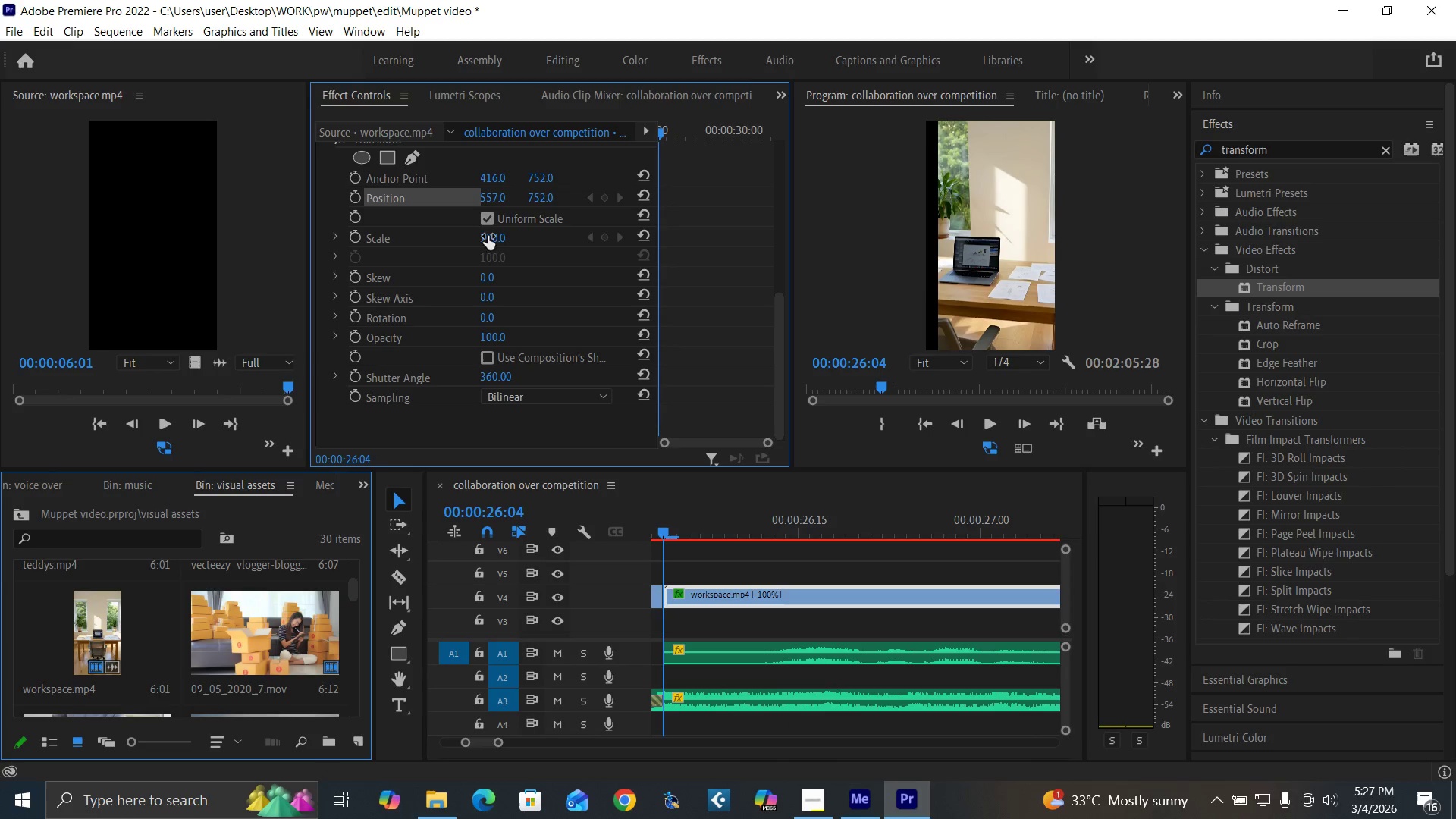 
left_click_drag(start_coordinate=[488, 236], to_coordinate=[551, 246])
 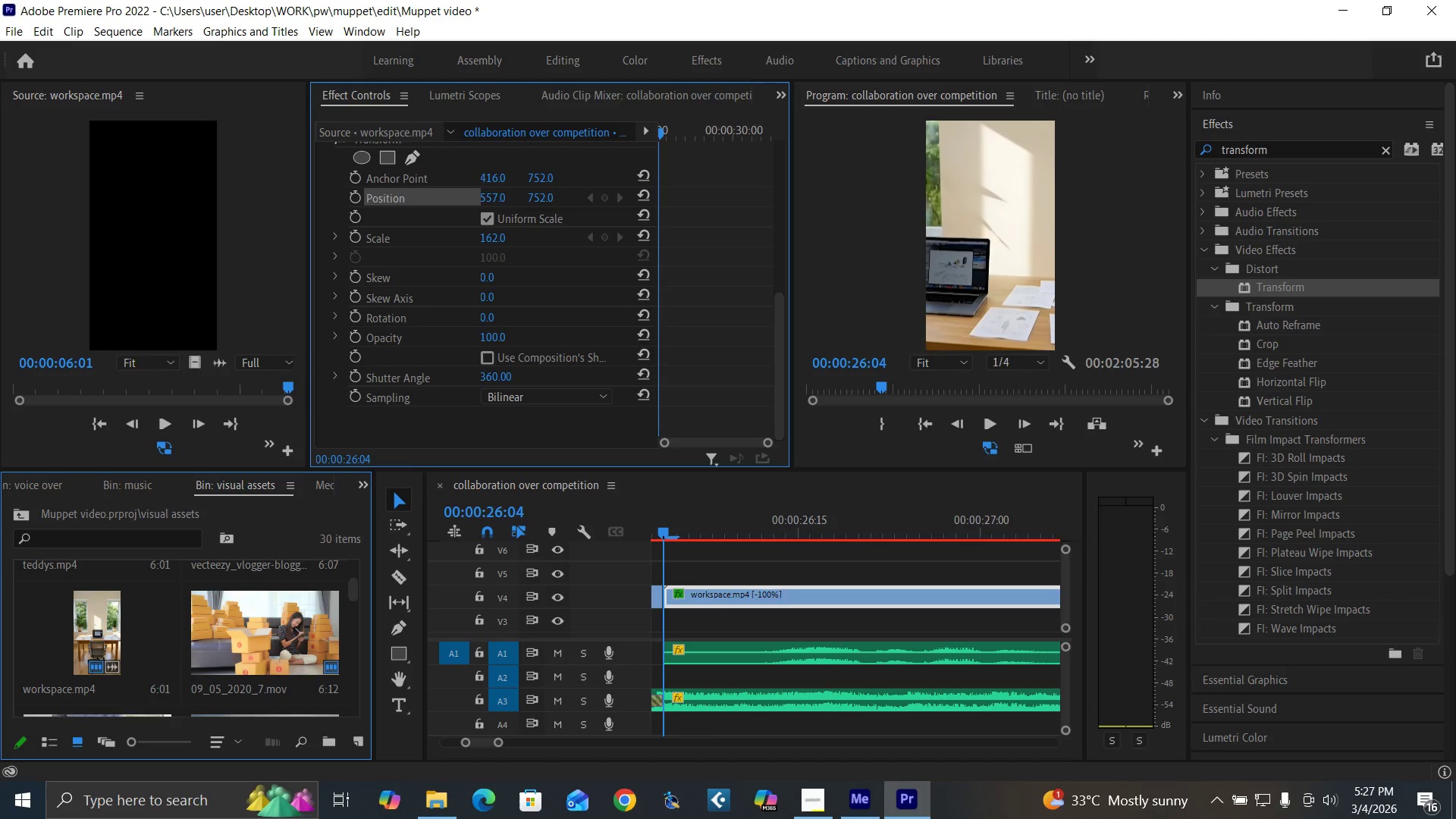 
left_click_drag(start_coordinate=[484, 197], to_coordinate=[651, 190])
 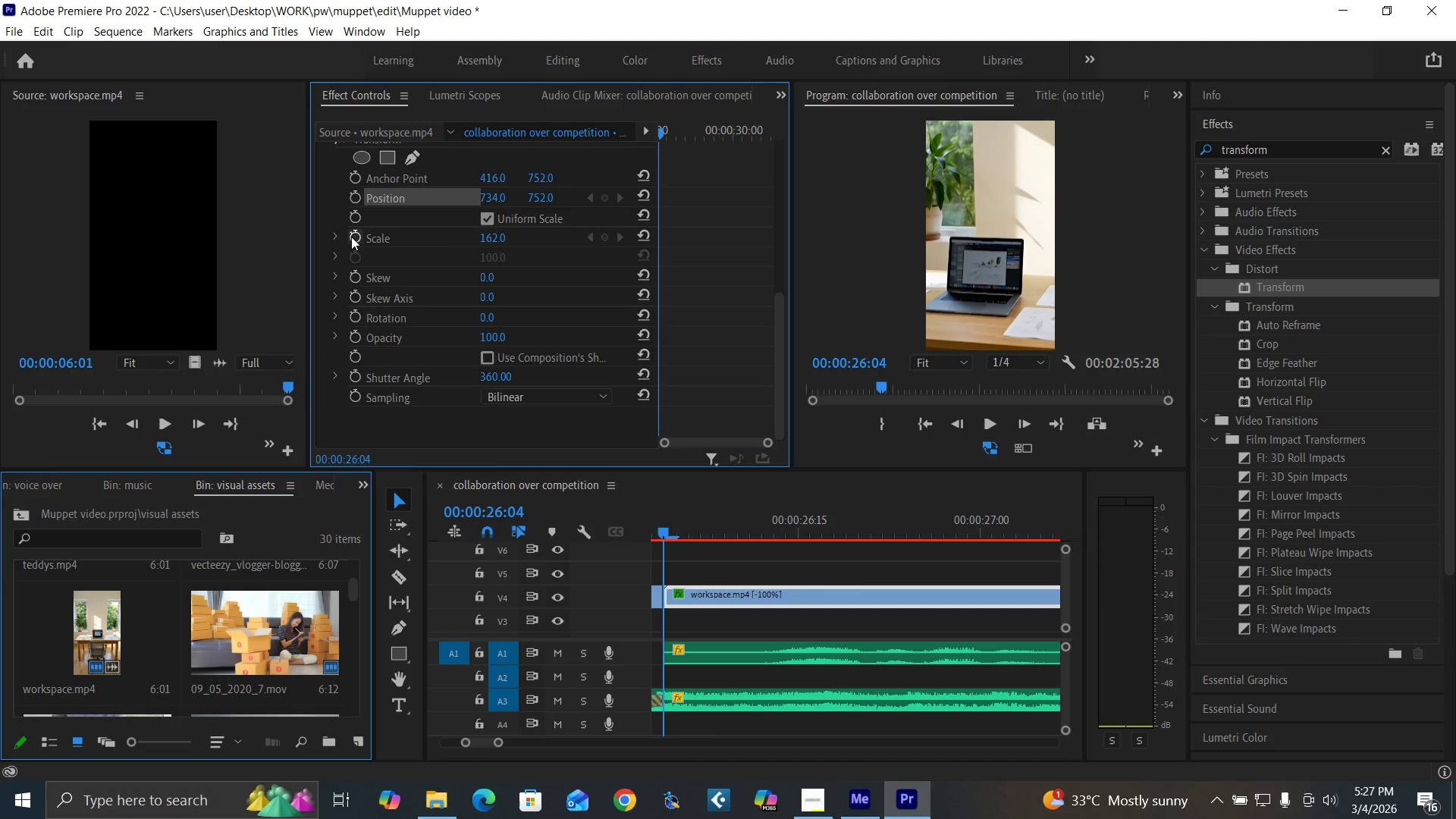 
left_click([354, 237])
 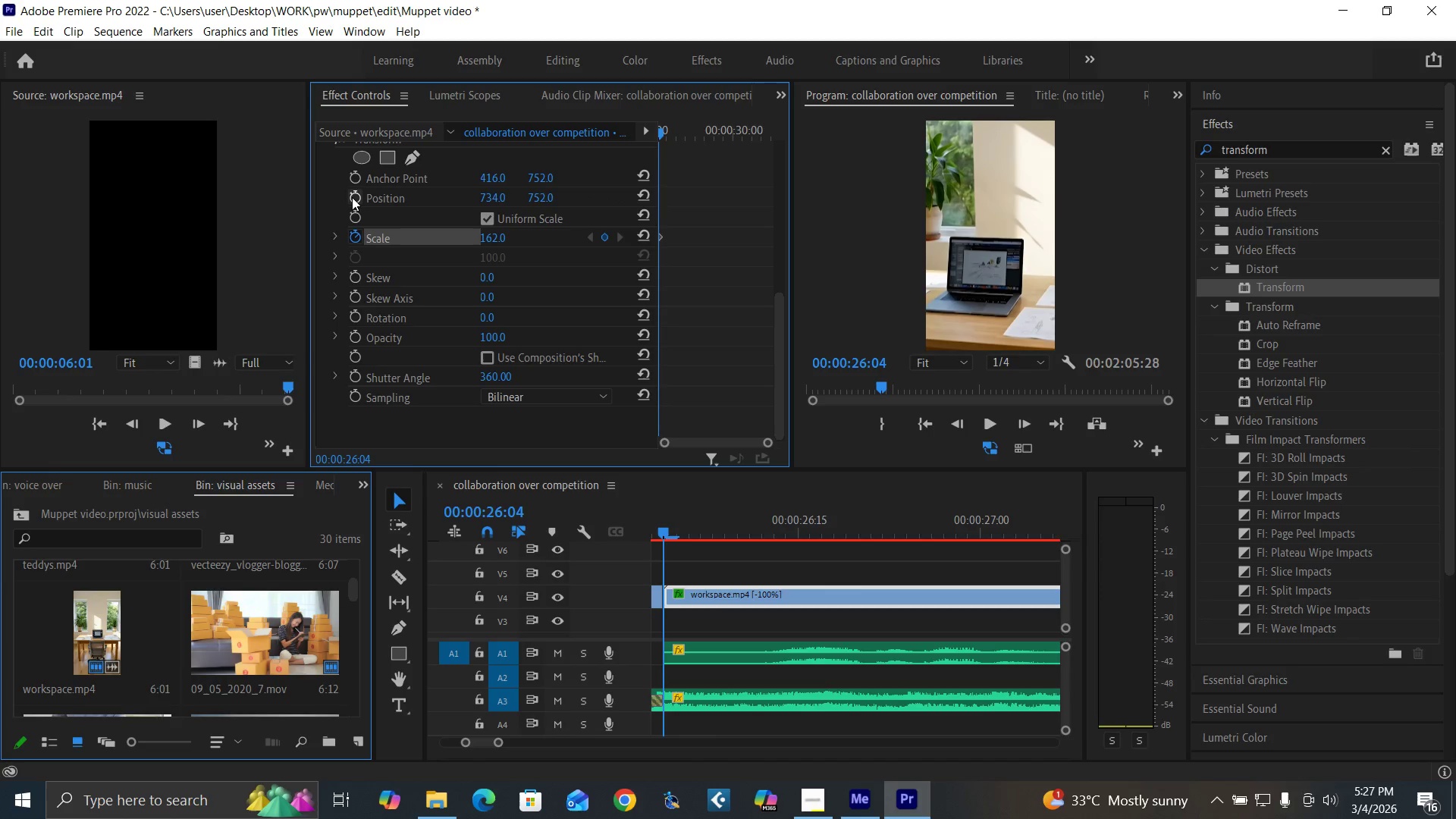 
left_click([352, 197])
 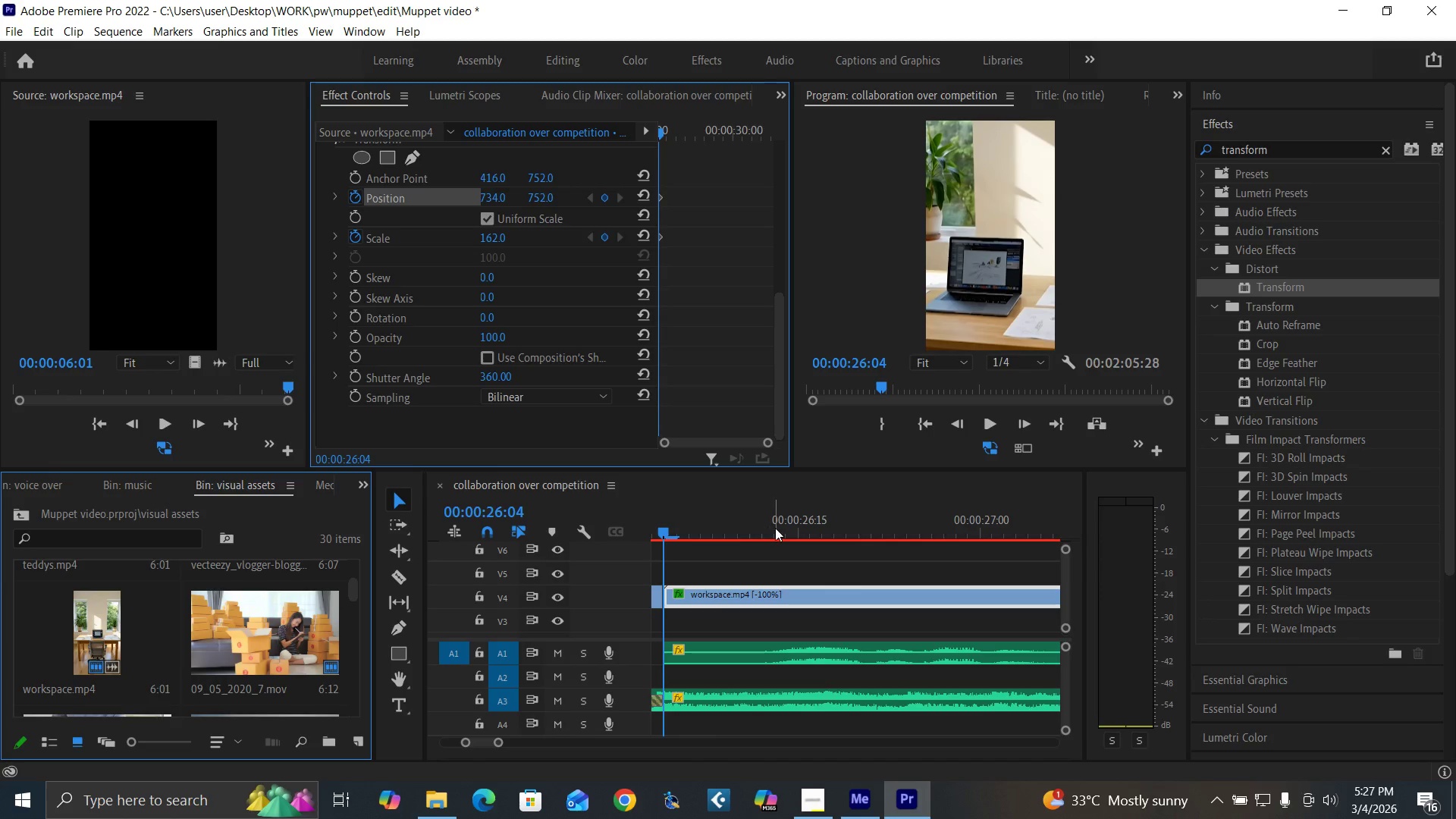 
left_click([776, 528])
 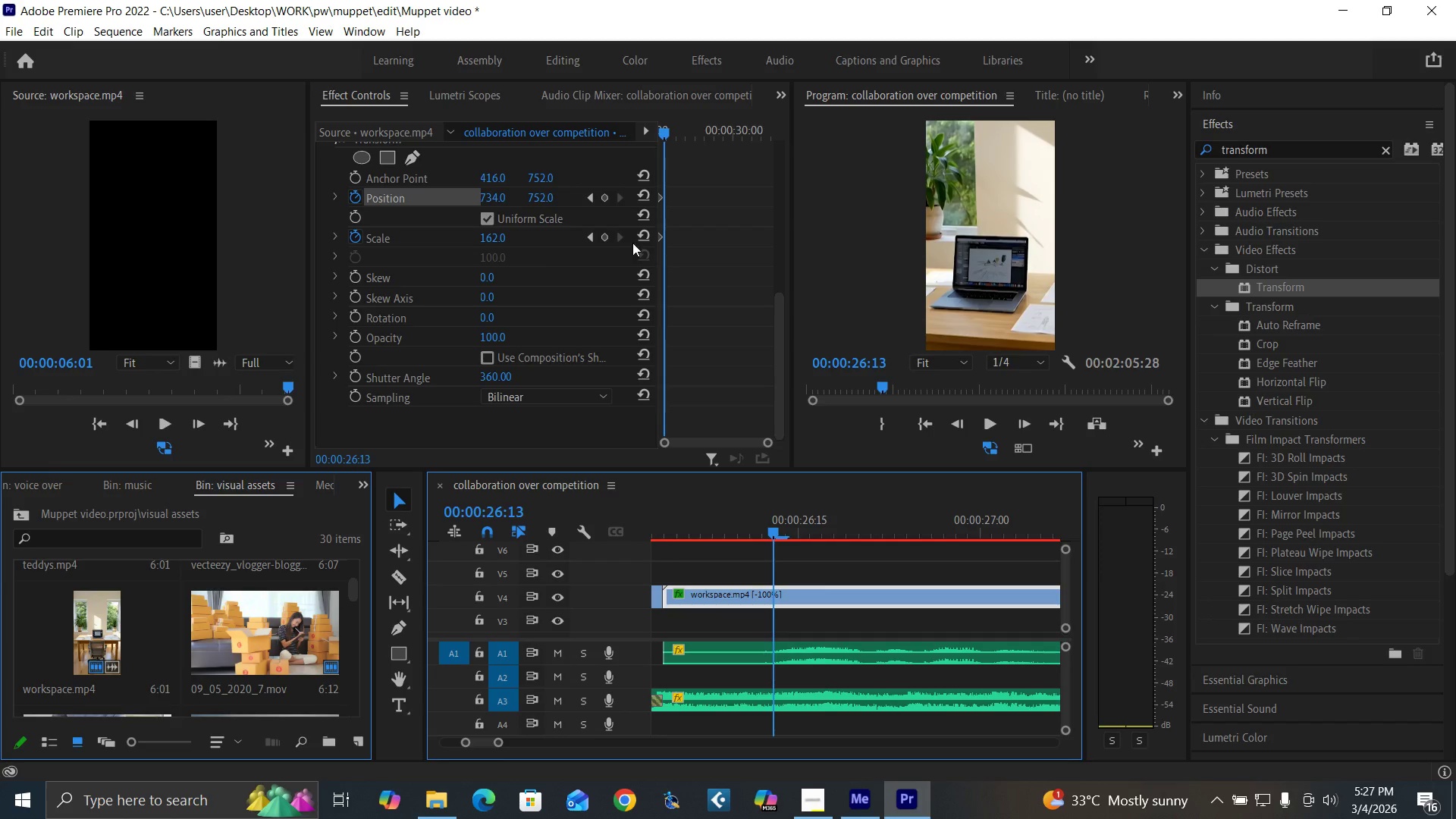 
left_click([638, 237])
 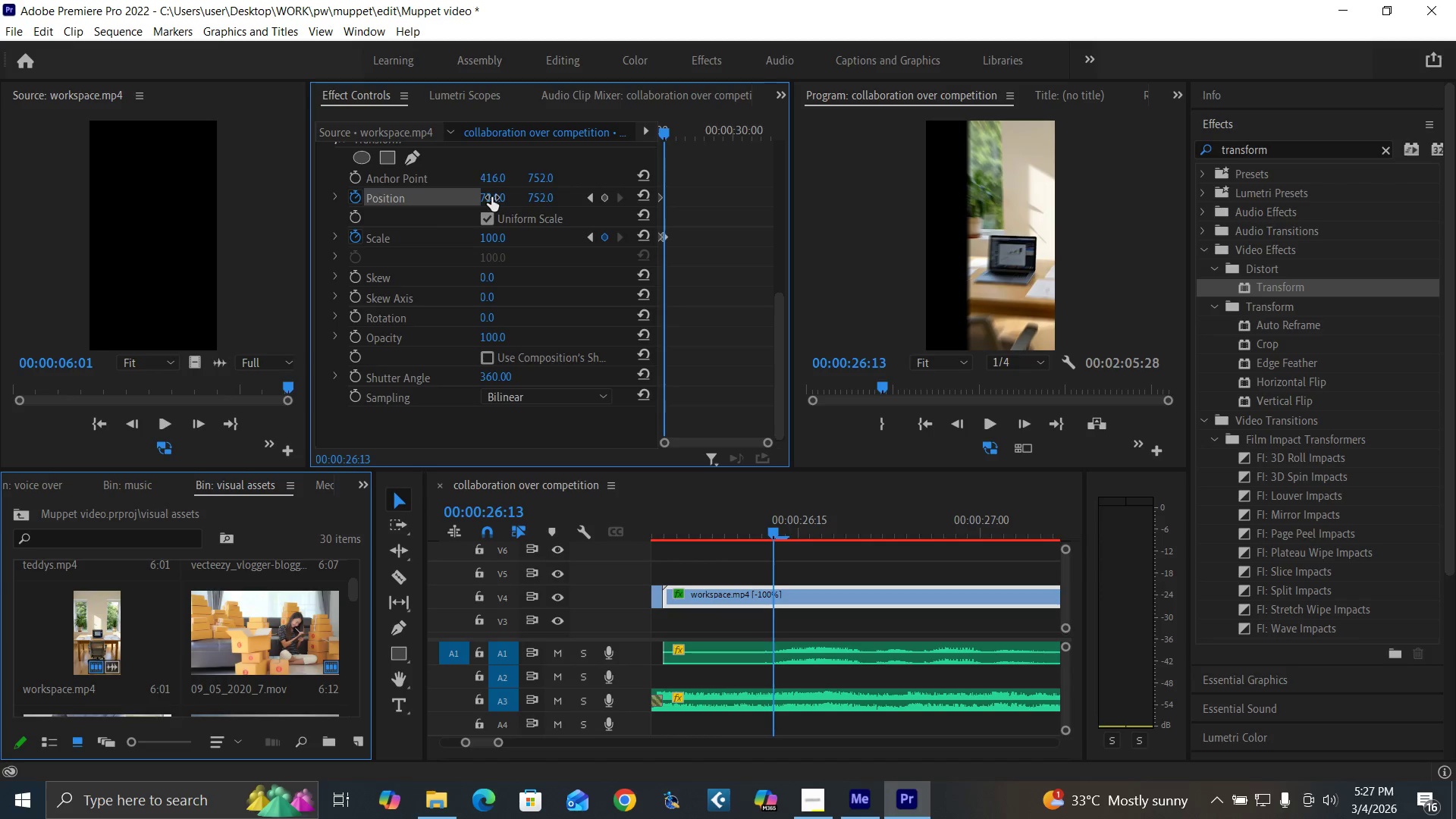 
left_click([491, 197])
 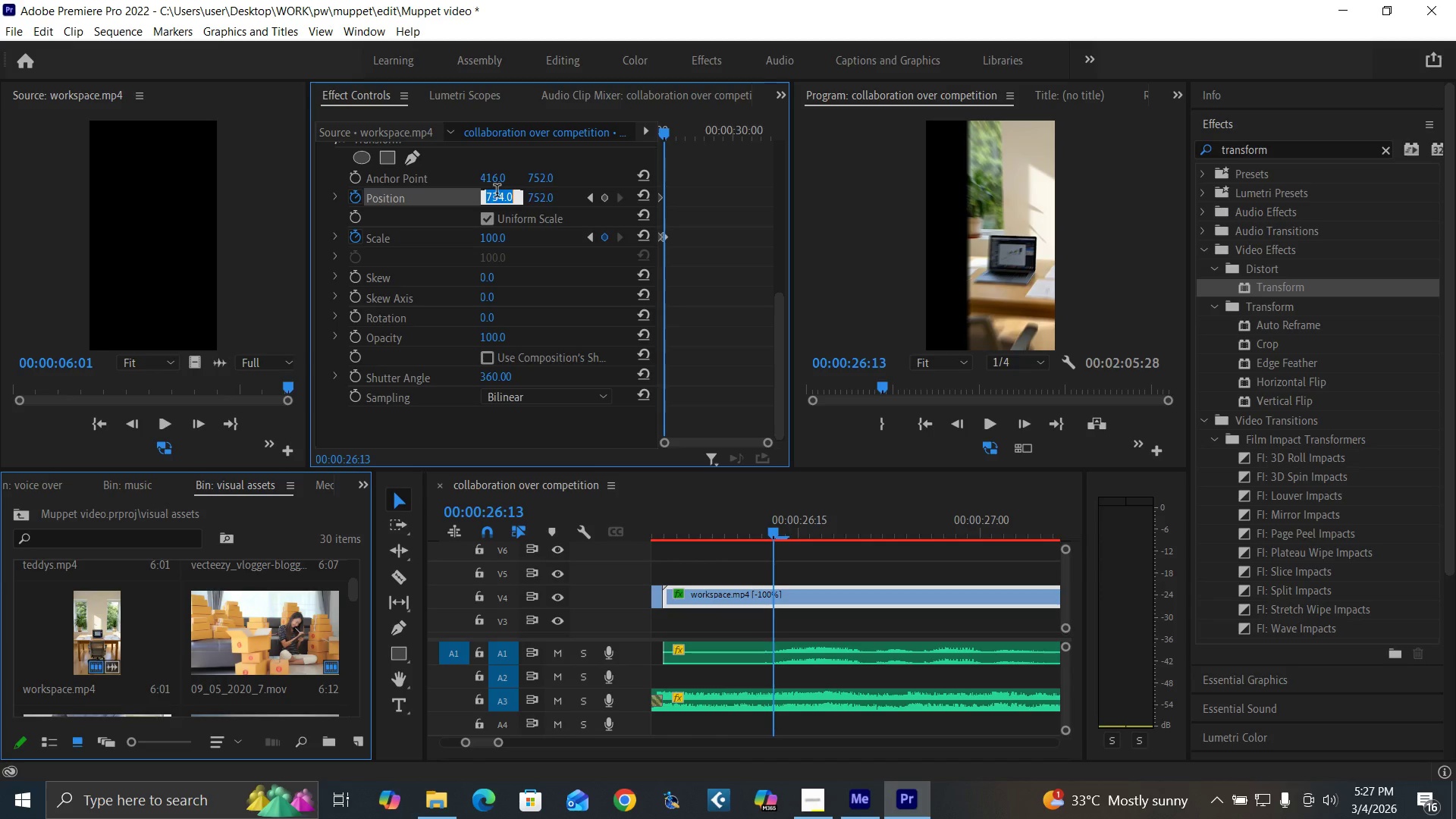 
type(416)
 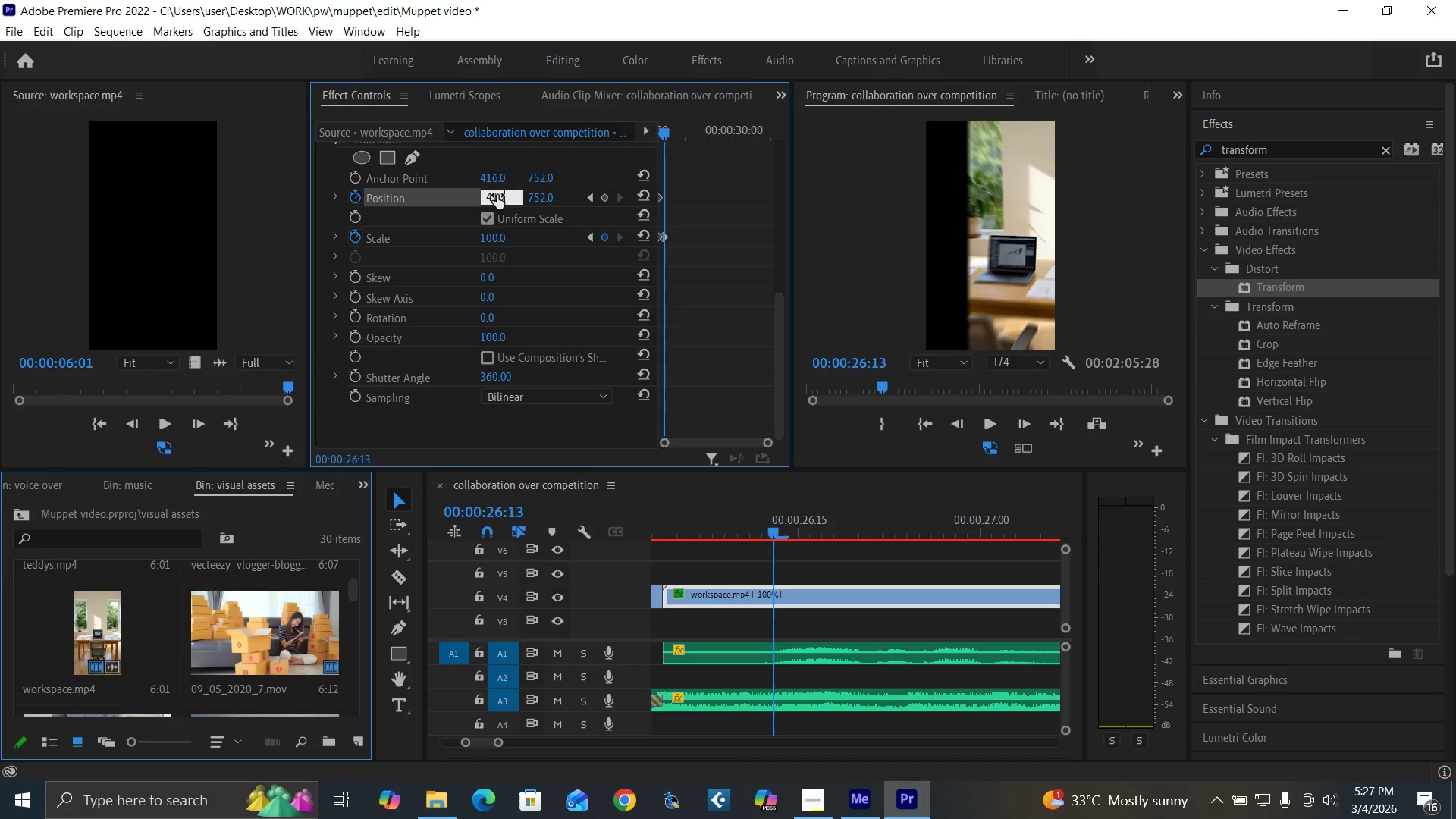 
key(Enter)
 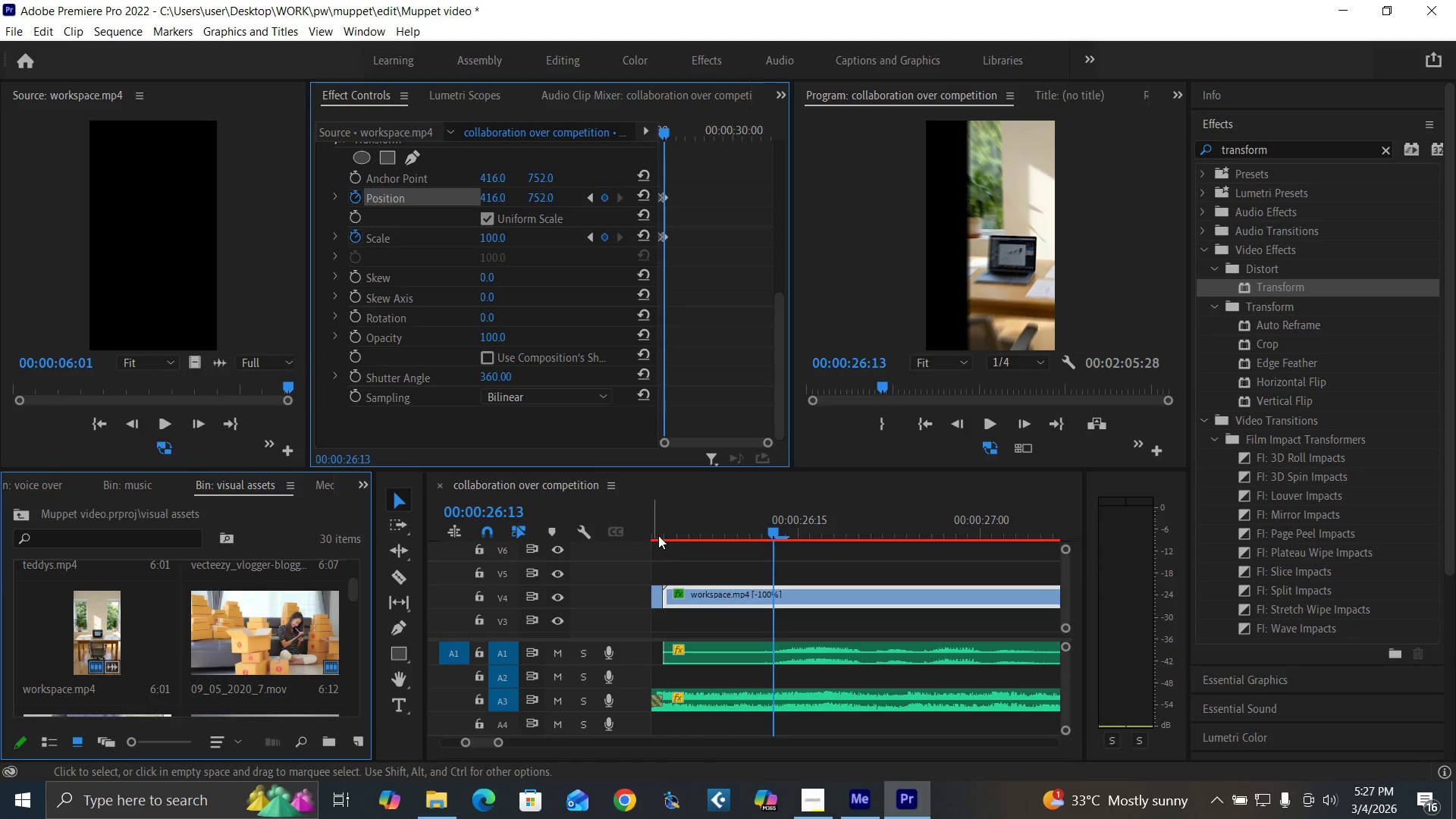 
left_click([659, 530])
 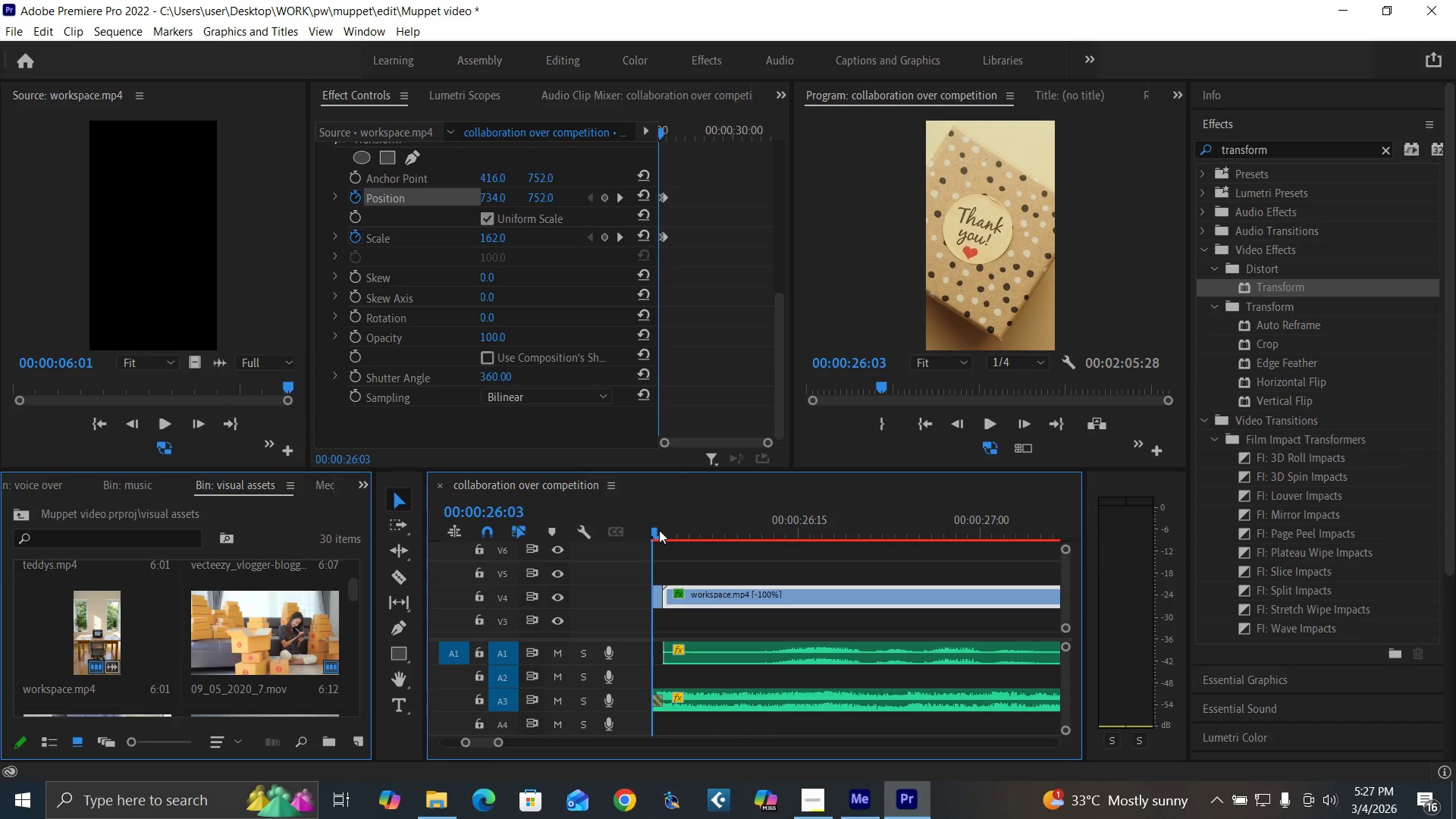 
key(Space)
 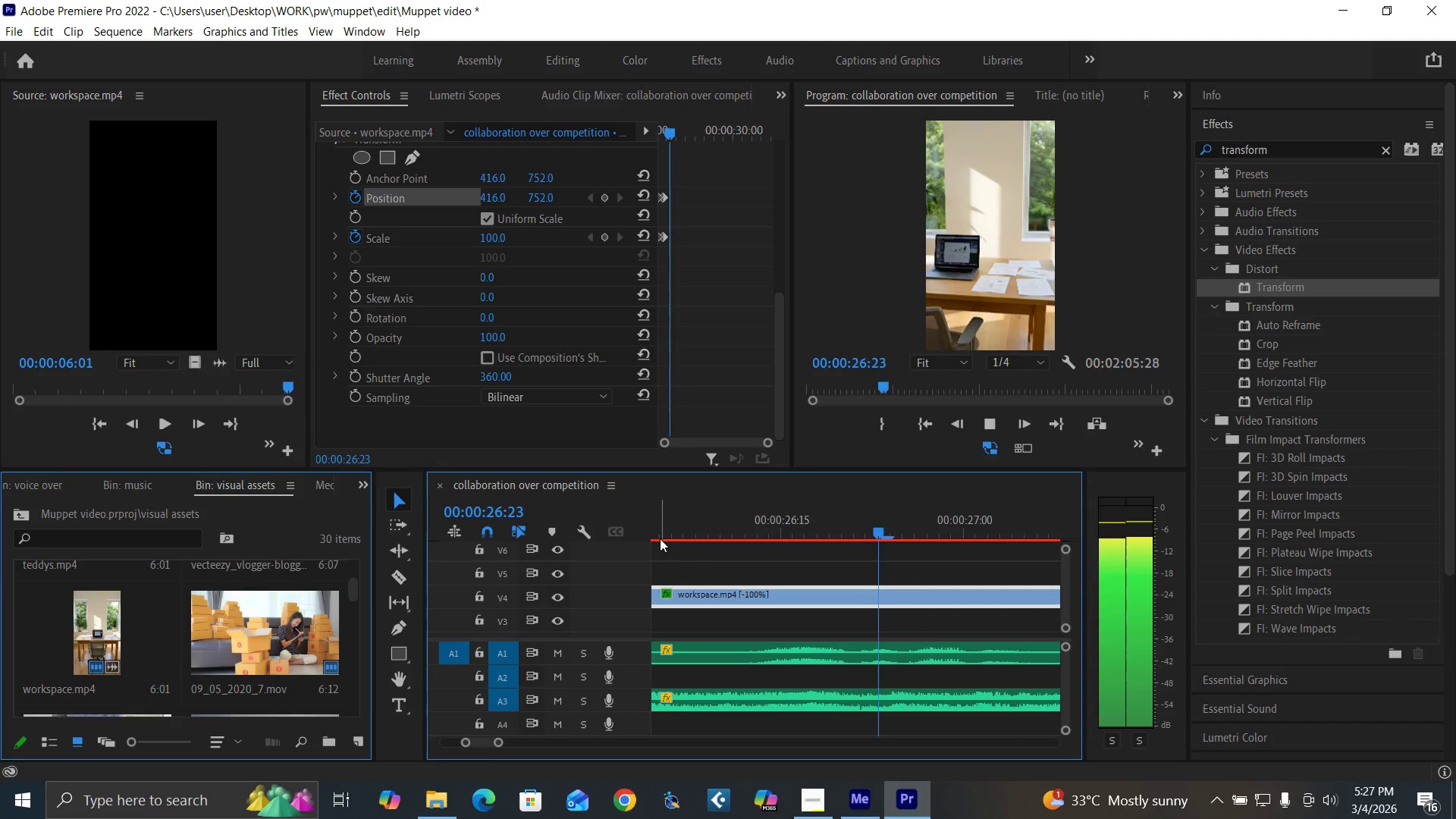 
key(Space)
 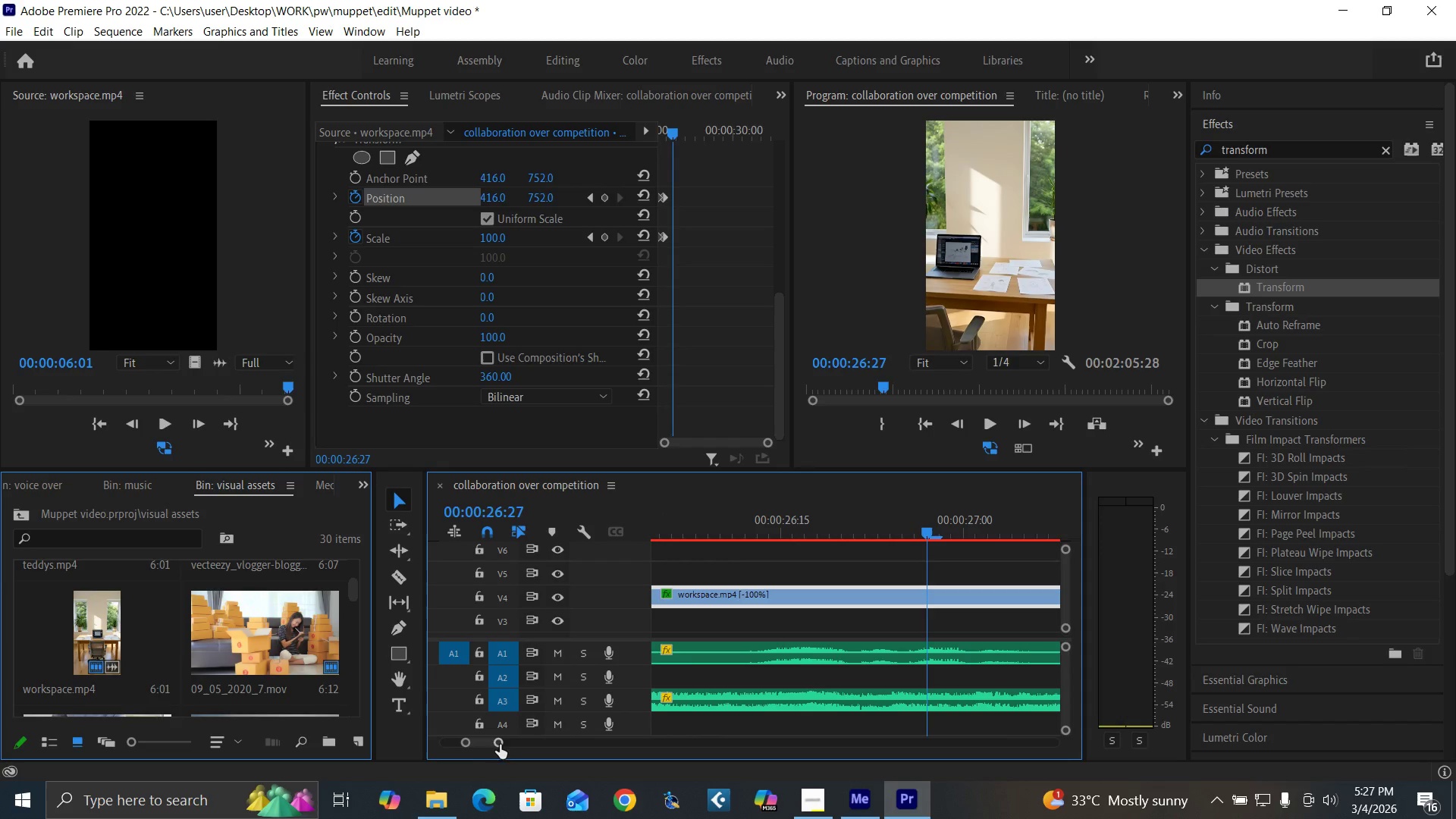 
left_click_drag(start_coordinate=[499, 743], to_coordinate=[509, 743])
 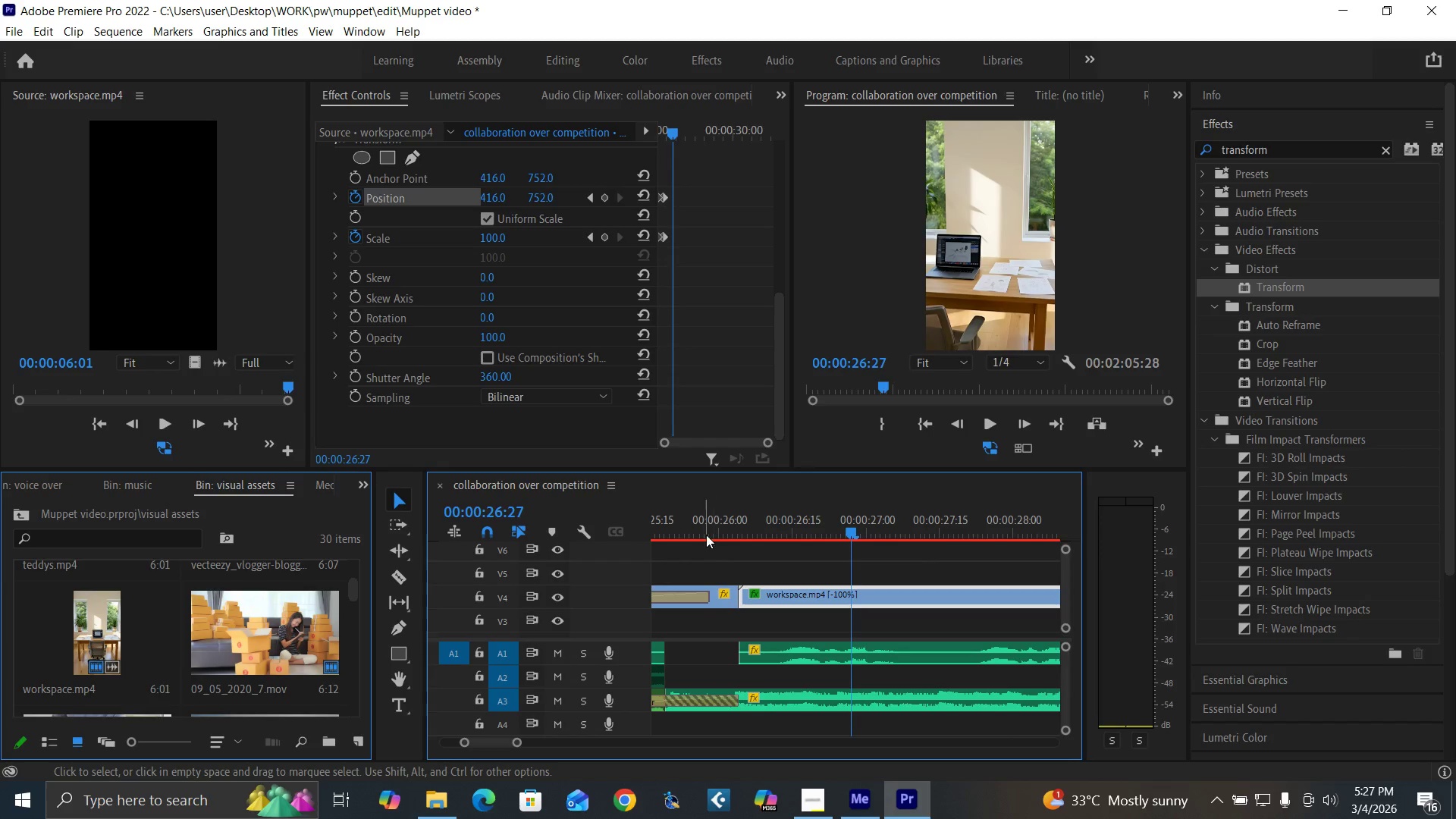 
left_click([706, 535])
 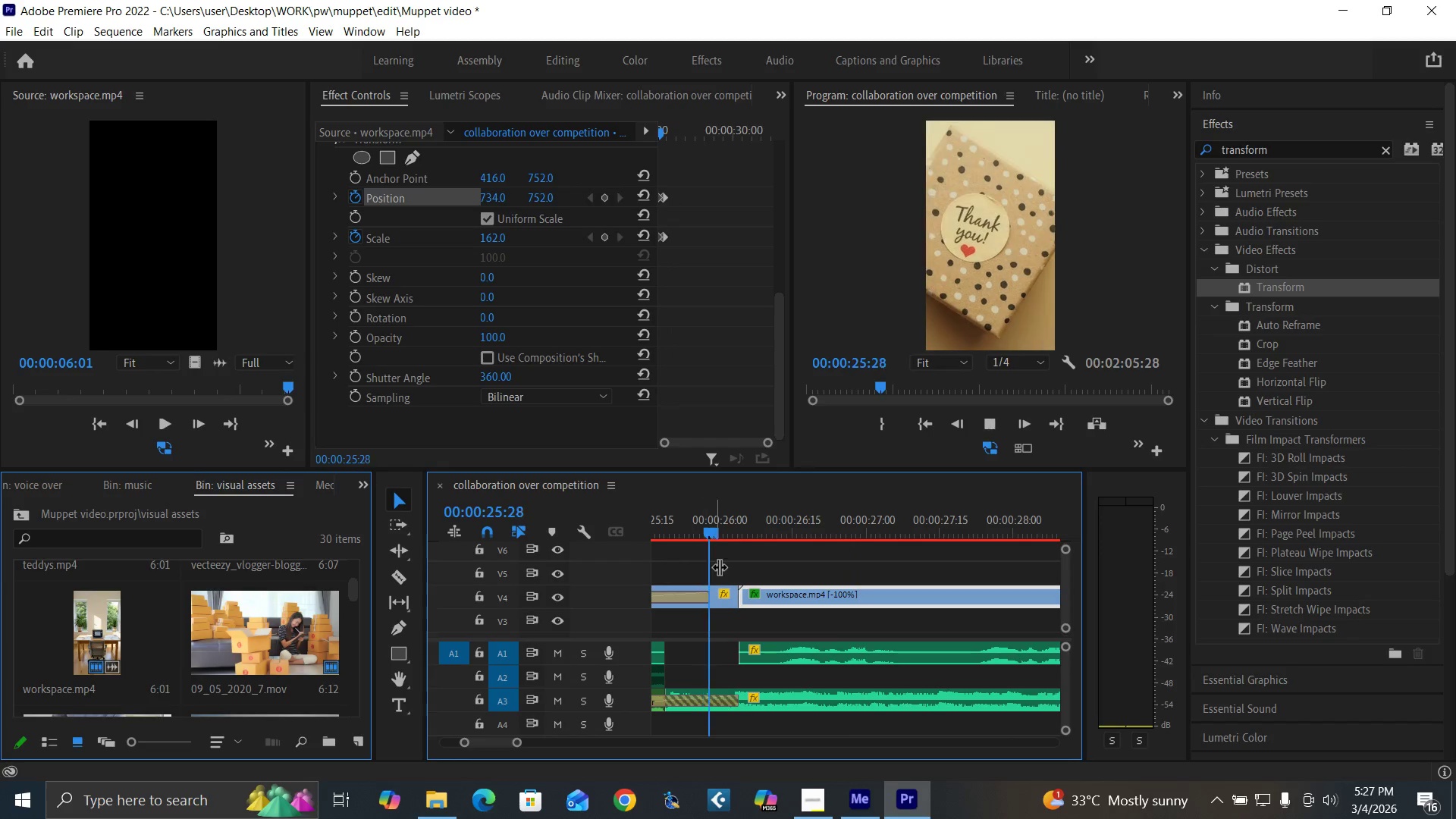 
key(Space)
 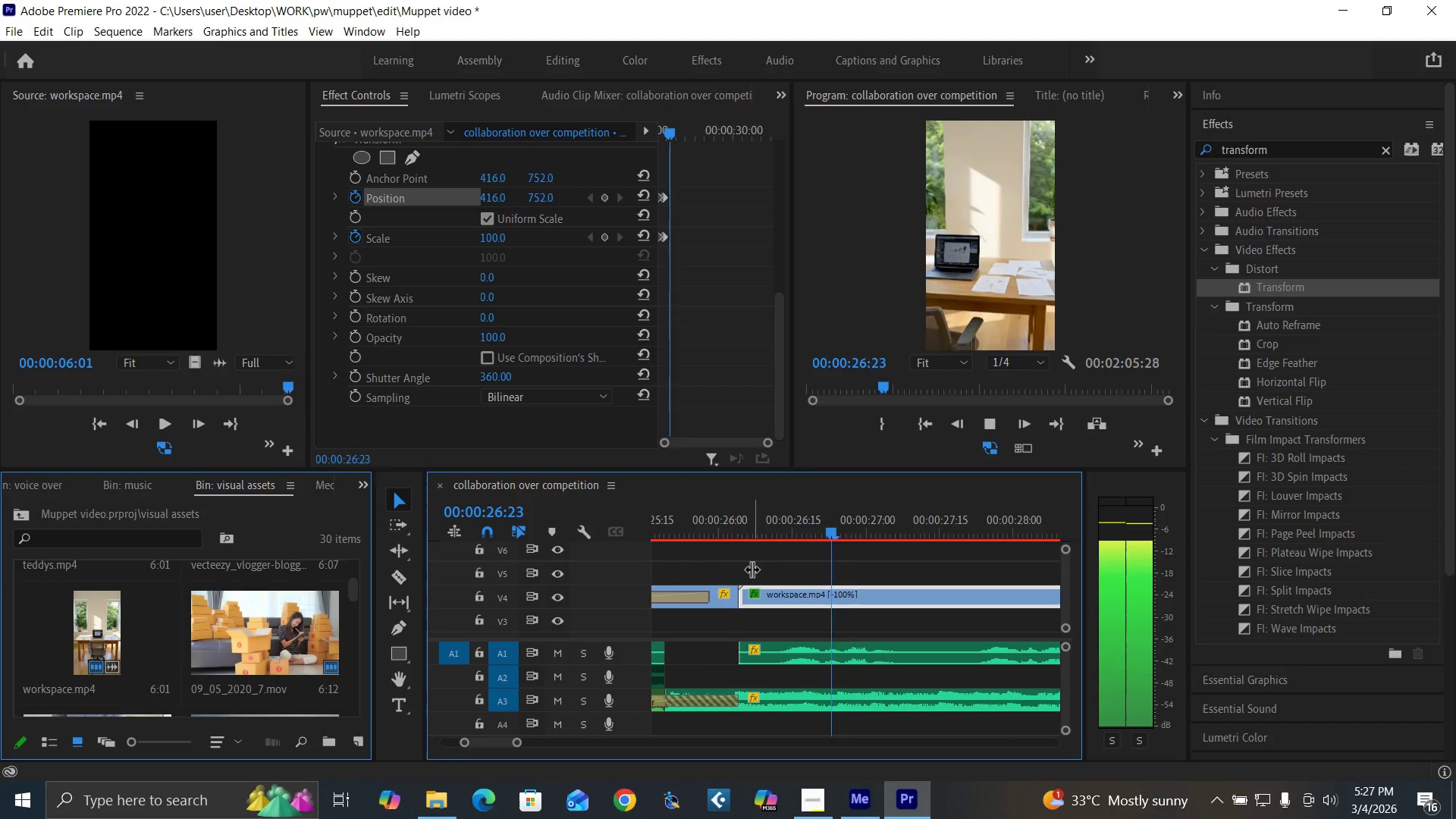 
key(Space)
 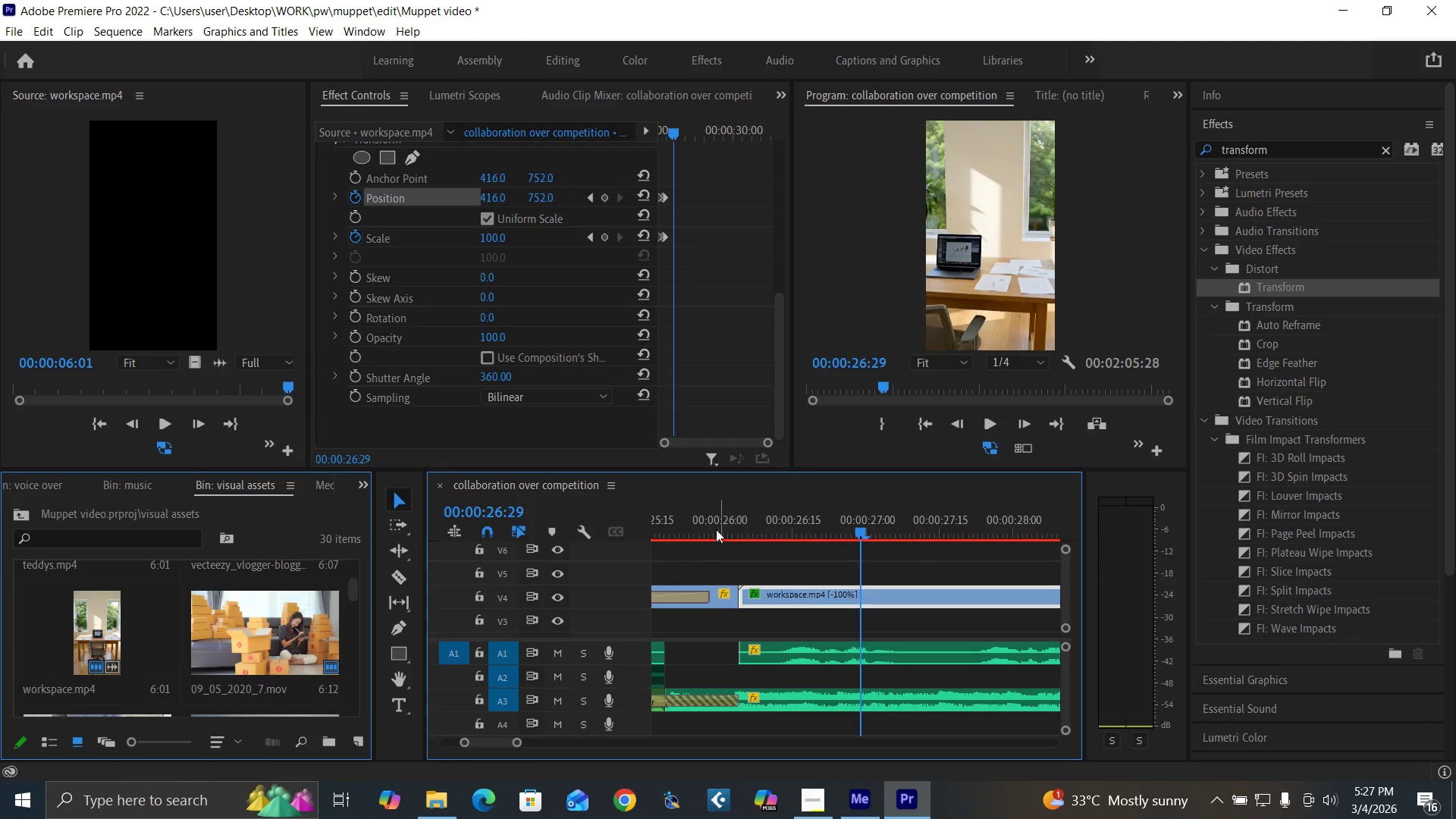 
left_click([714, 529])
 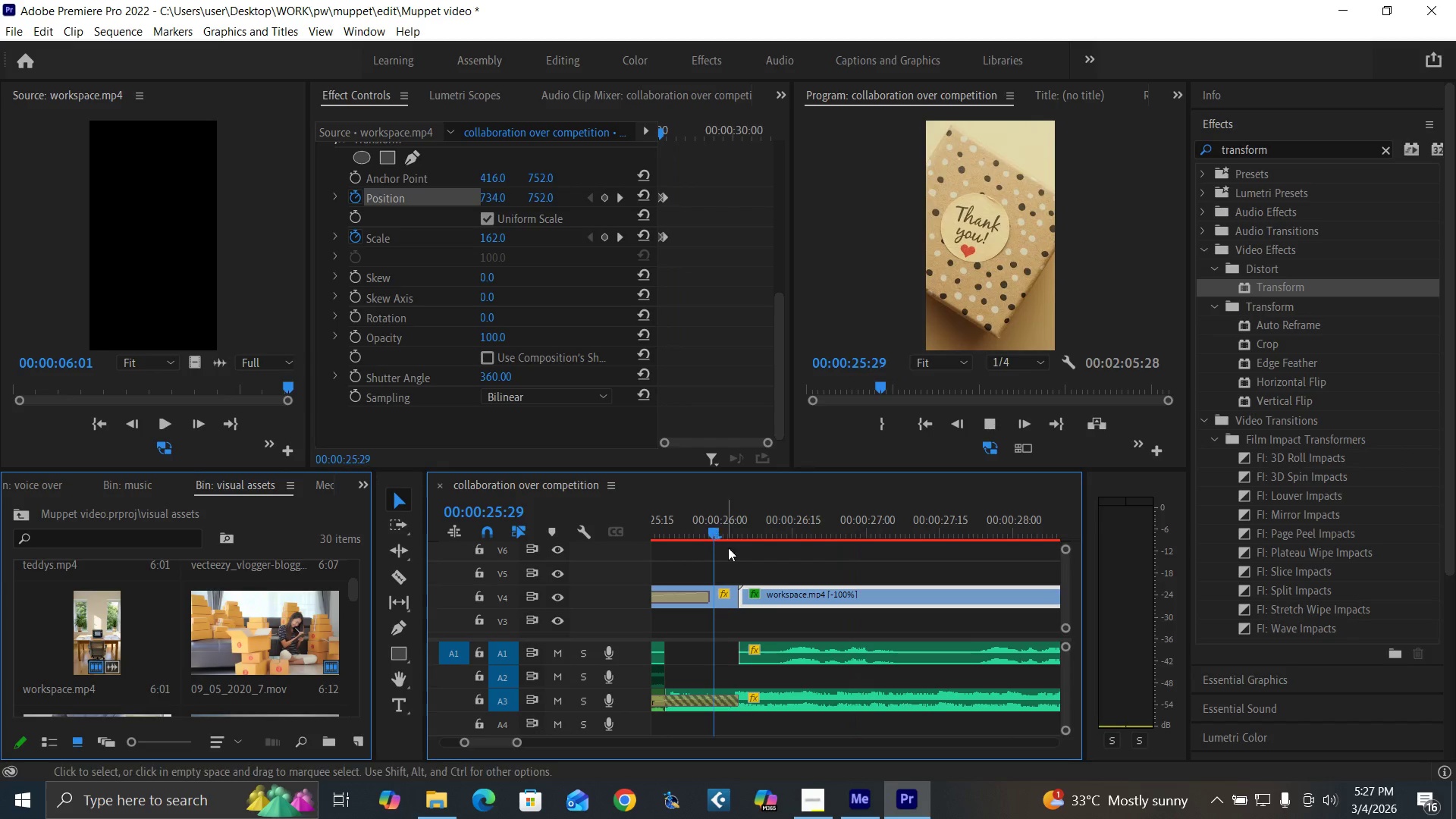 
key(Space)
 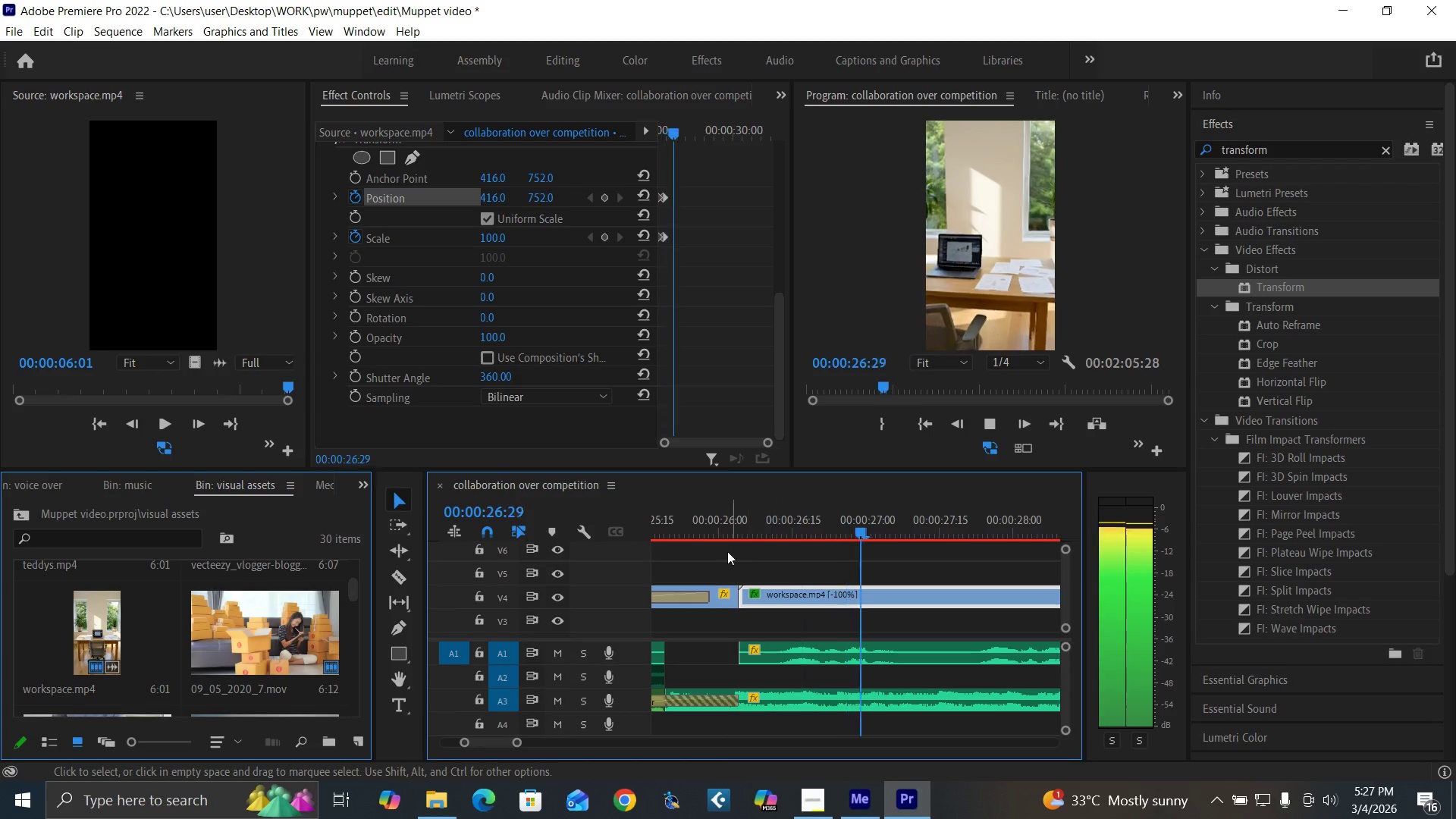 
key(Space)
 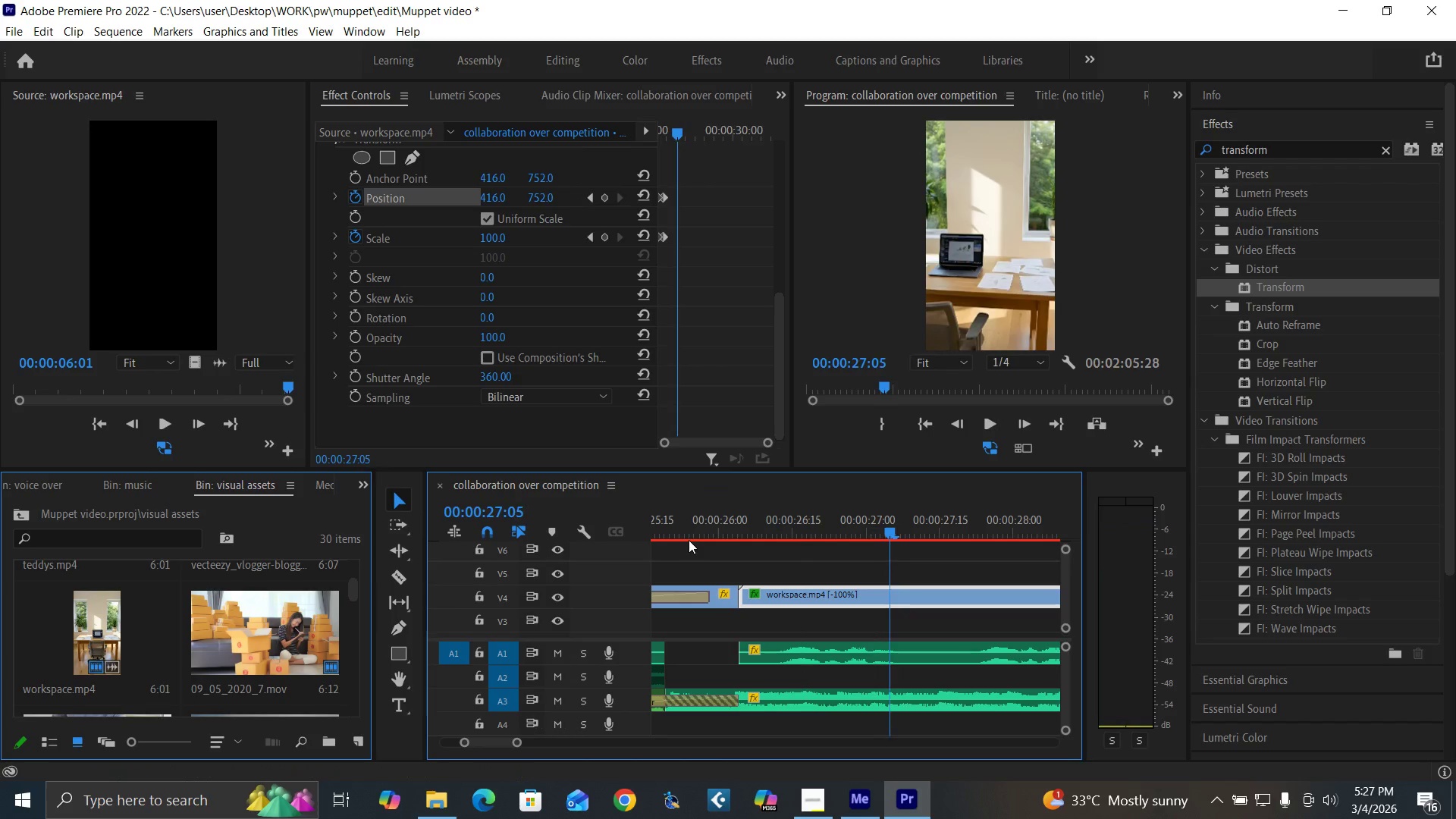 
left_click([689, 540])
 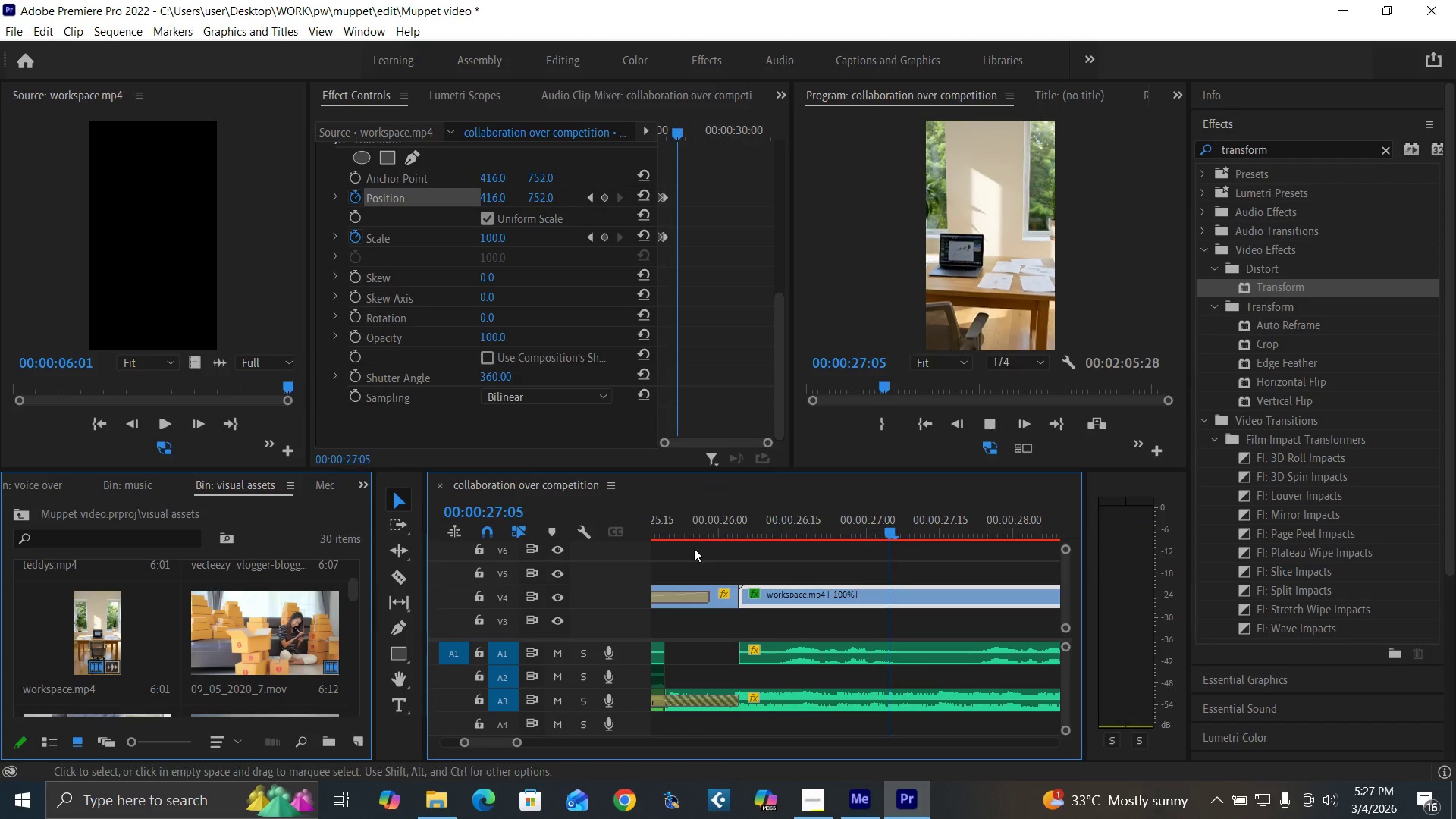 
key(Space)
 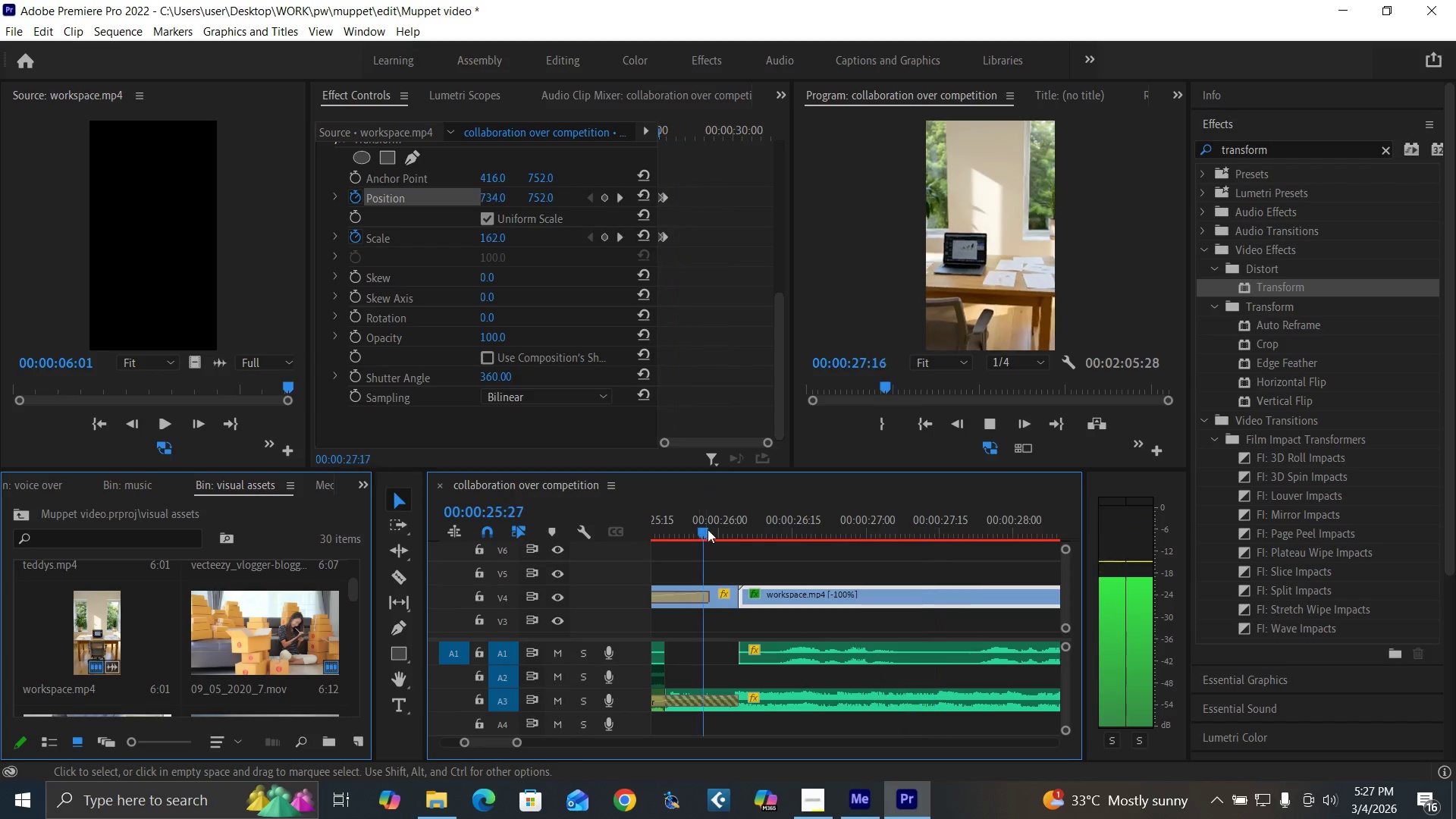 
left_click([708, 529])
 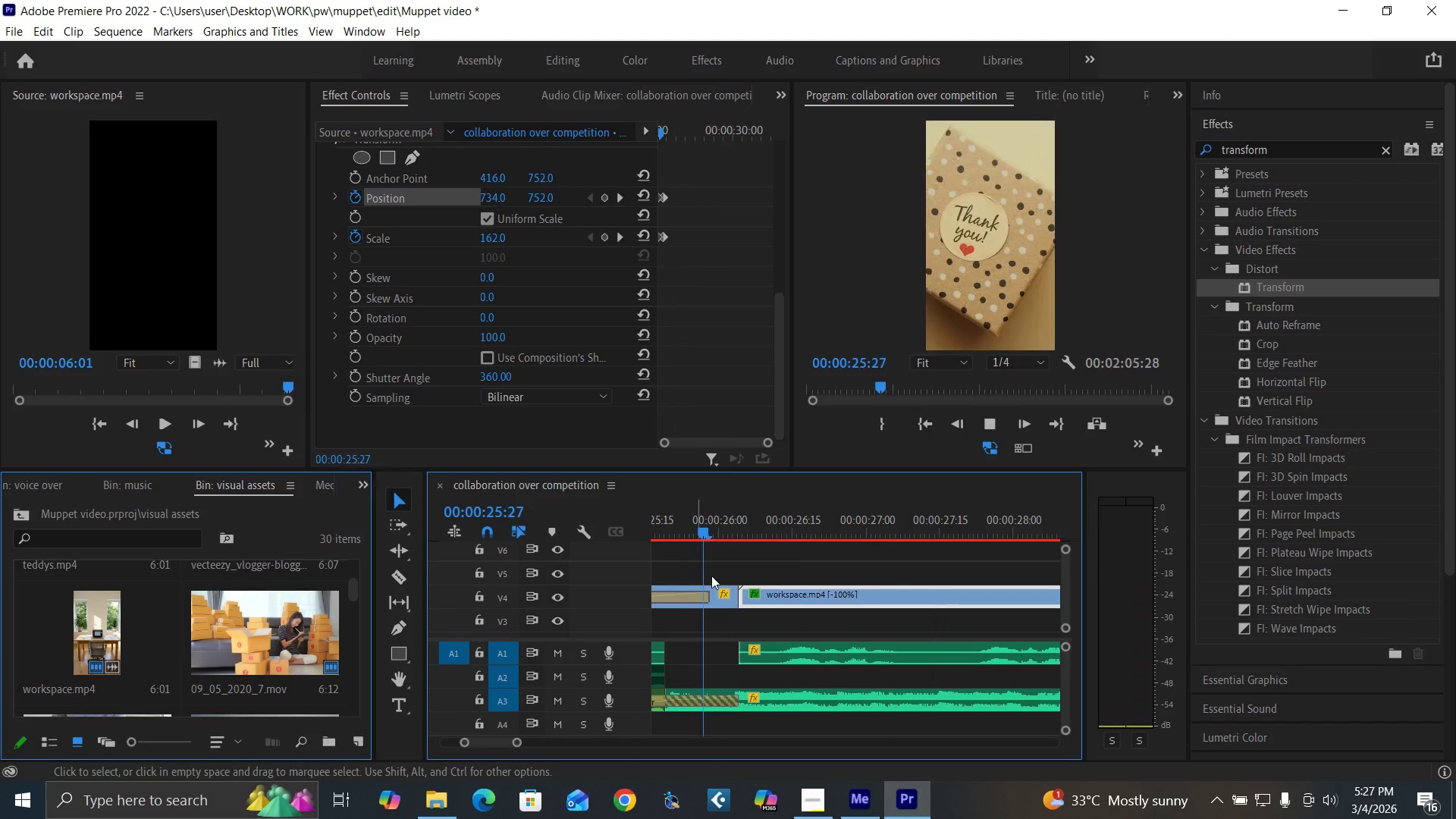 
key(Space)
 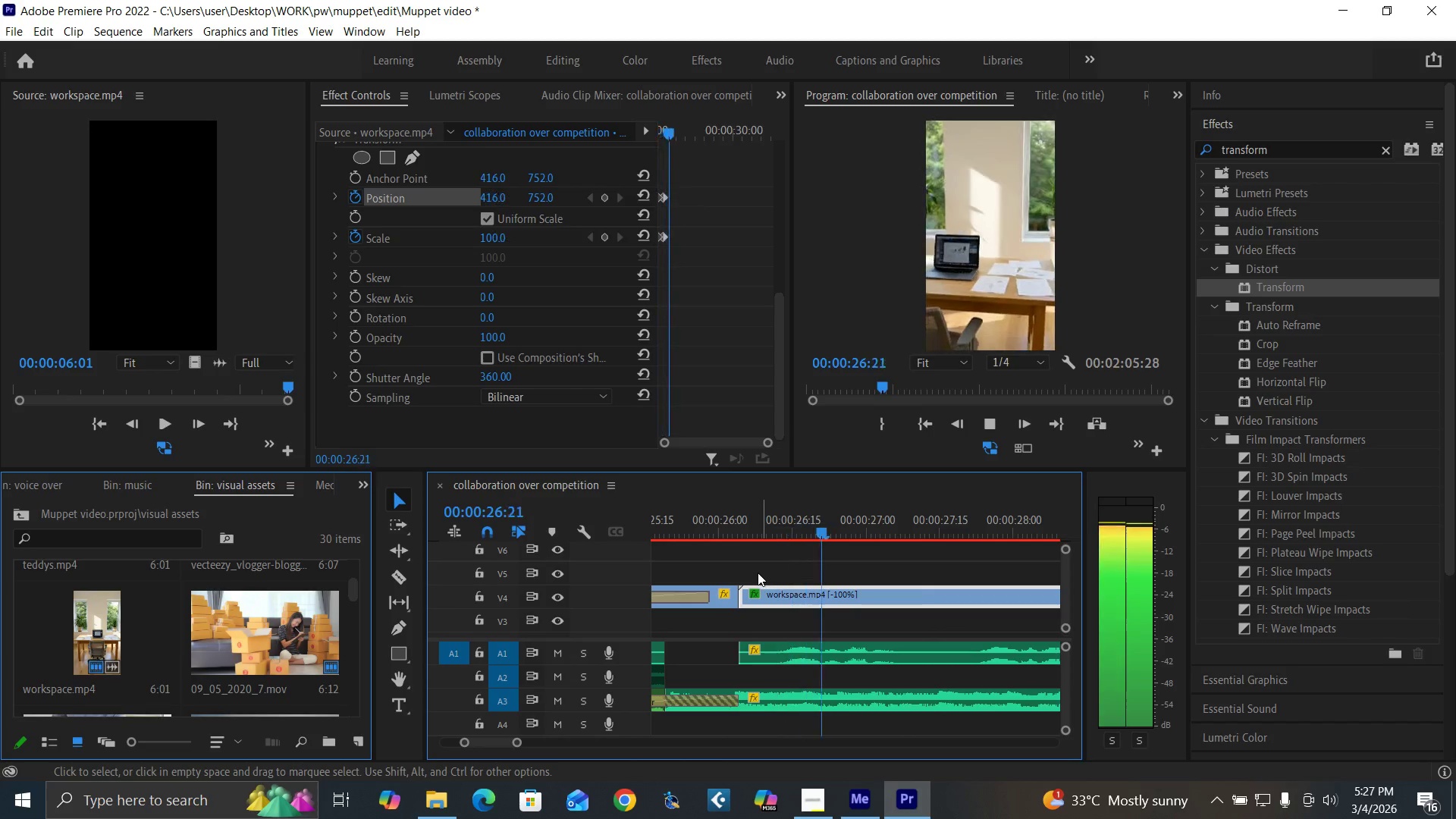 
key(Space)
 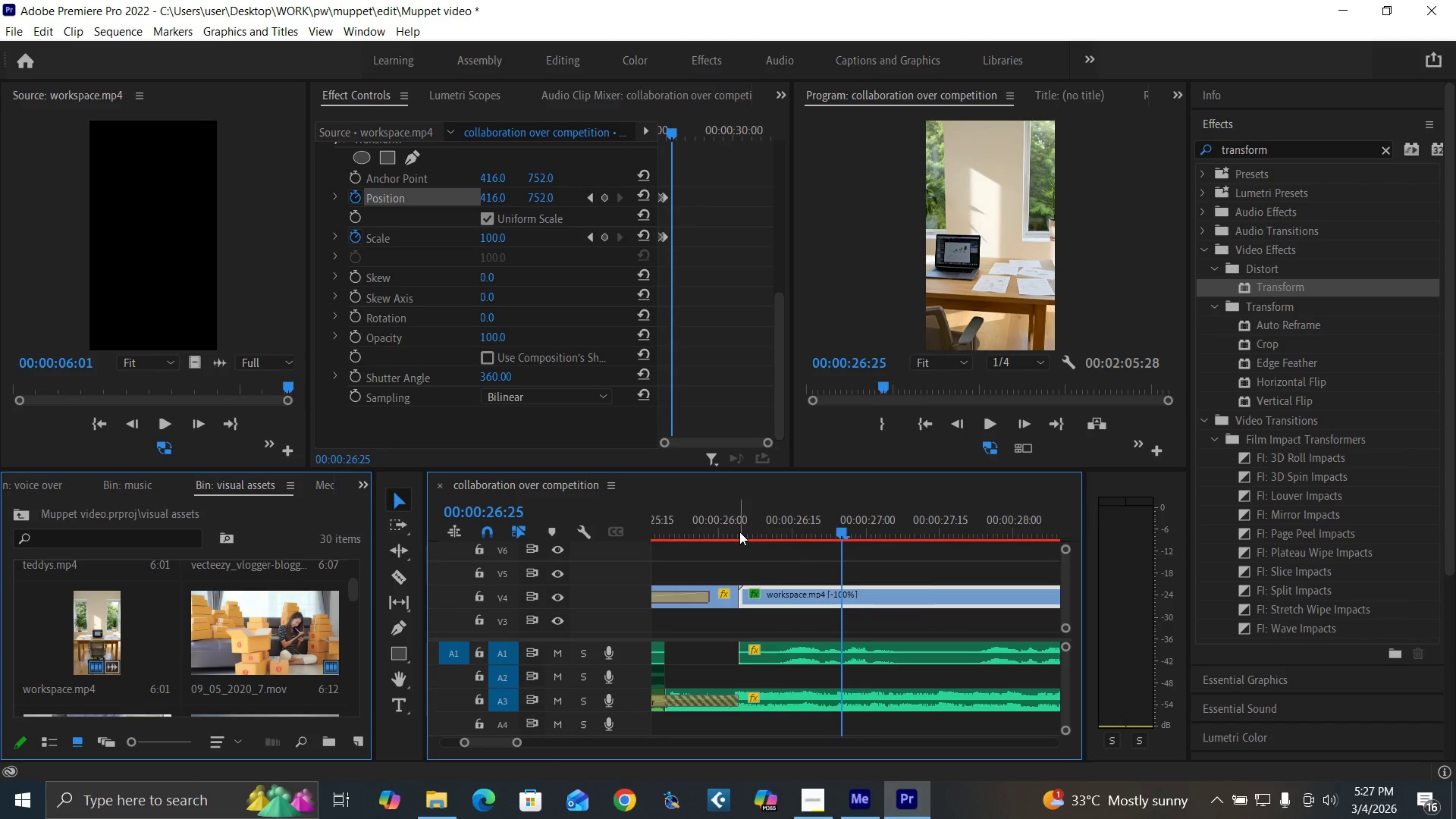 
left_click([741, 532])
 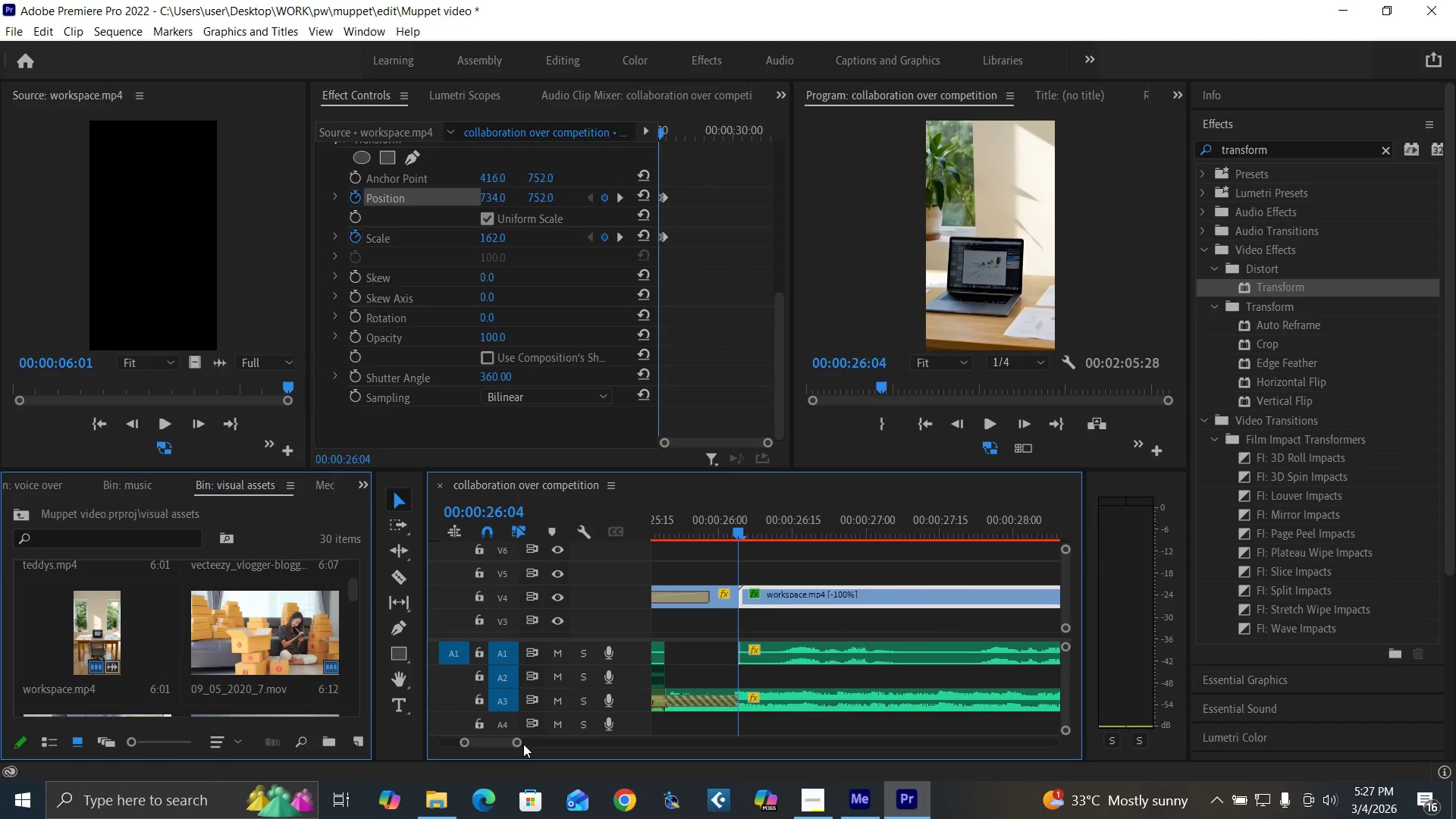 
left_click_drag(start_coordinate=[519, 741], to_coordinate=[497, 742])
 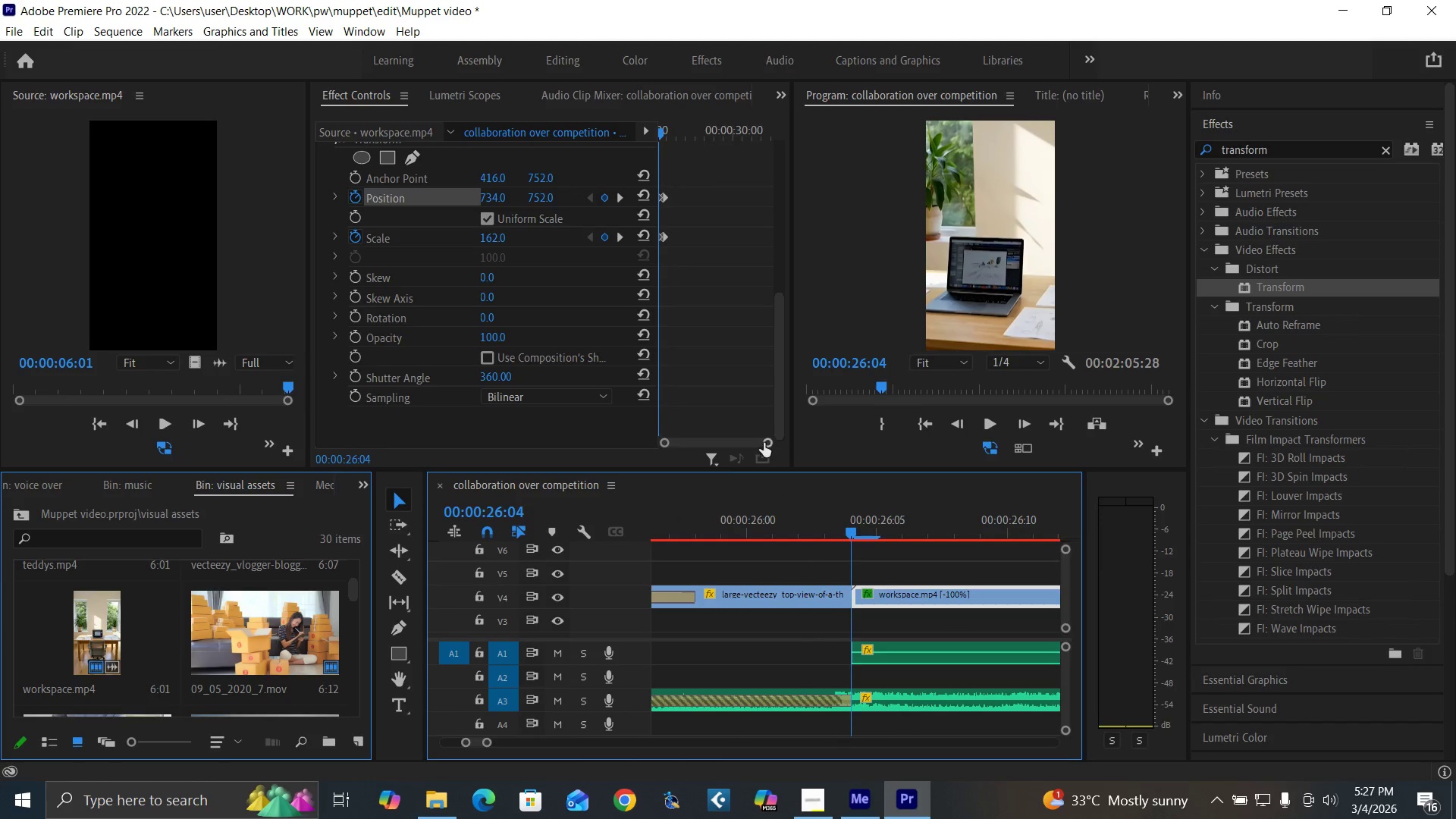 
left_click_drag(start_coordinate=[764, 444], to_coordinate=[739, 450])
 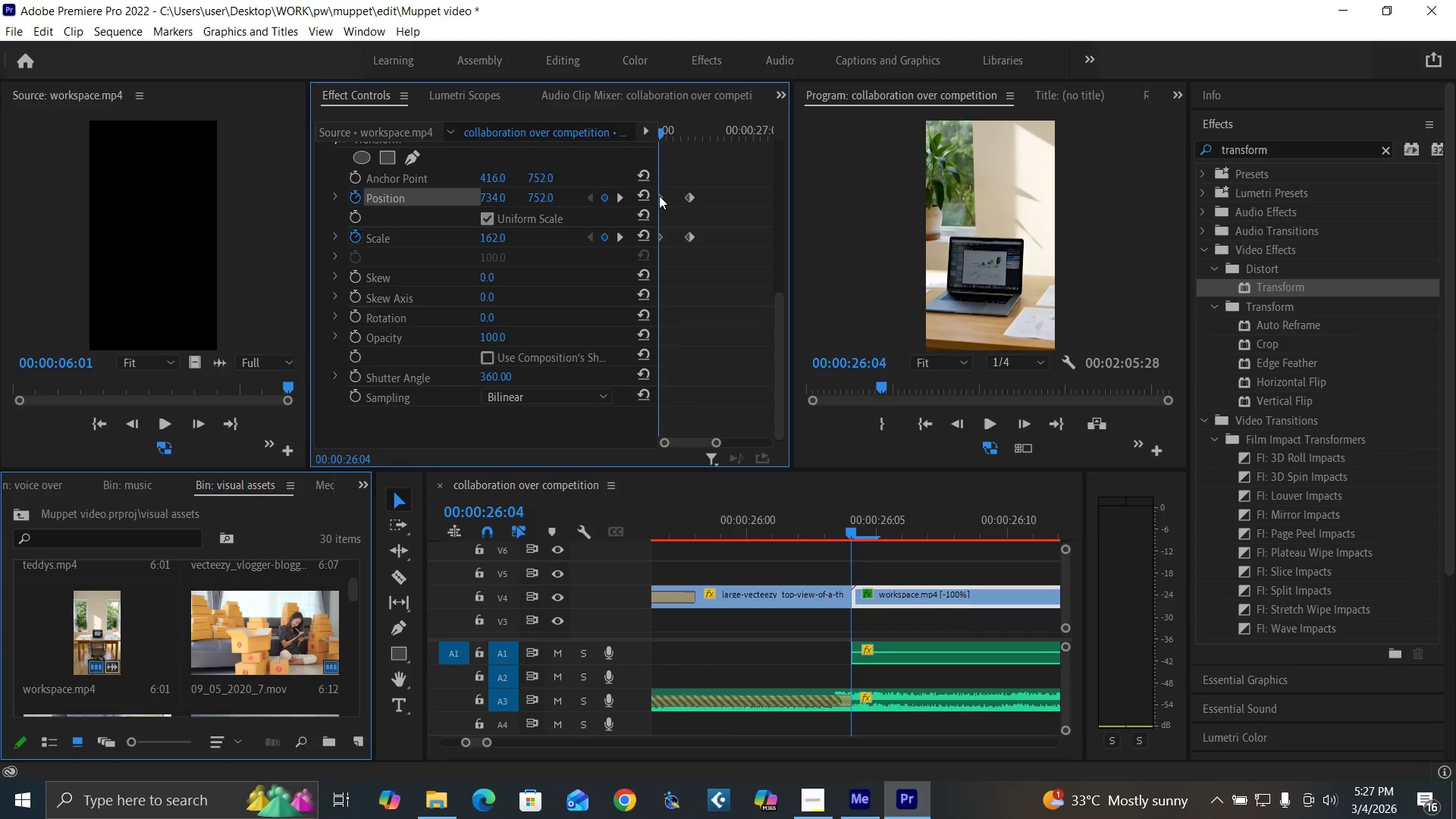 
left_click([660, 196])
 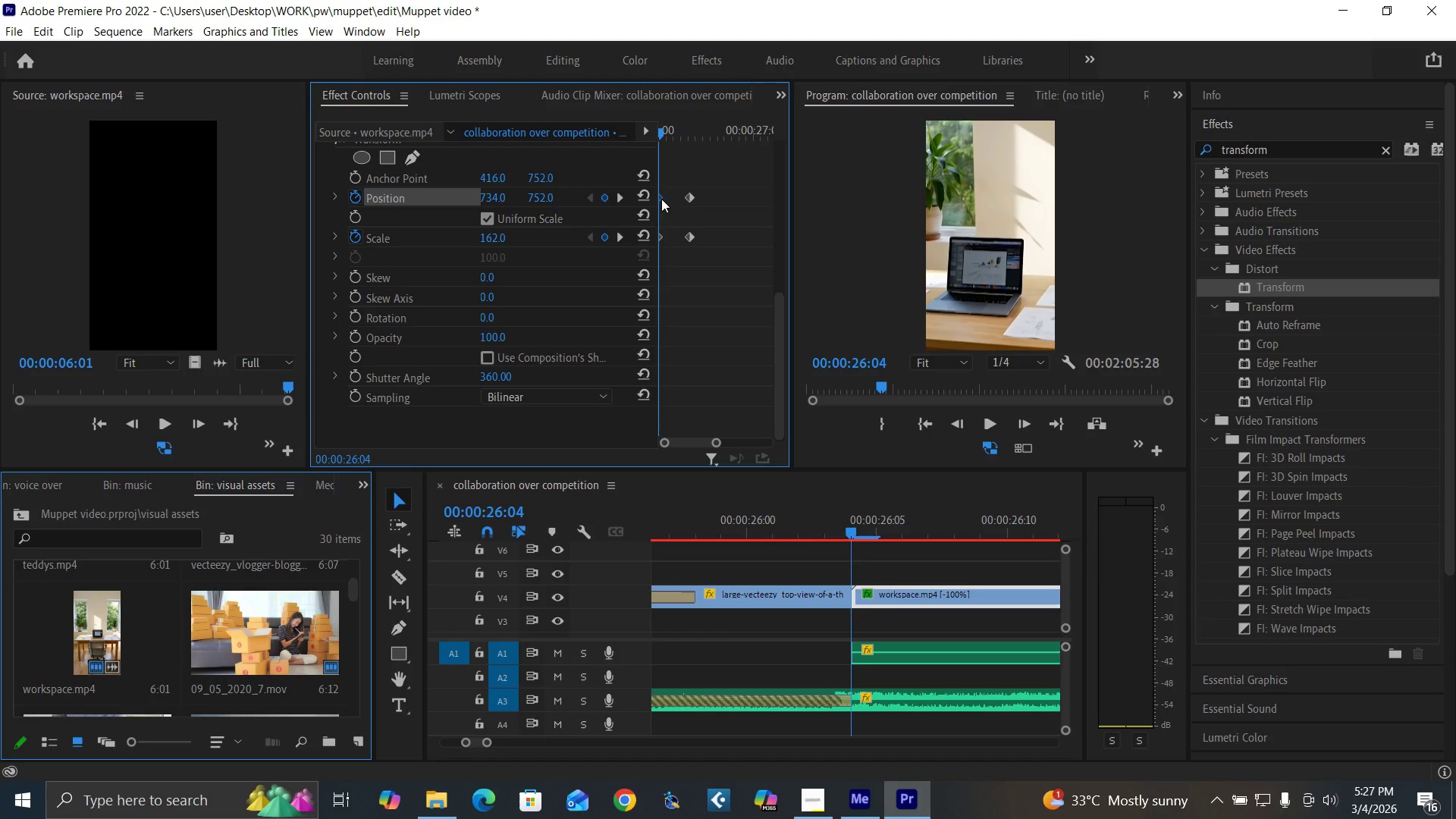 
key(Delete)
 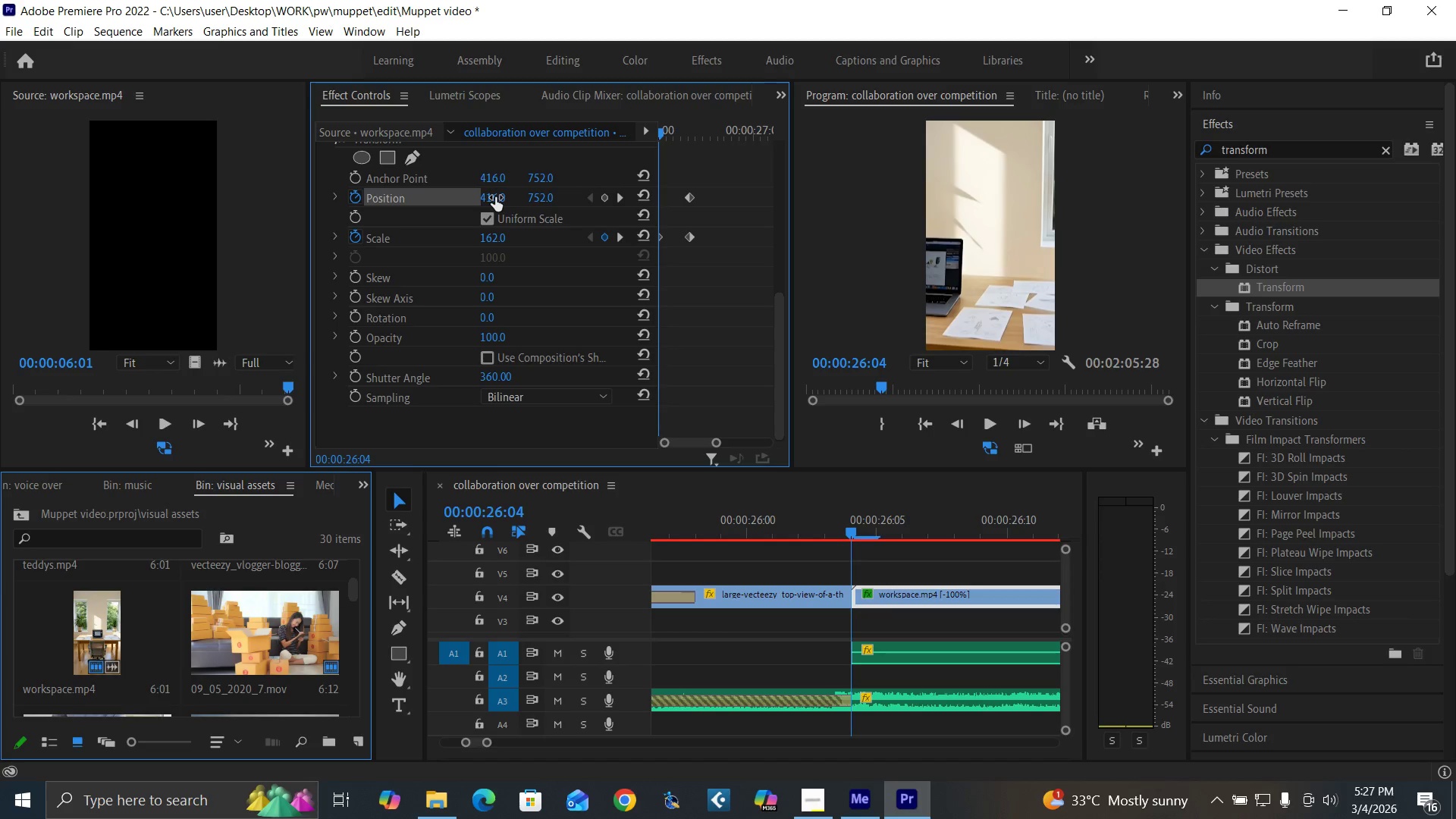 
left_click_drag(start_coordinate=[495, 197], to_coordinate=[688, 190])
 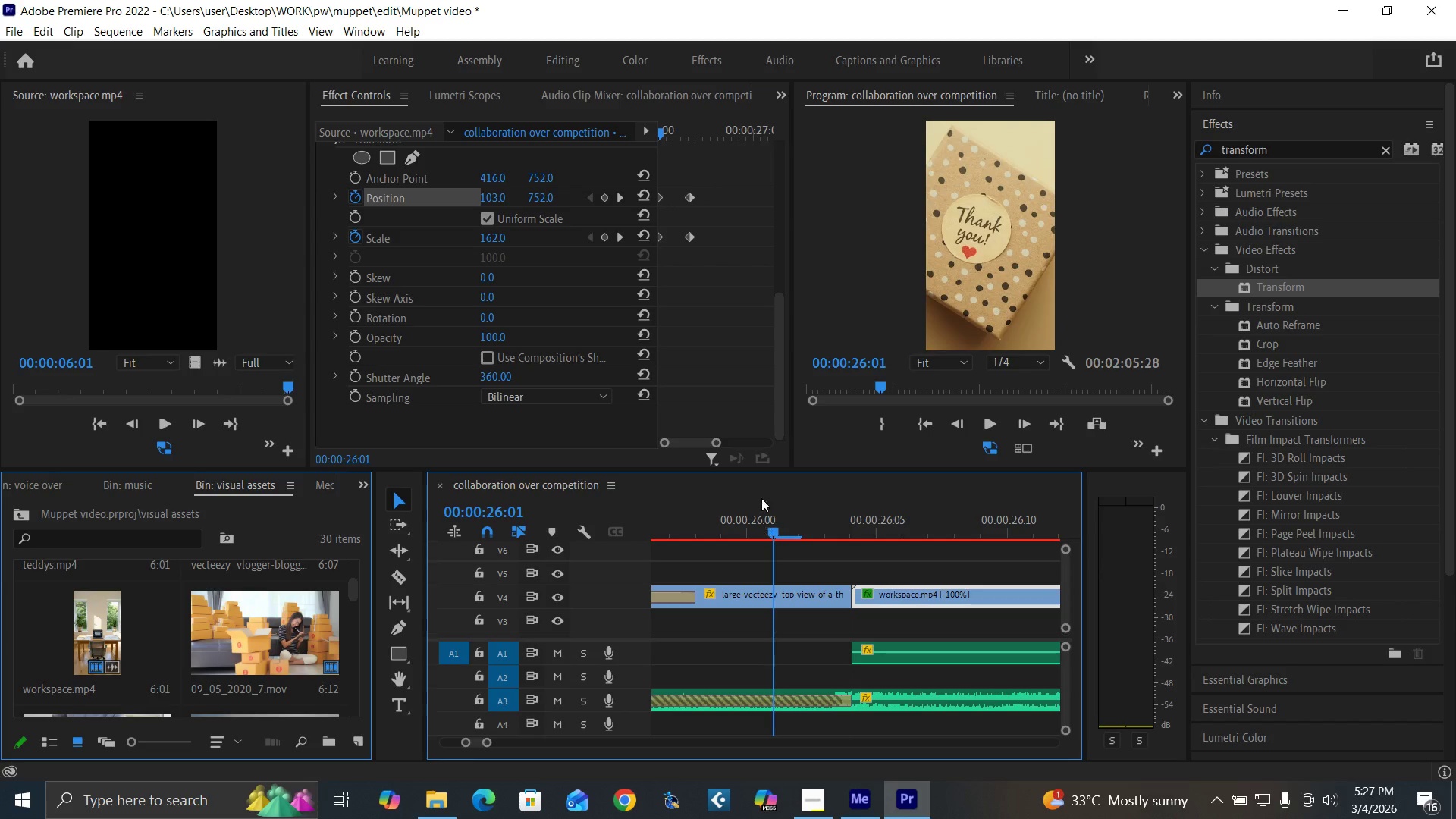 
key(Space)
 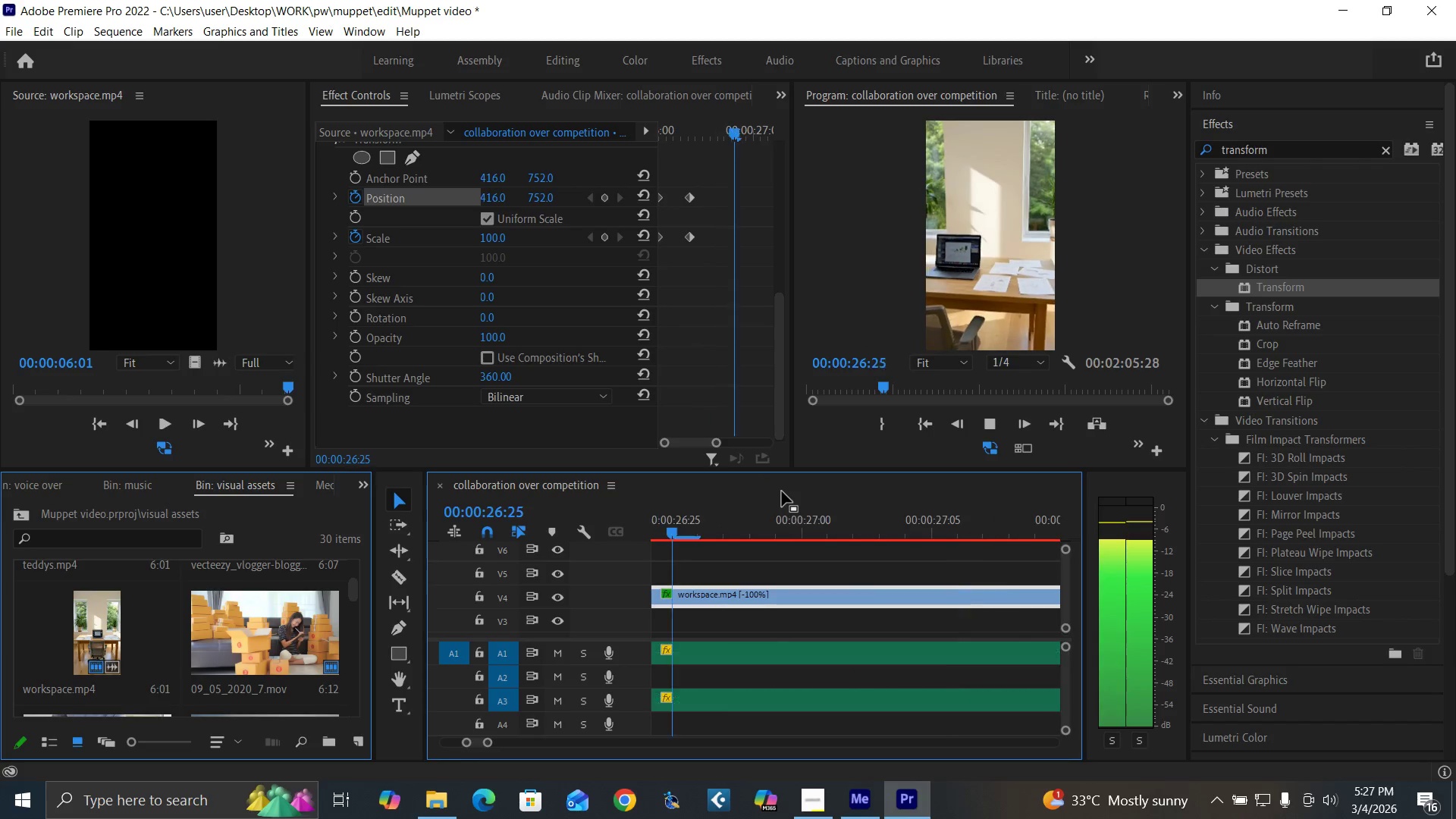 
key(Space)
 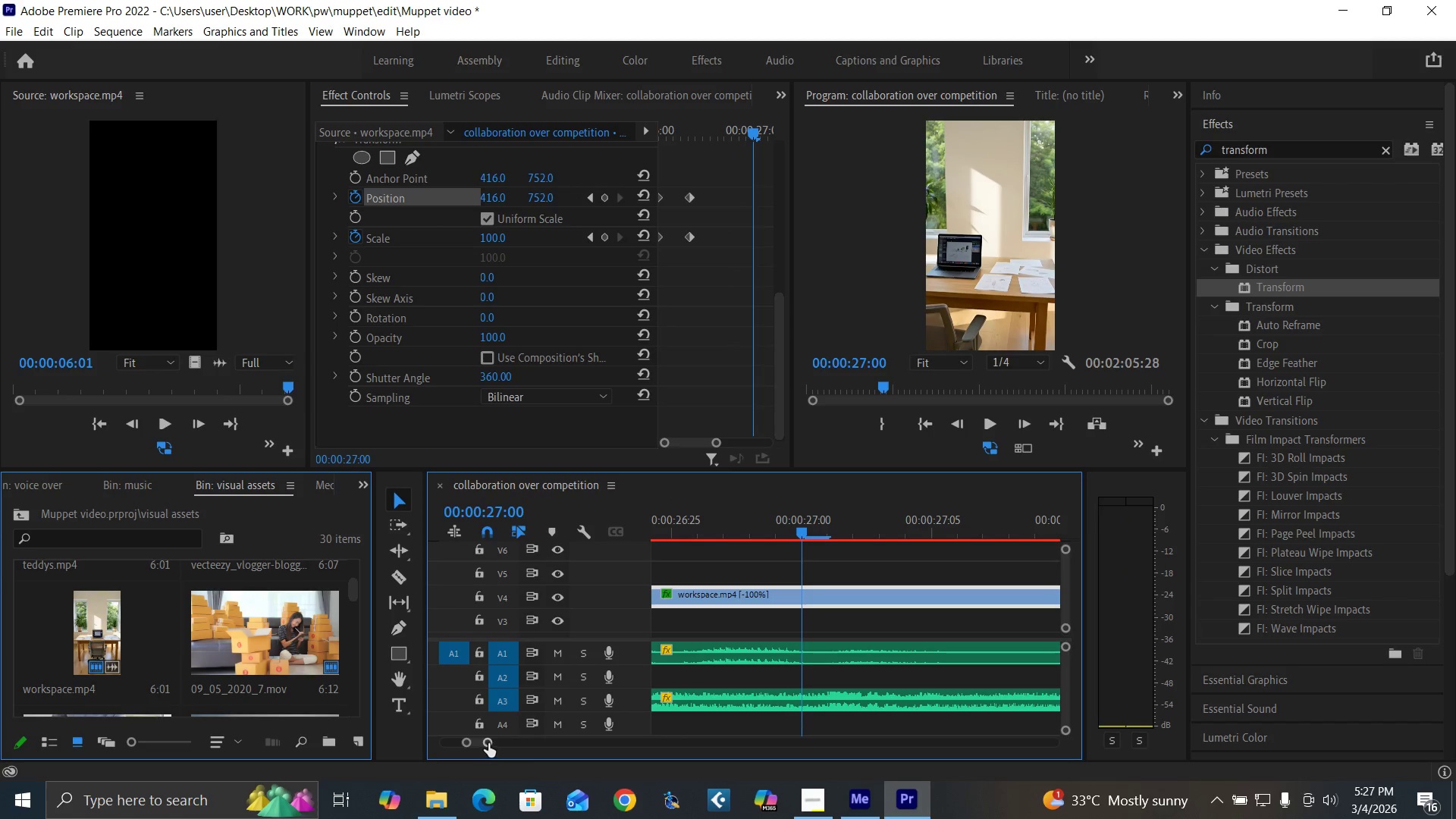 
left_click_drag(start_coordinate=[488, 743], to_coordinate=[525, 745])
 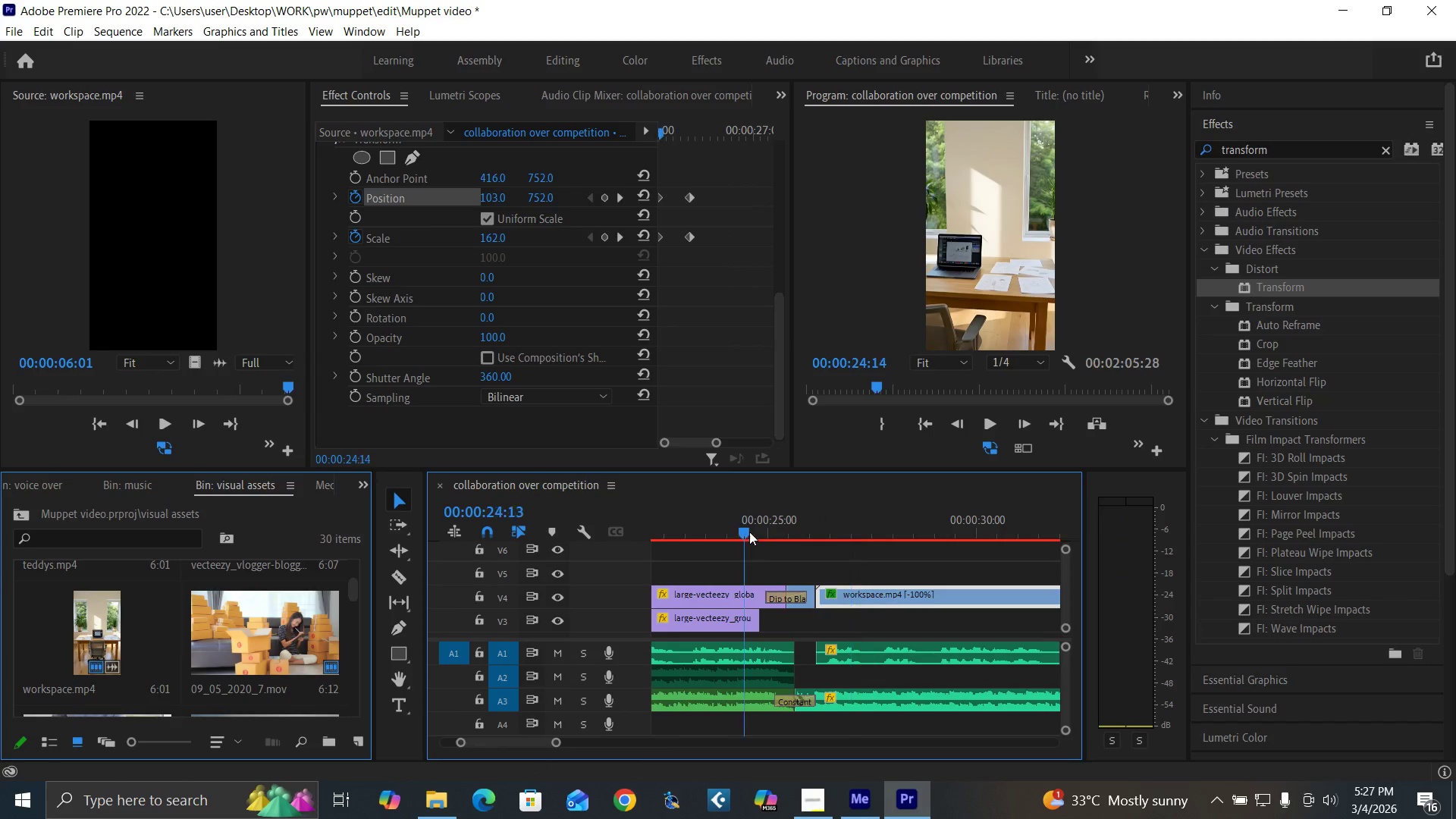 
key(Space)
 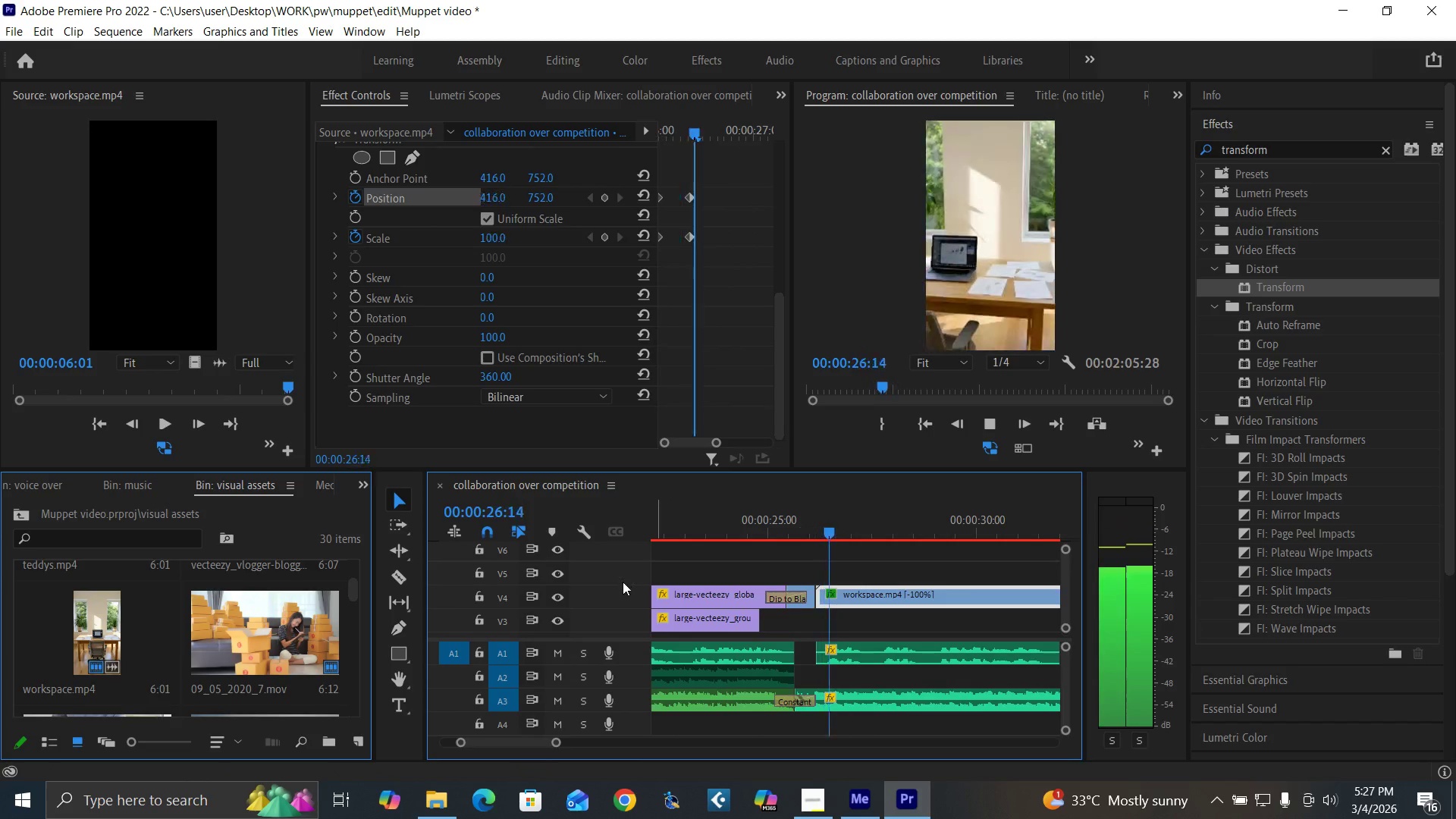 
key(Space)
 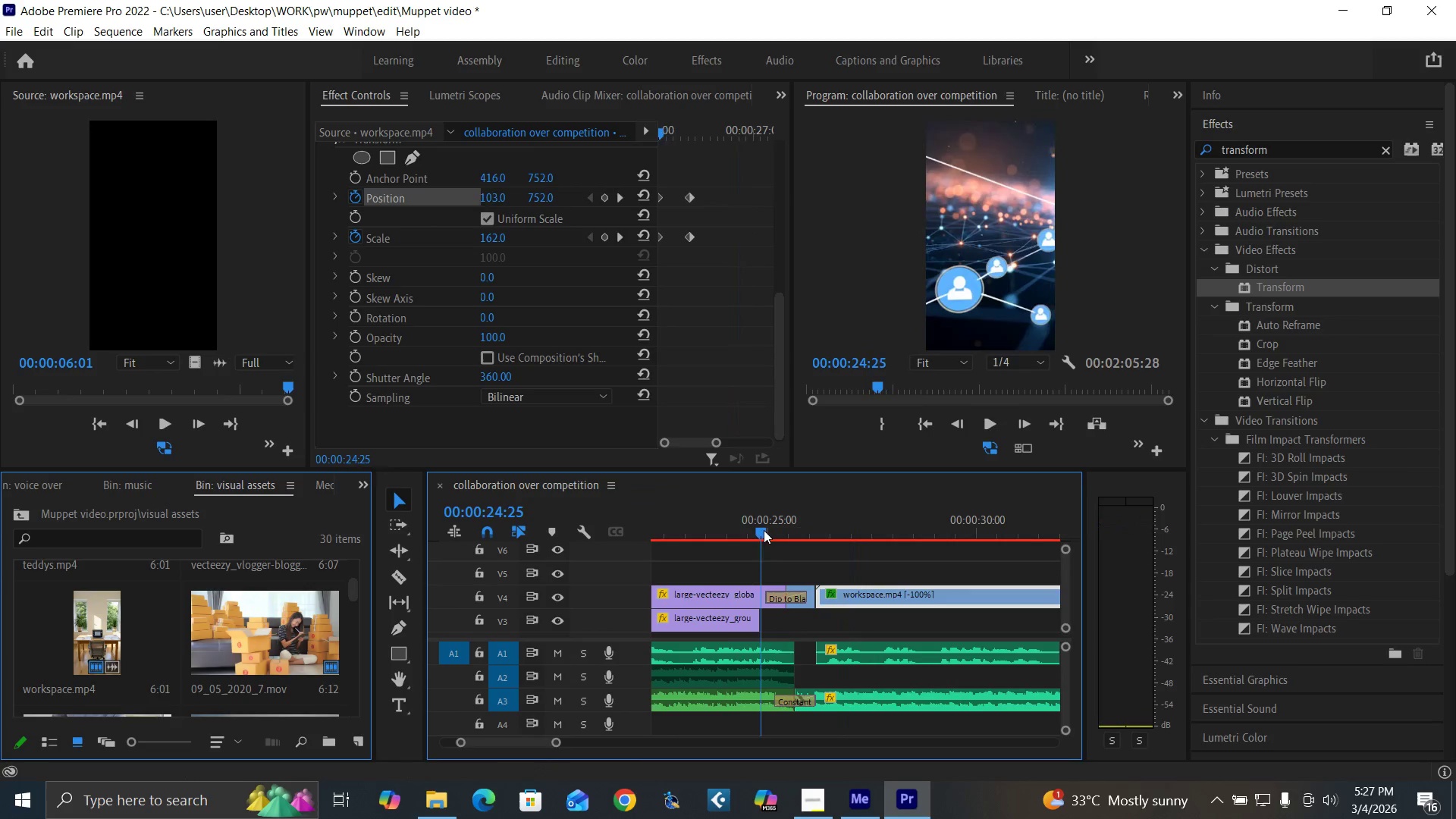 
key(Space)
 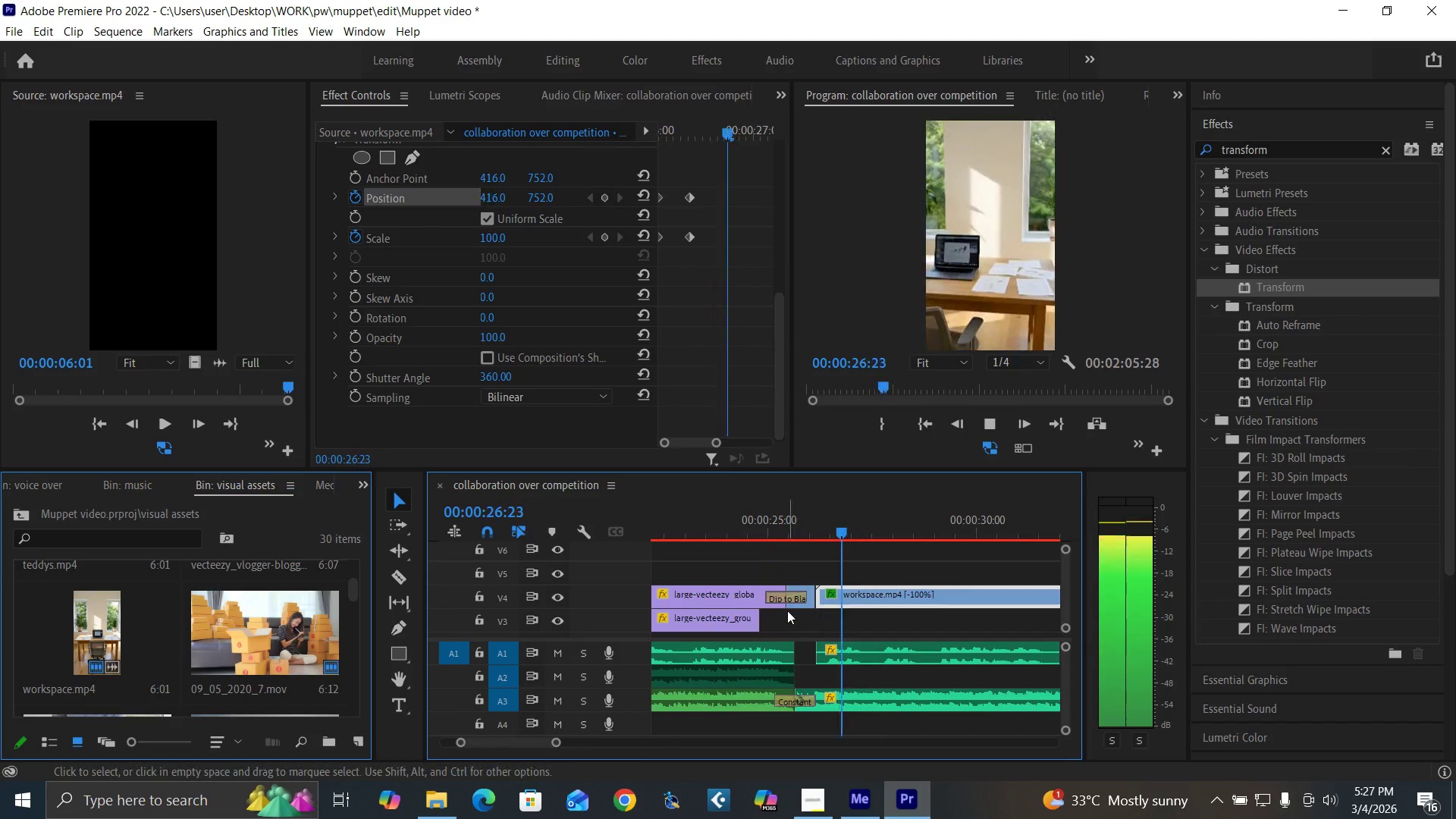 
key(Space)
 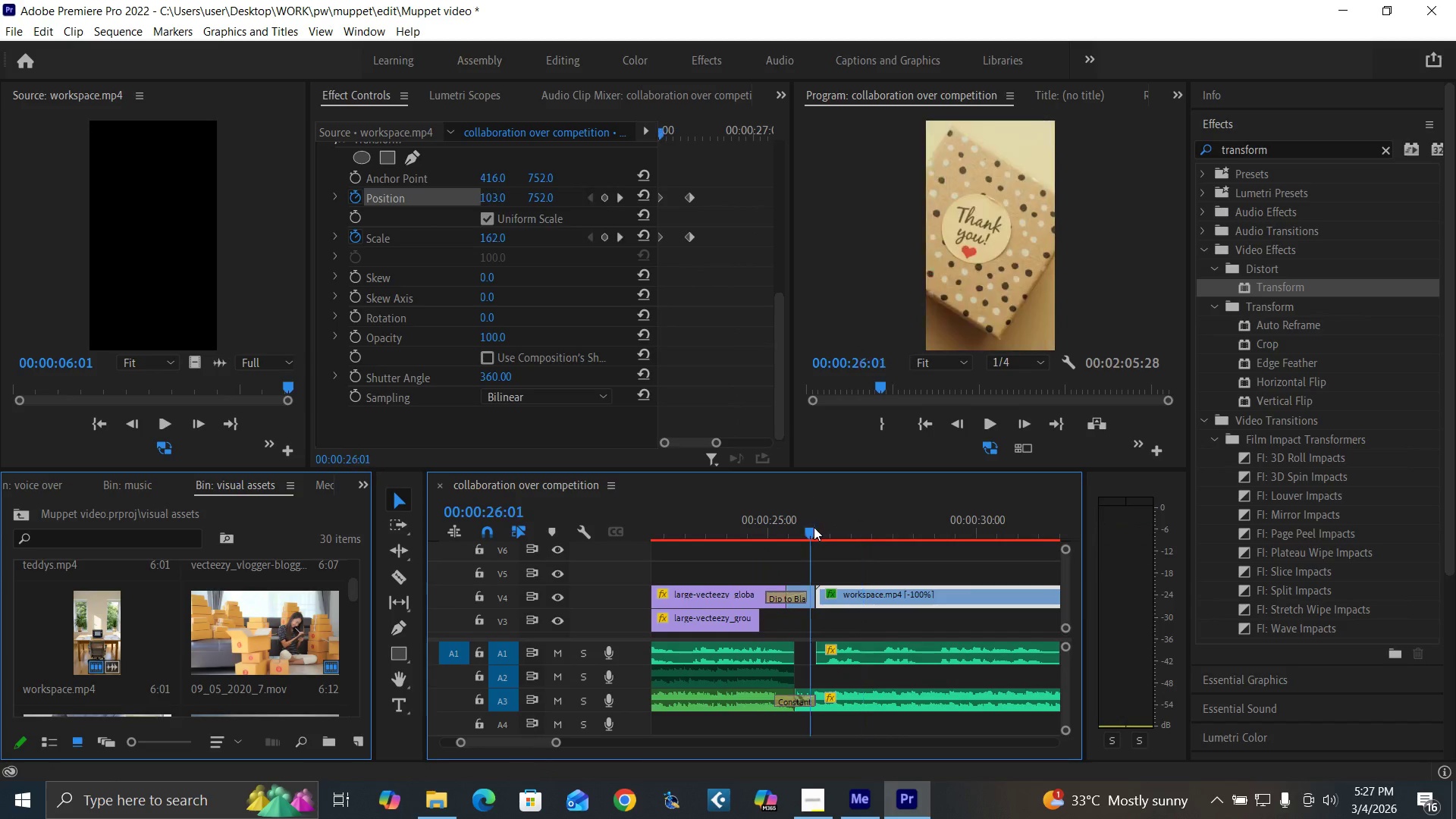 
key(Space)
 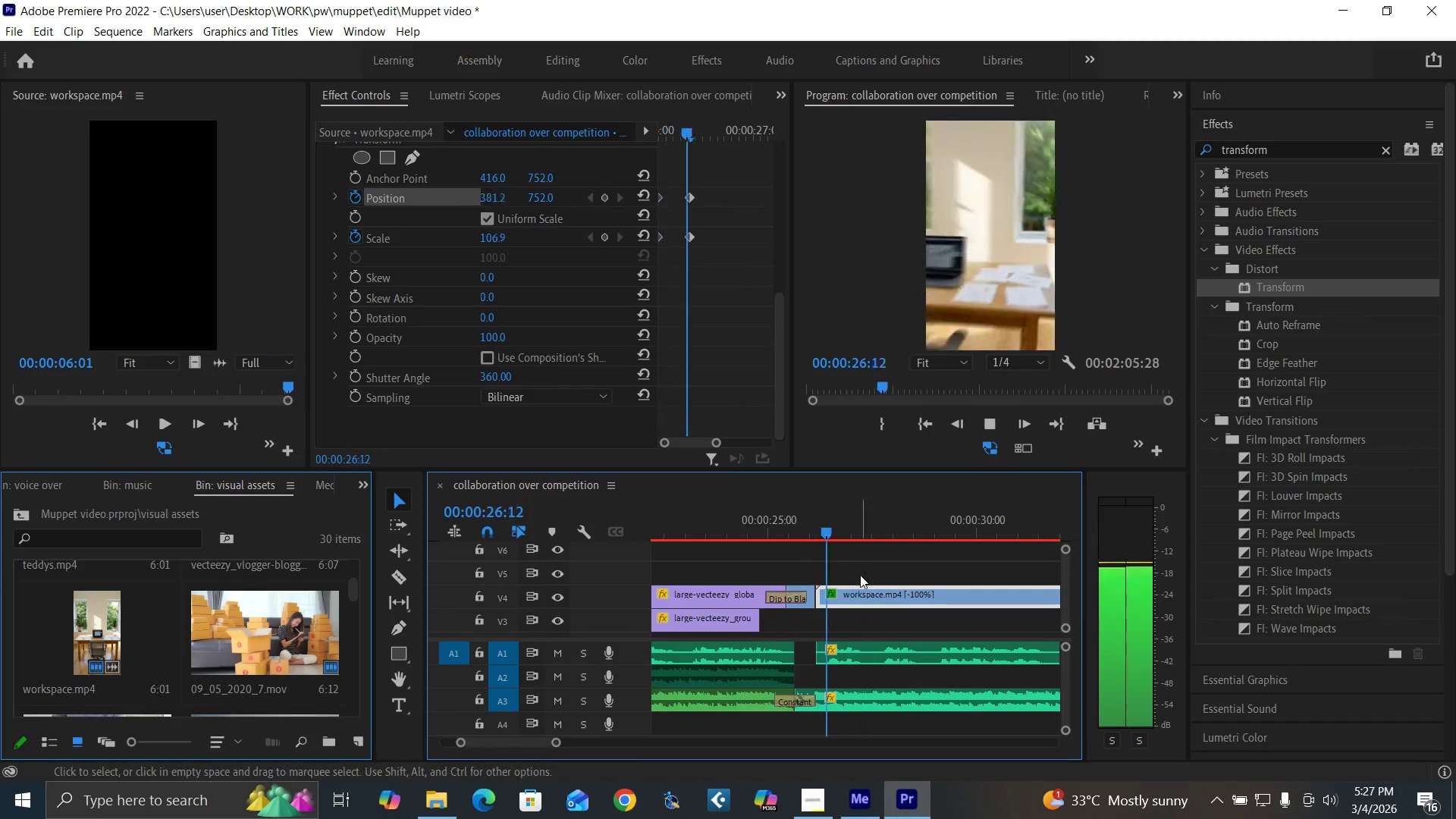 
key(Space)
 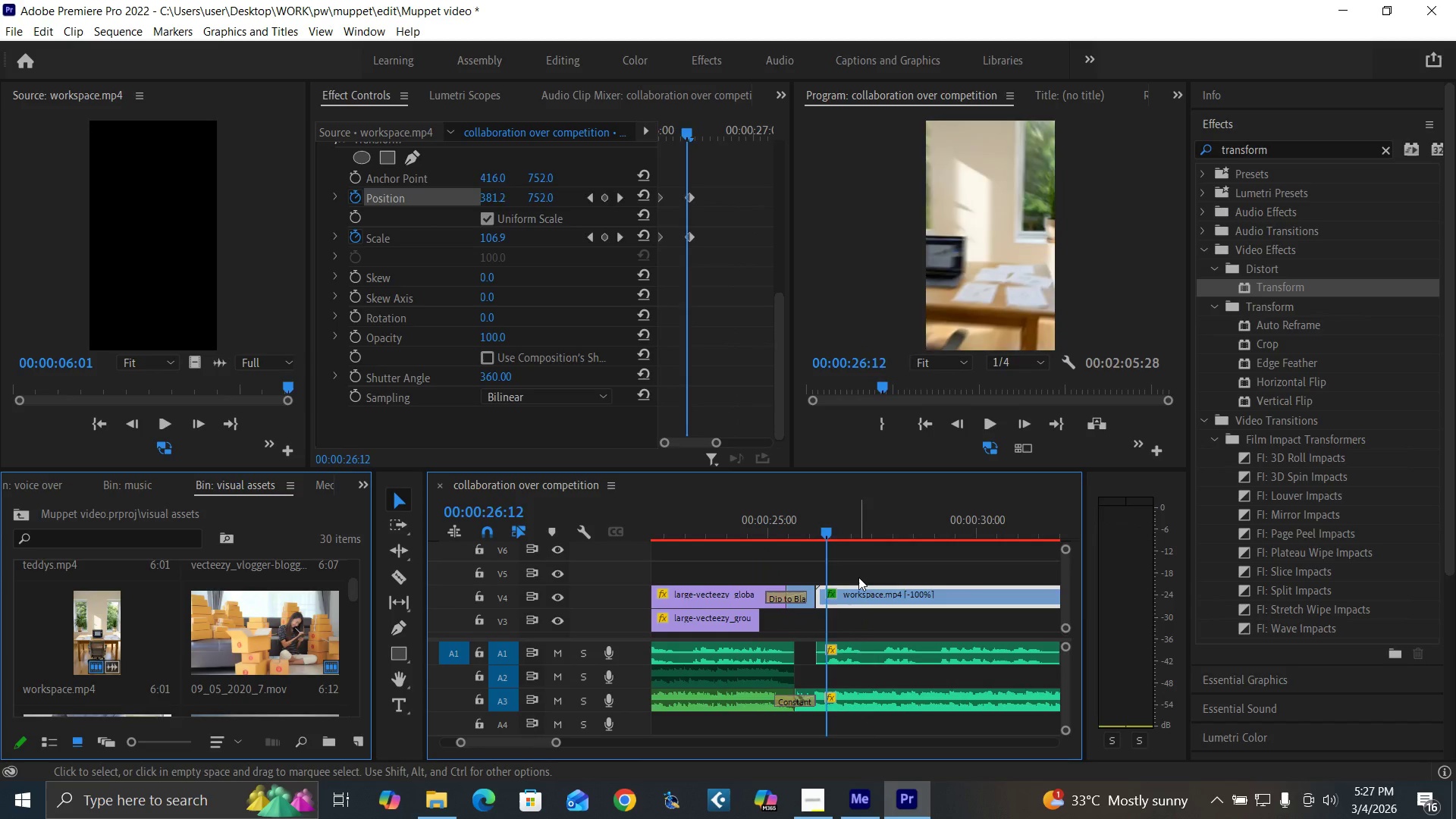 
key(Space)
 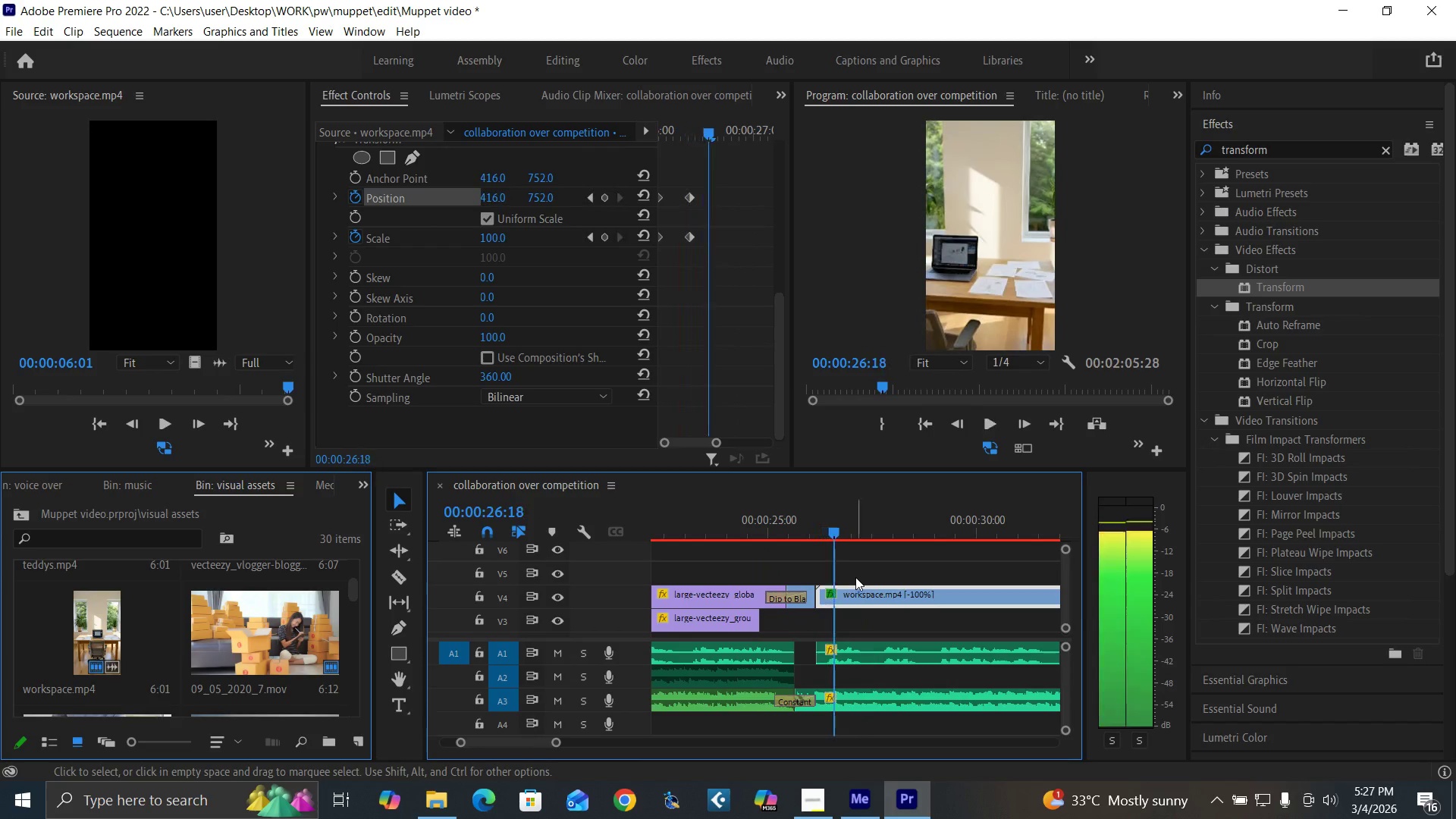 
key(Space)
 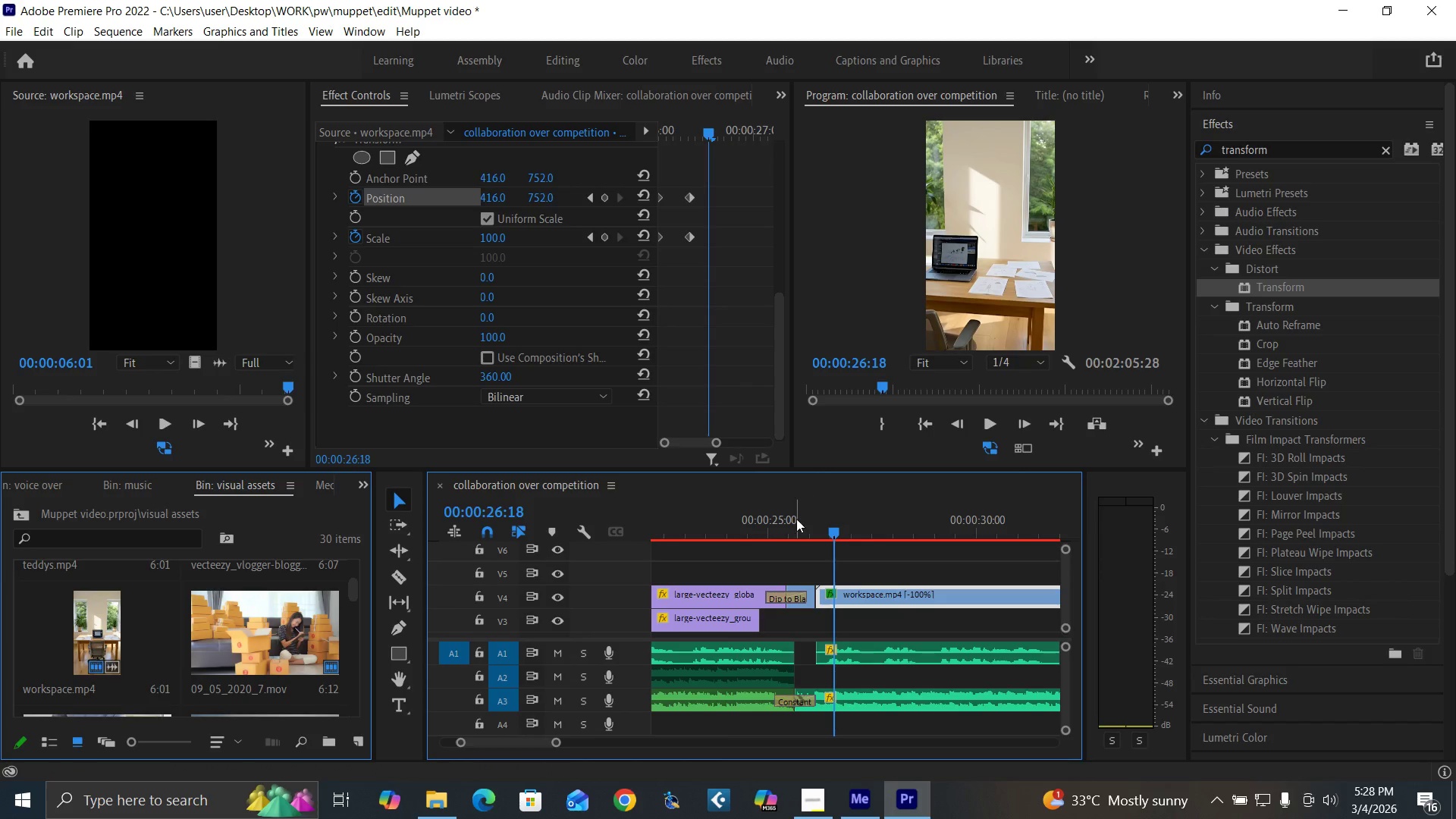 
key(Space)
 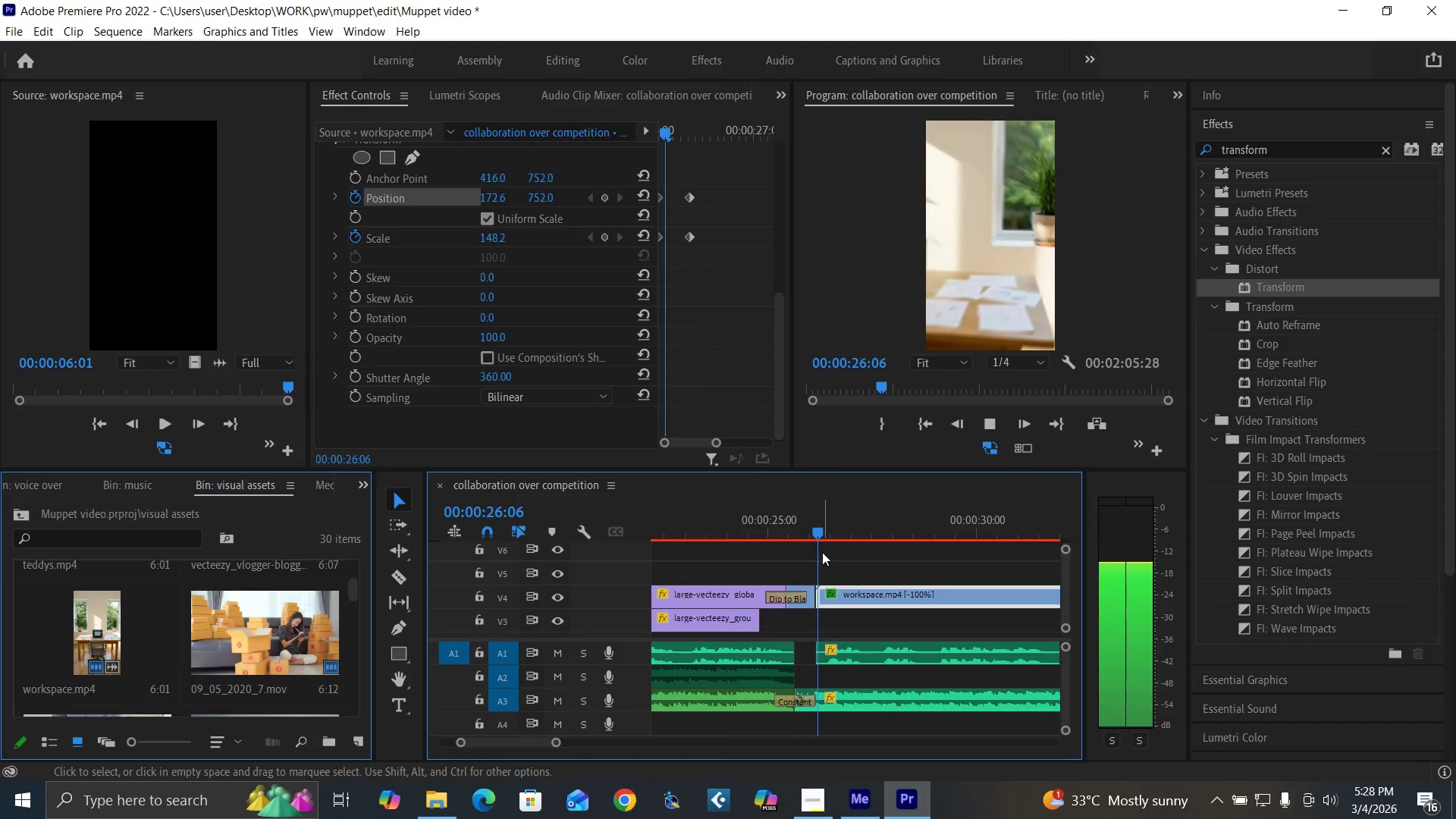 
key(Space)
 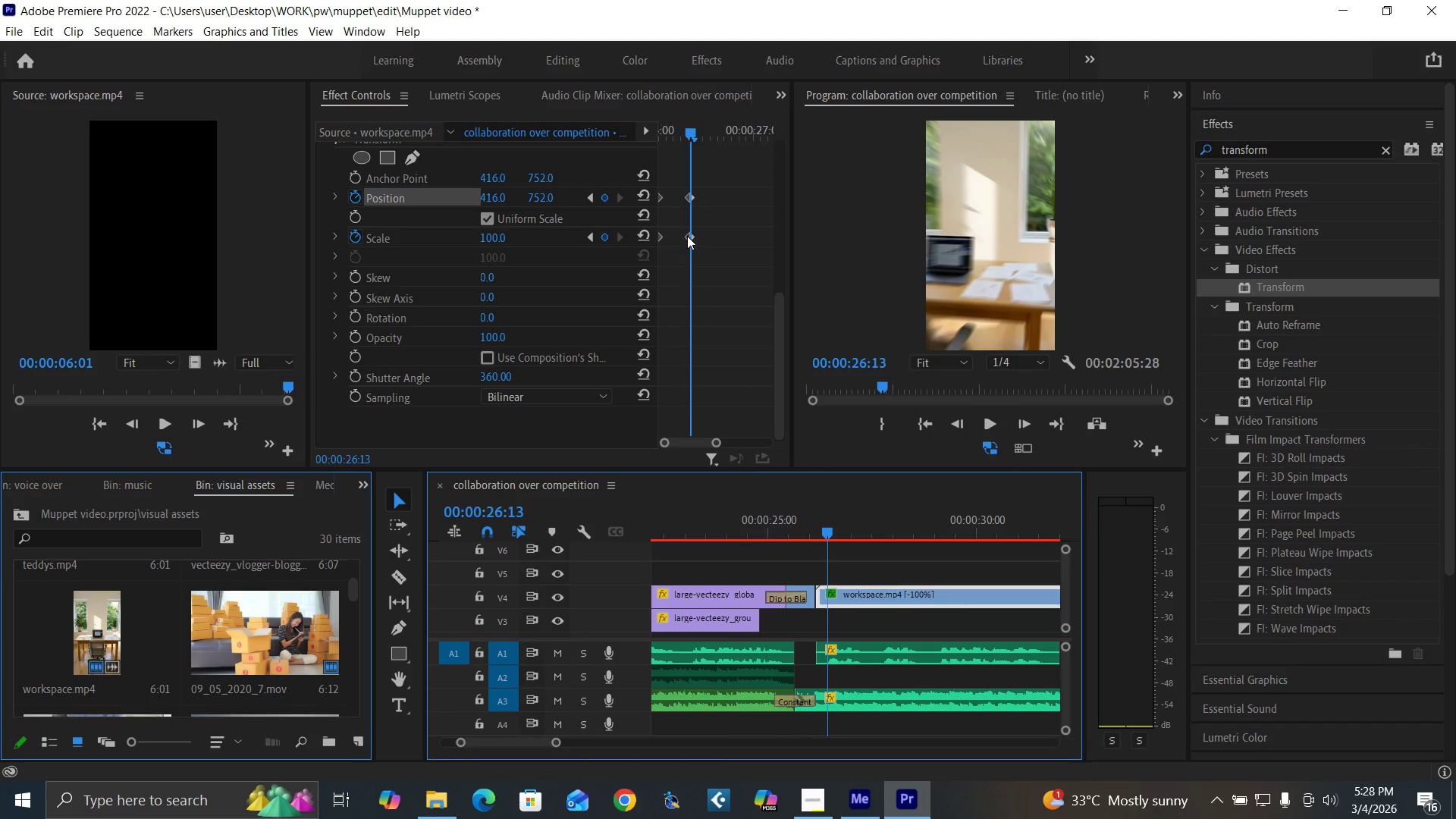 
left_click_drag(start_coordinate=[689, 237], to_coordinate=[682, 235])
 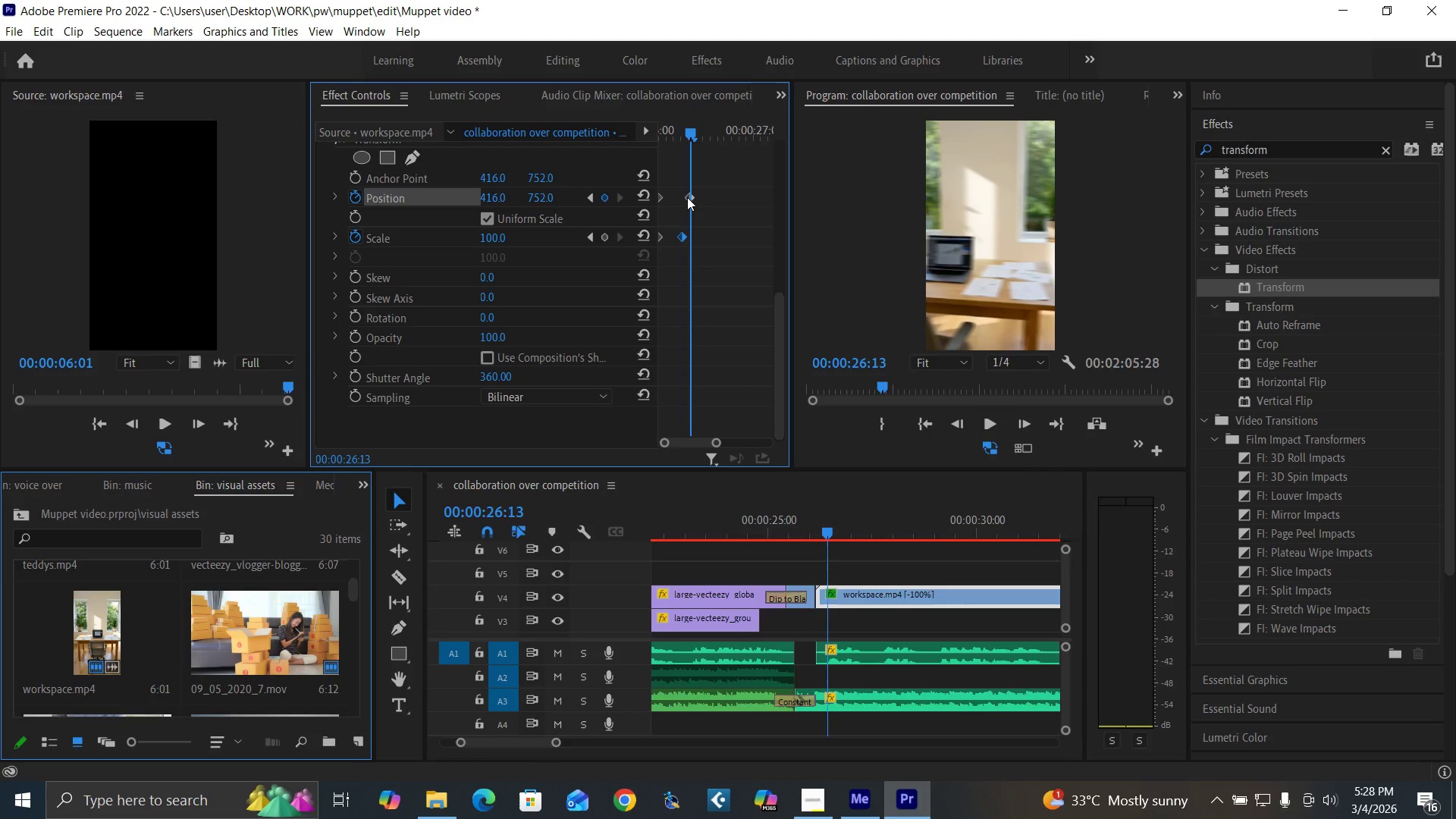 
left_click_drag(start_coordinate=[687, 197], to_coordinate=[682, 197])
 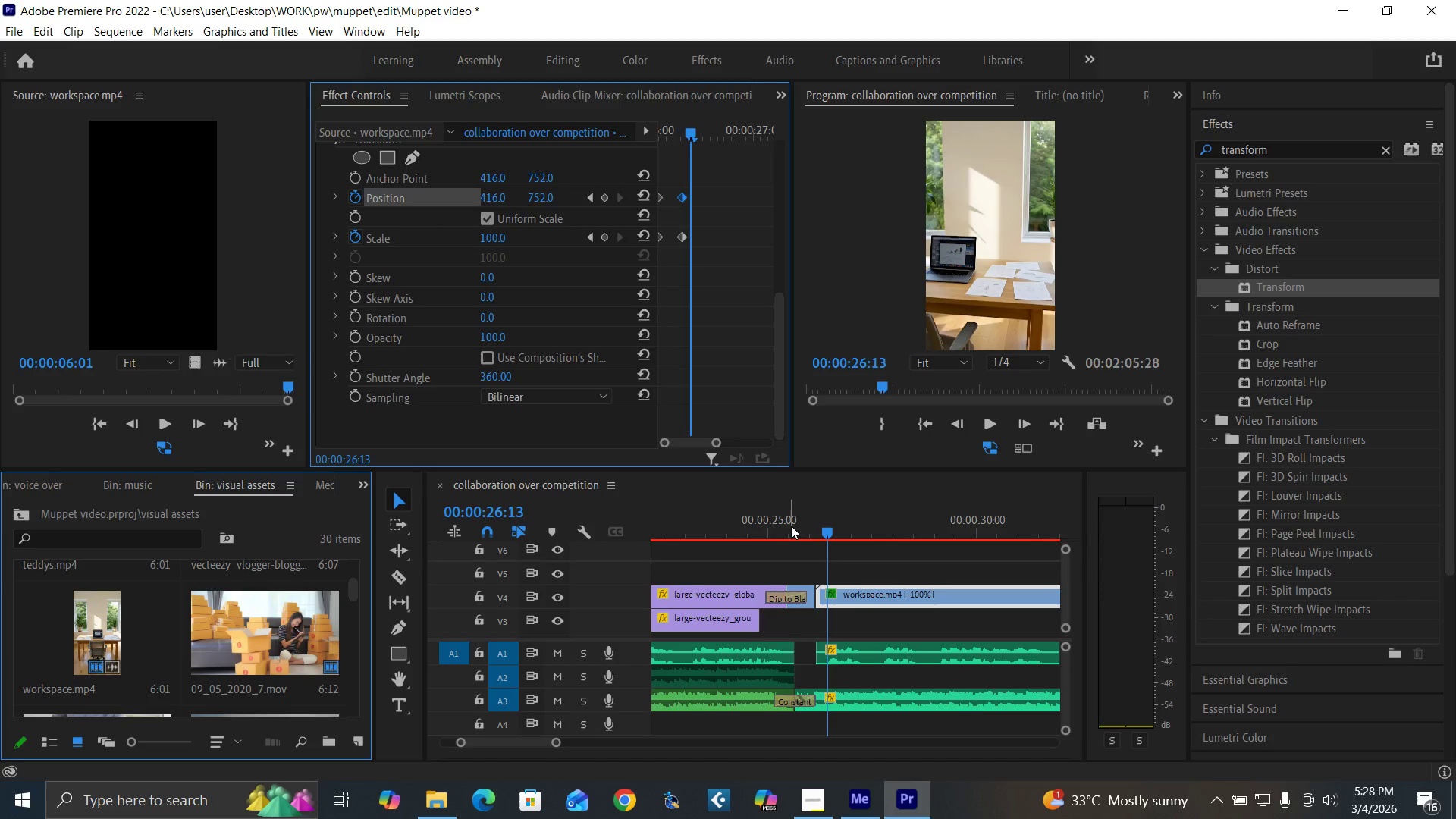 
left_click([792, 525])
 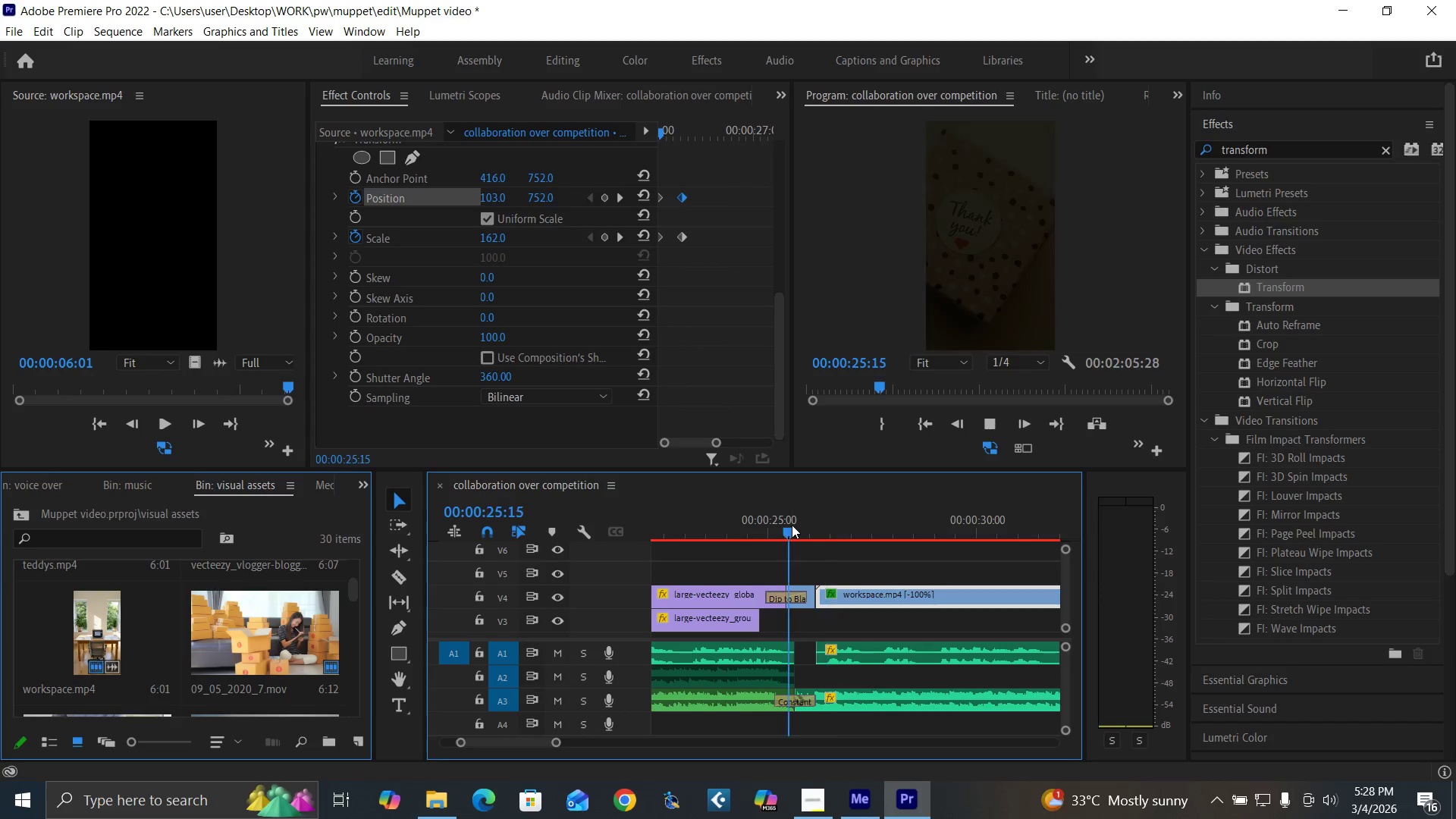 
key(Space)
 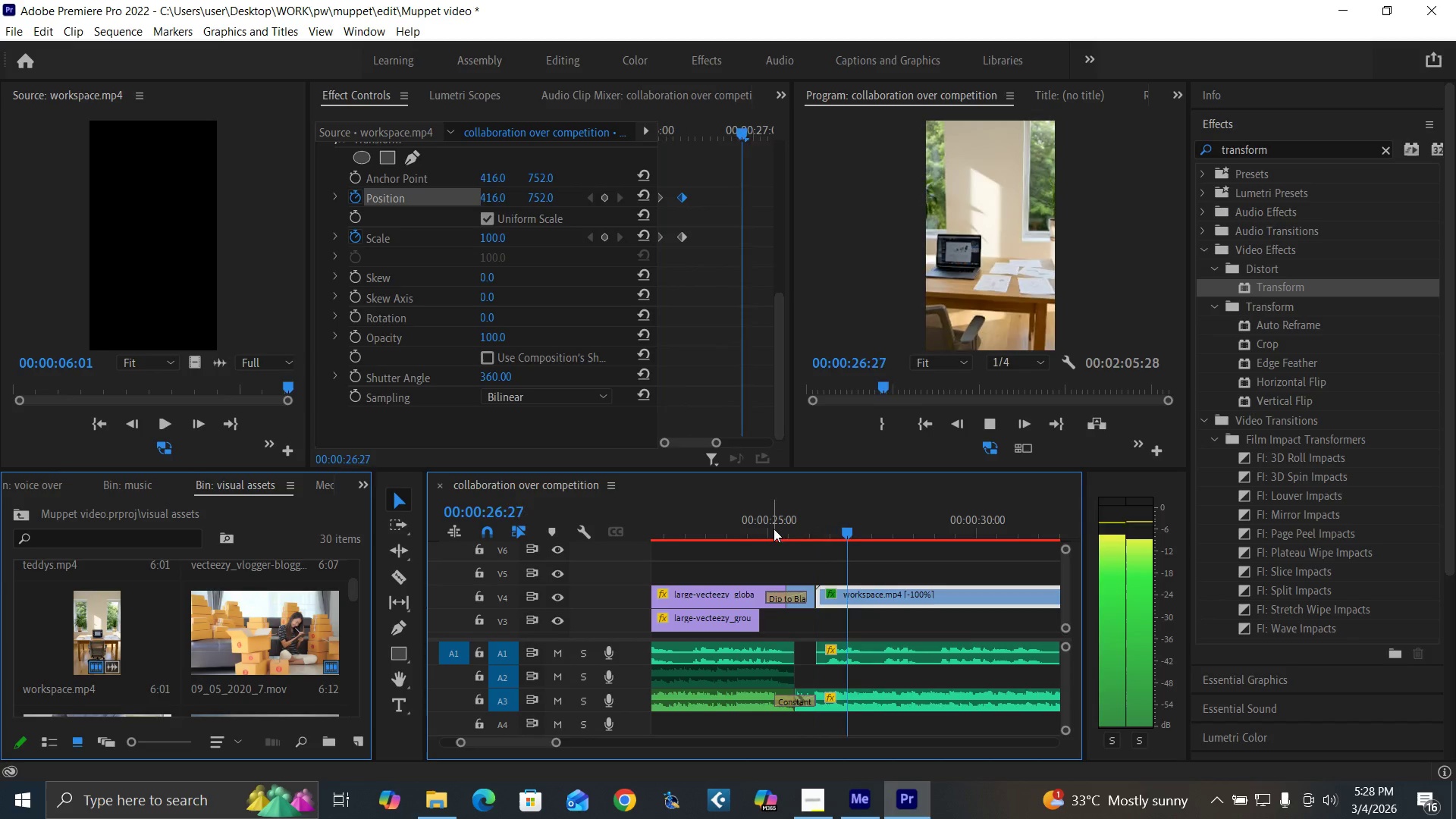 
key(Space)
 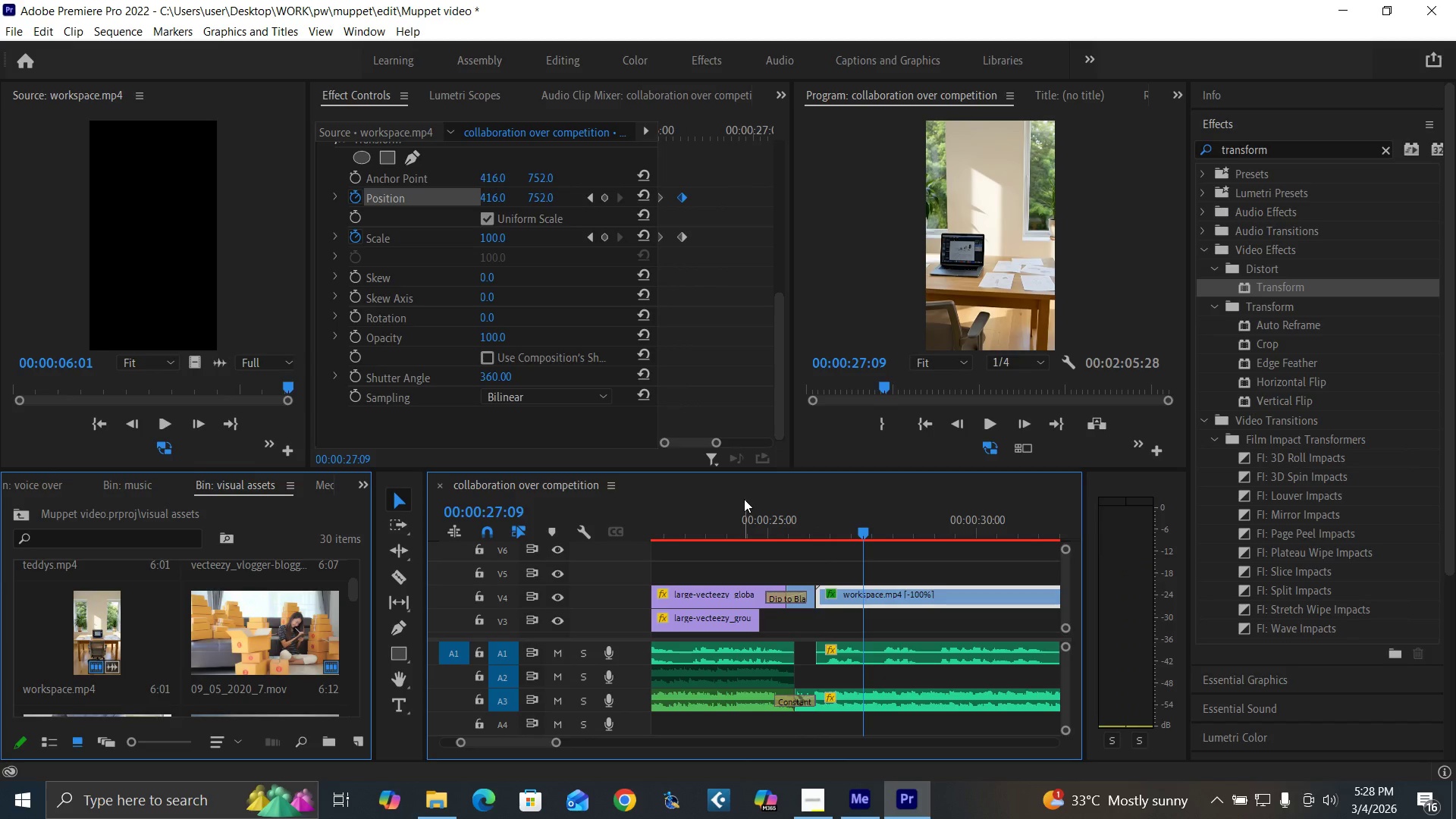 
key(Control+S)
 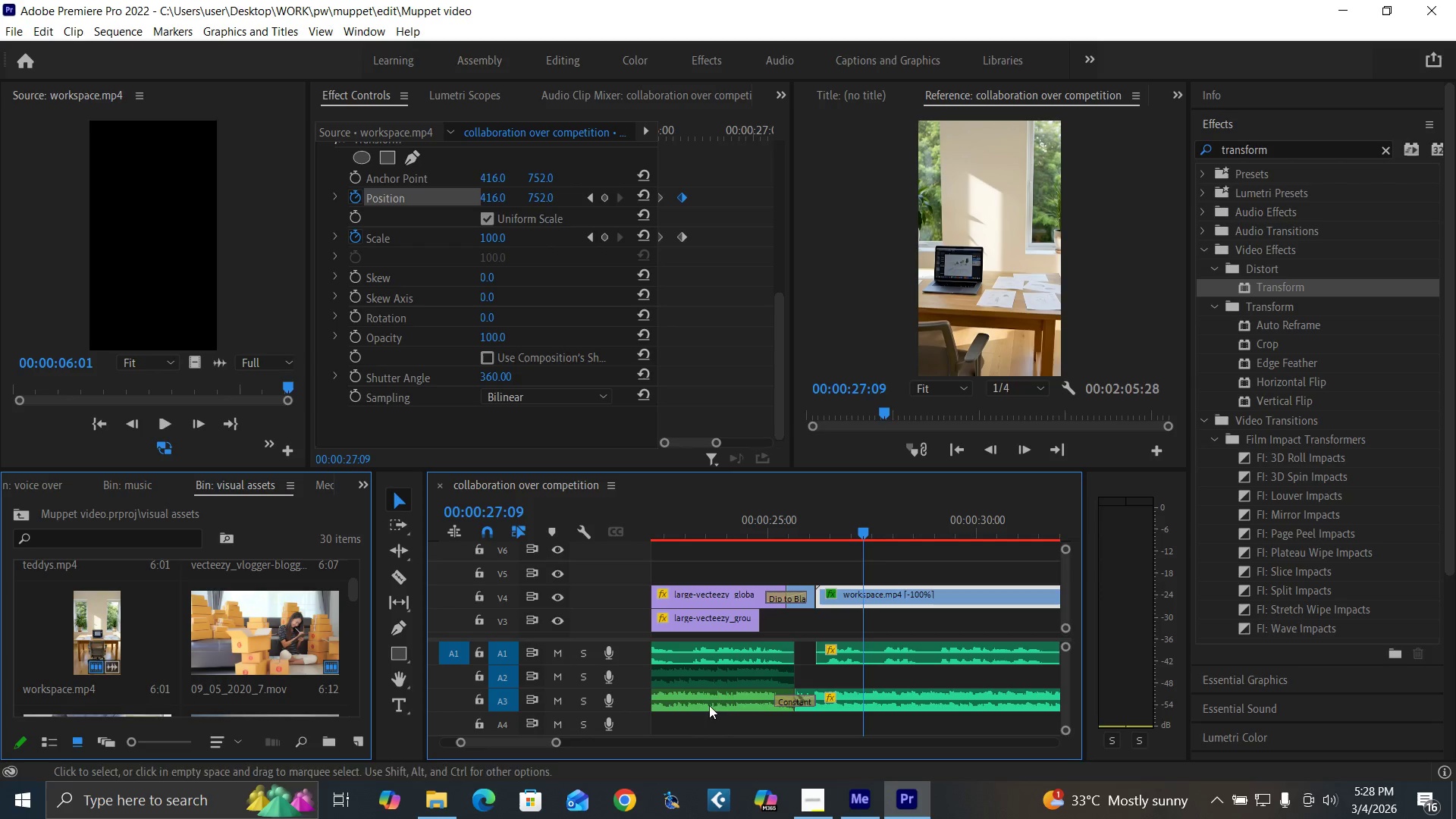 
wait(5.01)
 